 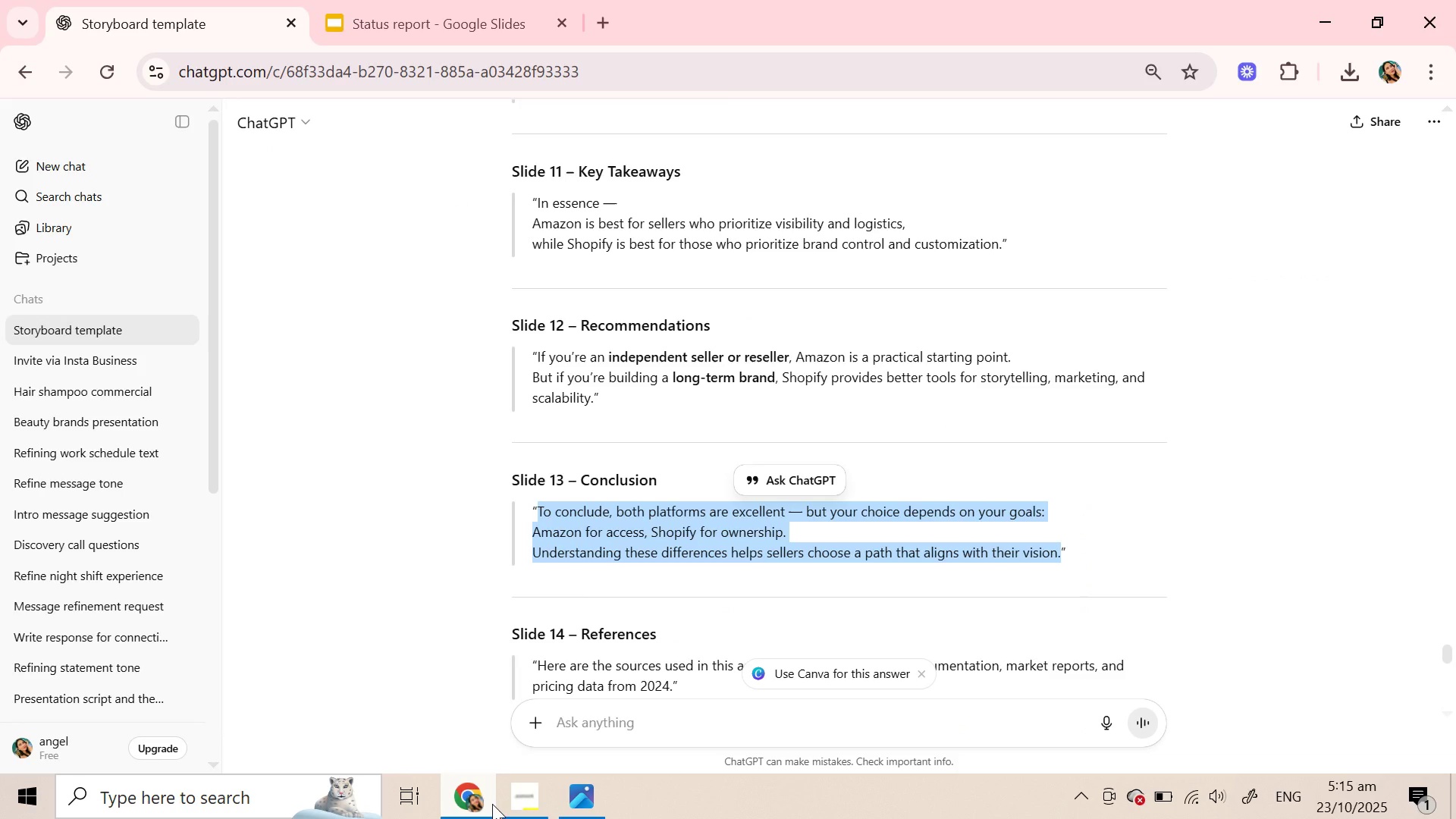 
left_click([409, 10])
 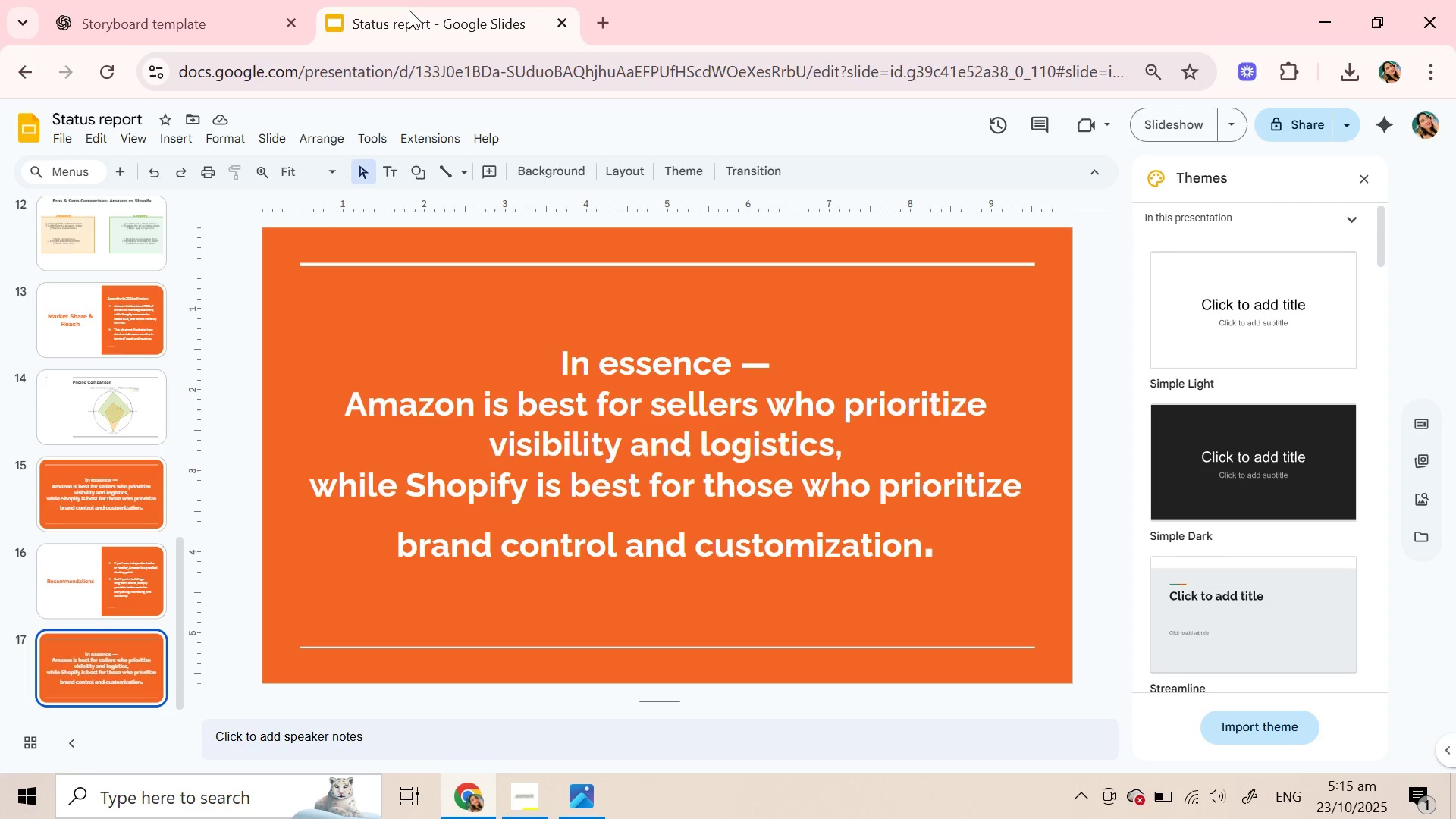 
wait(16.88)
 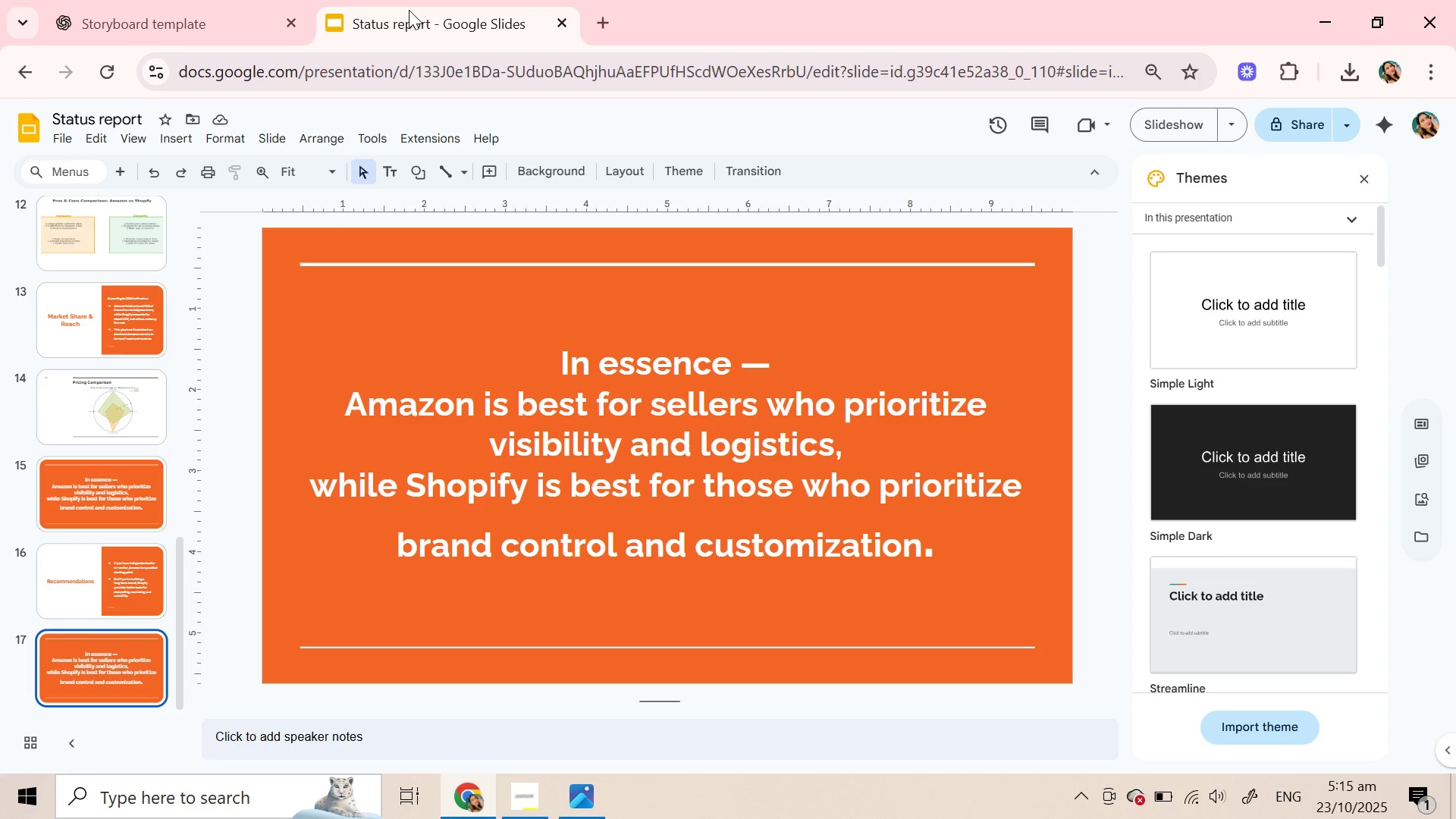 
left_click([162, 0])
 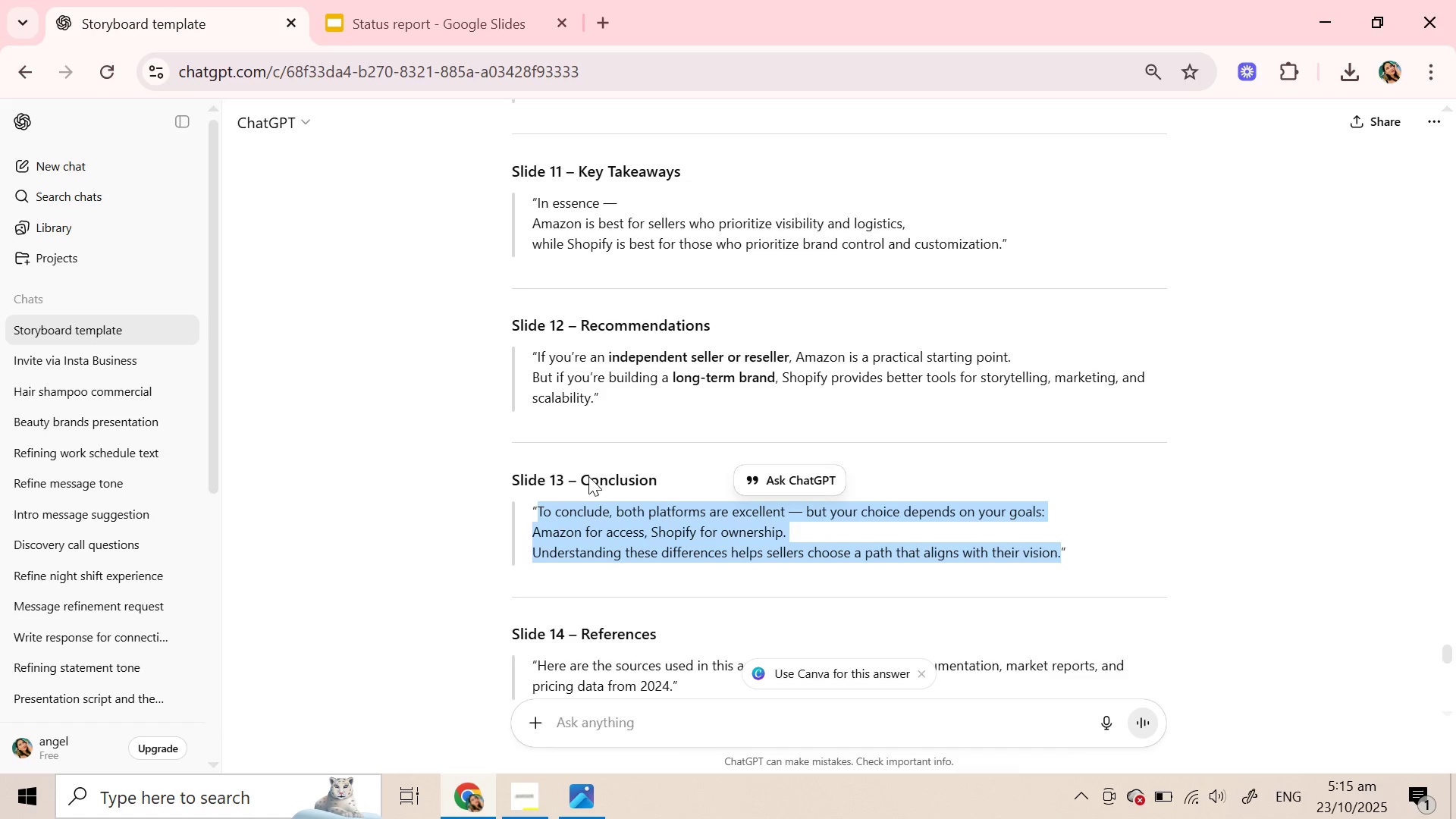 
double_click([588, 476])
 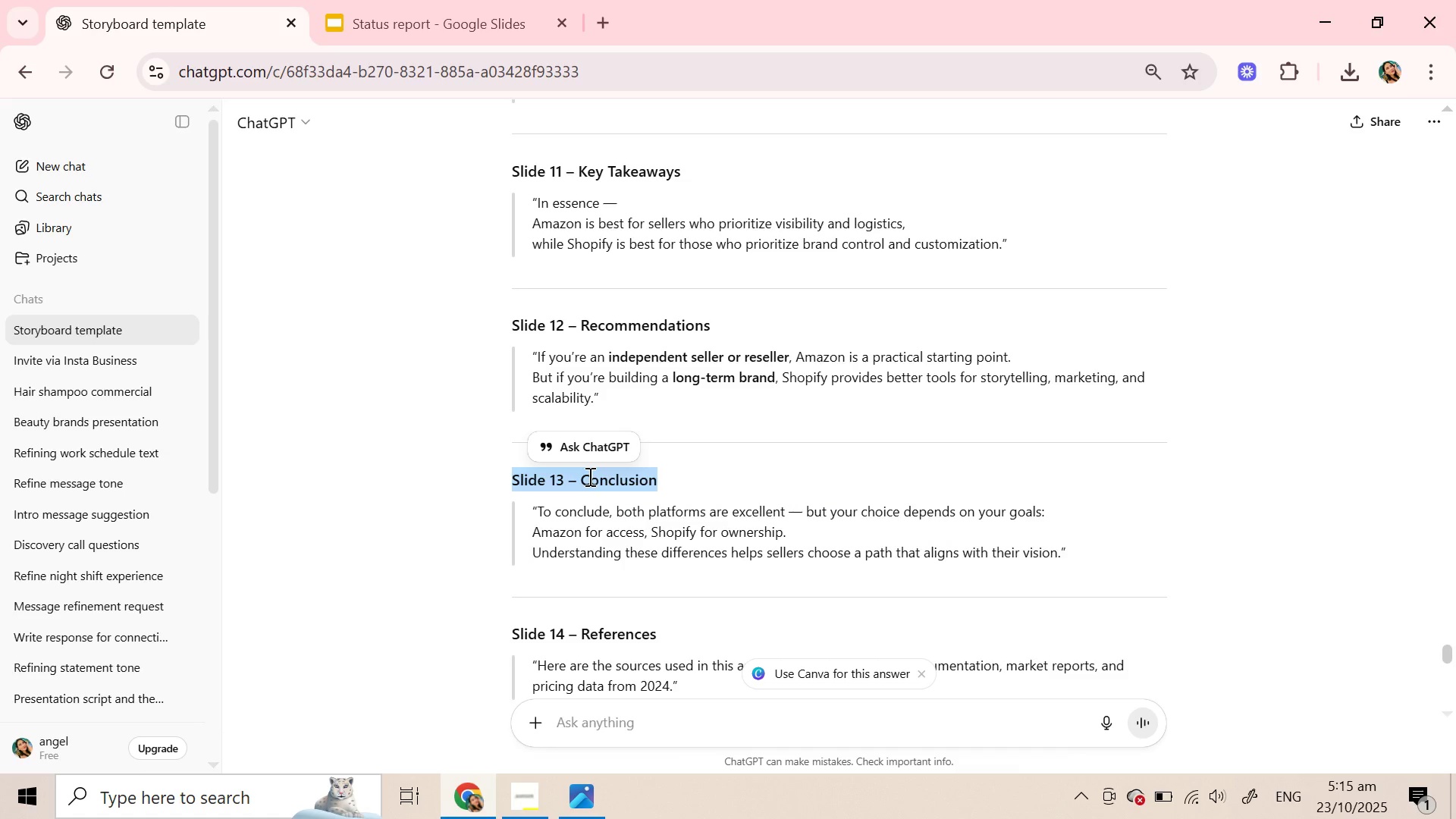 
triple_click([588, 476])
 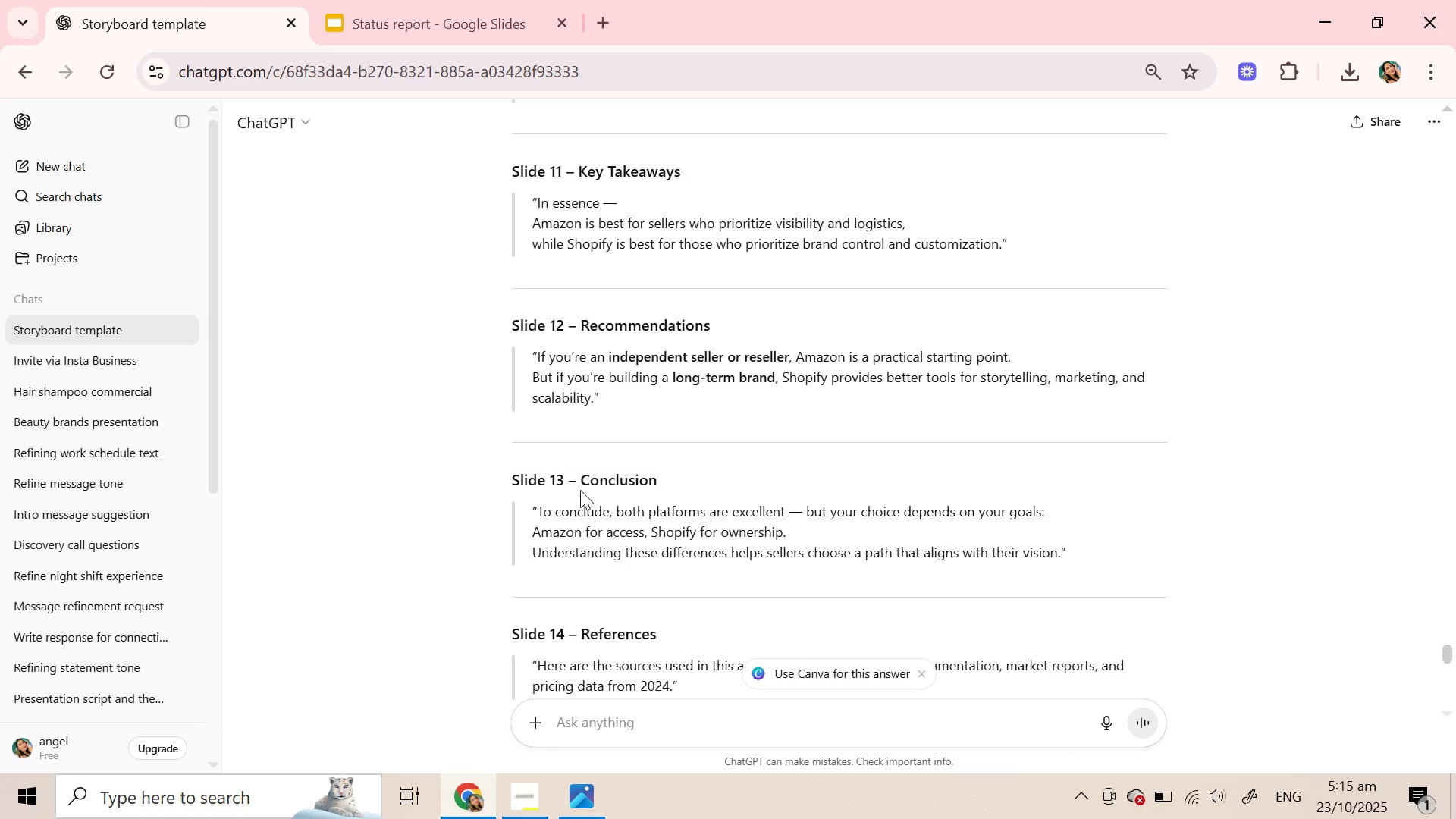 
left_click([580, 490])
 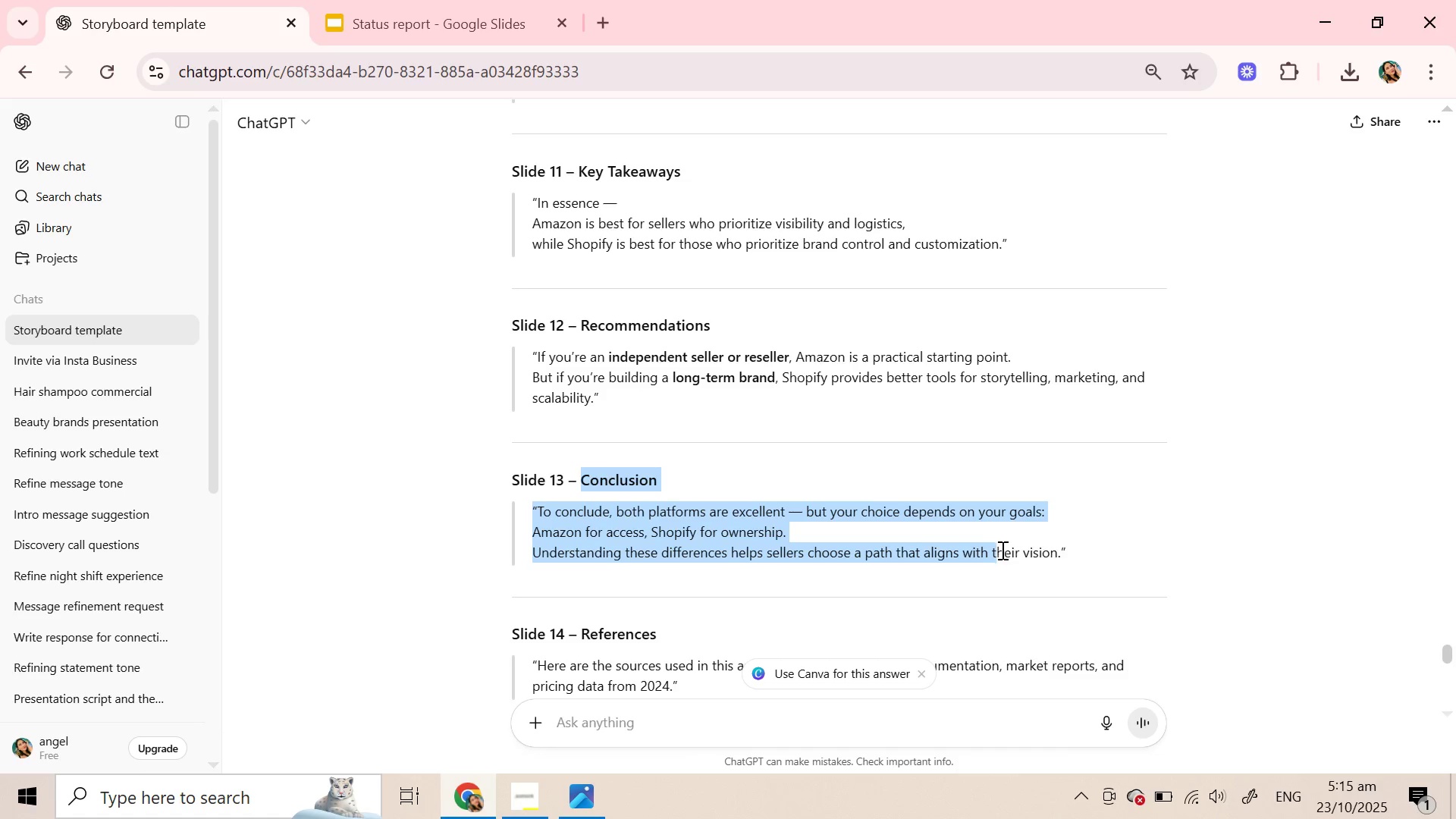 
key(Control+C)
 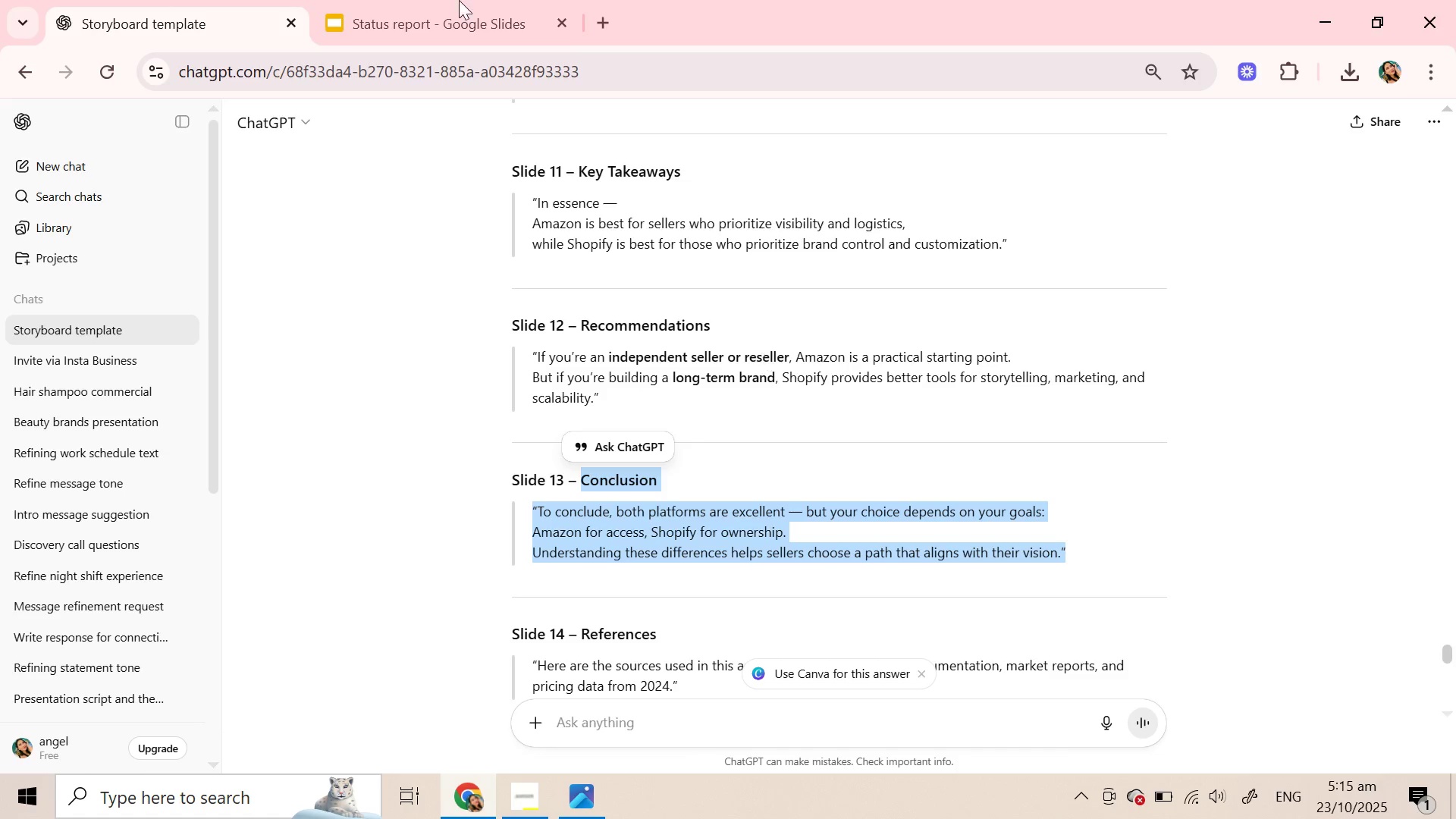 
key(Control+C)
 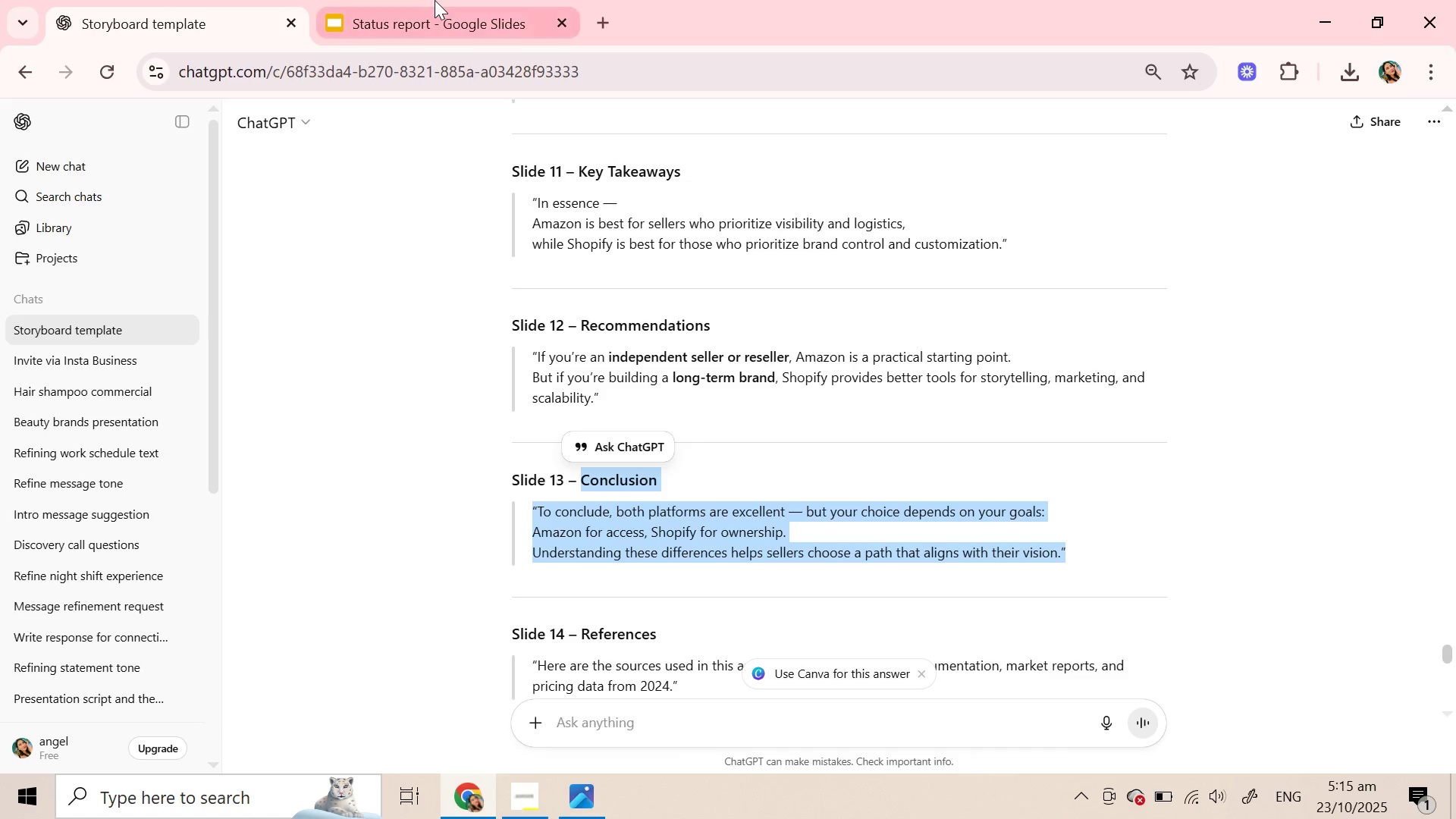 
key(Control+C)
 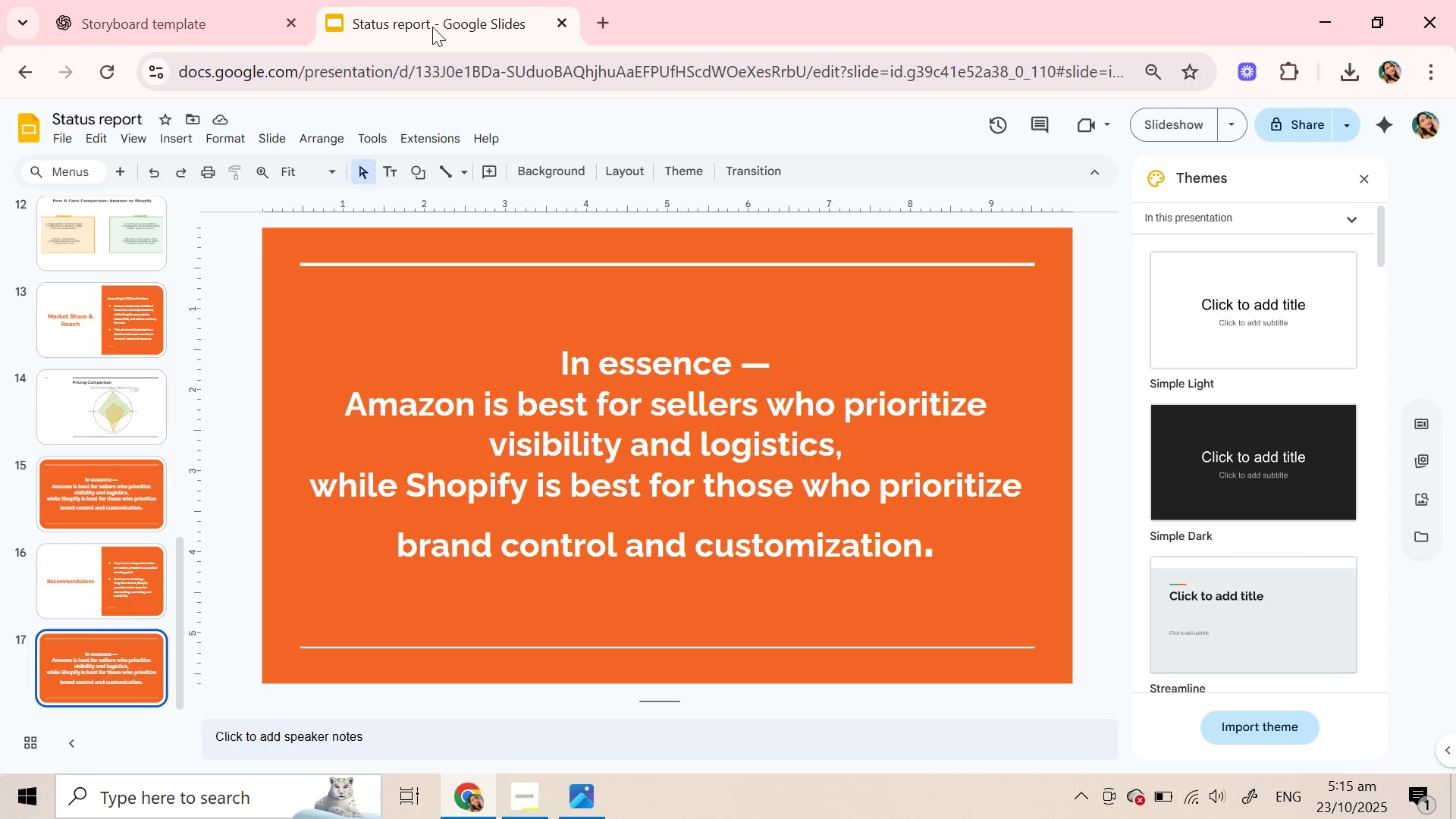 
left_click([433, 0])
 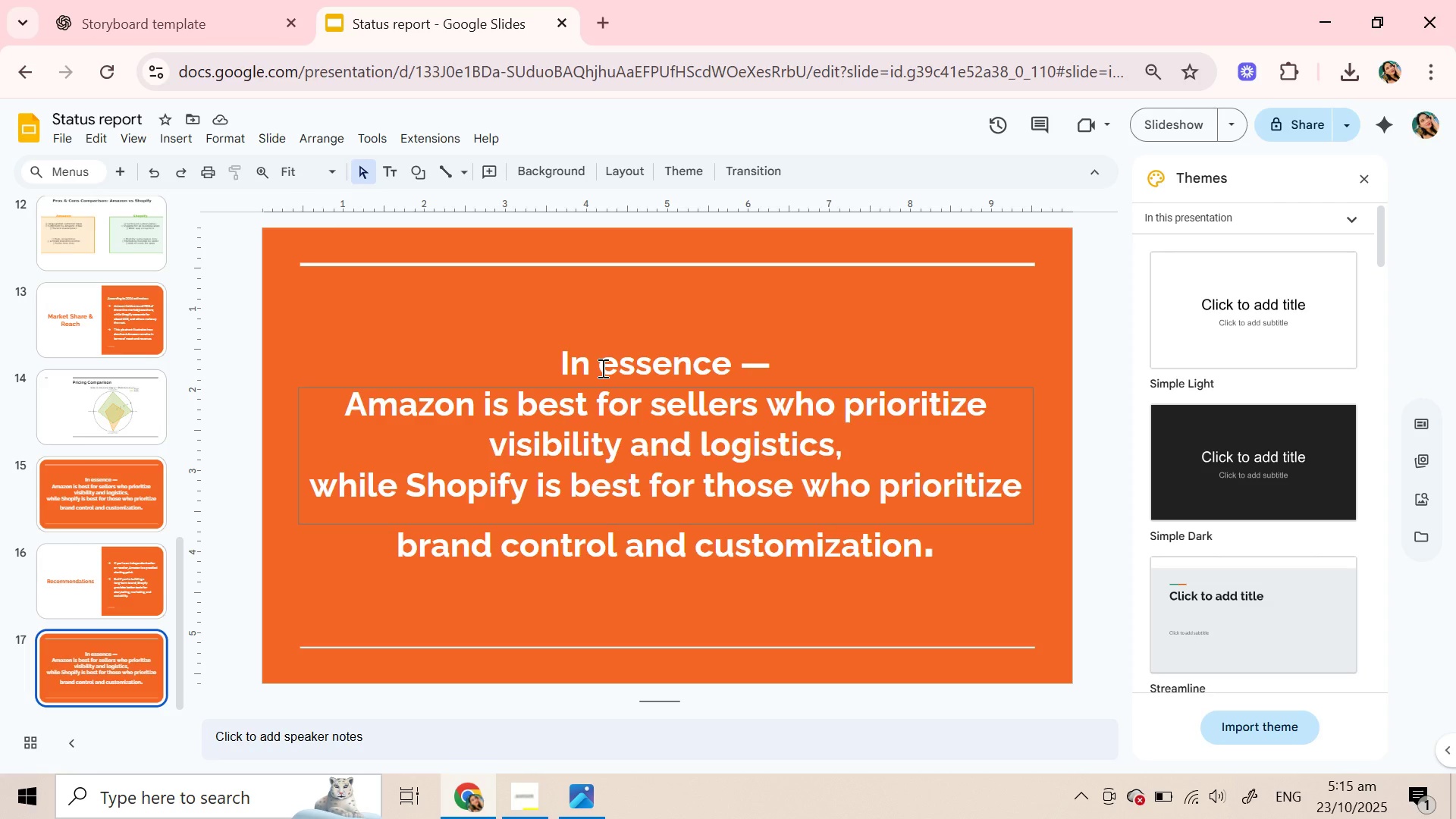 
double_click([601, 368])
 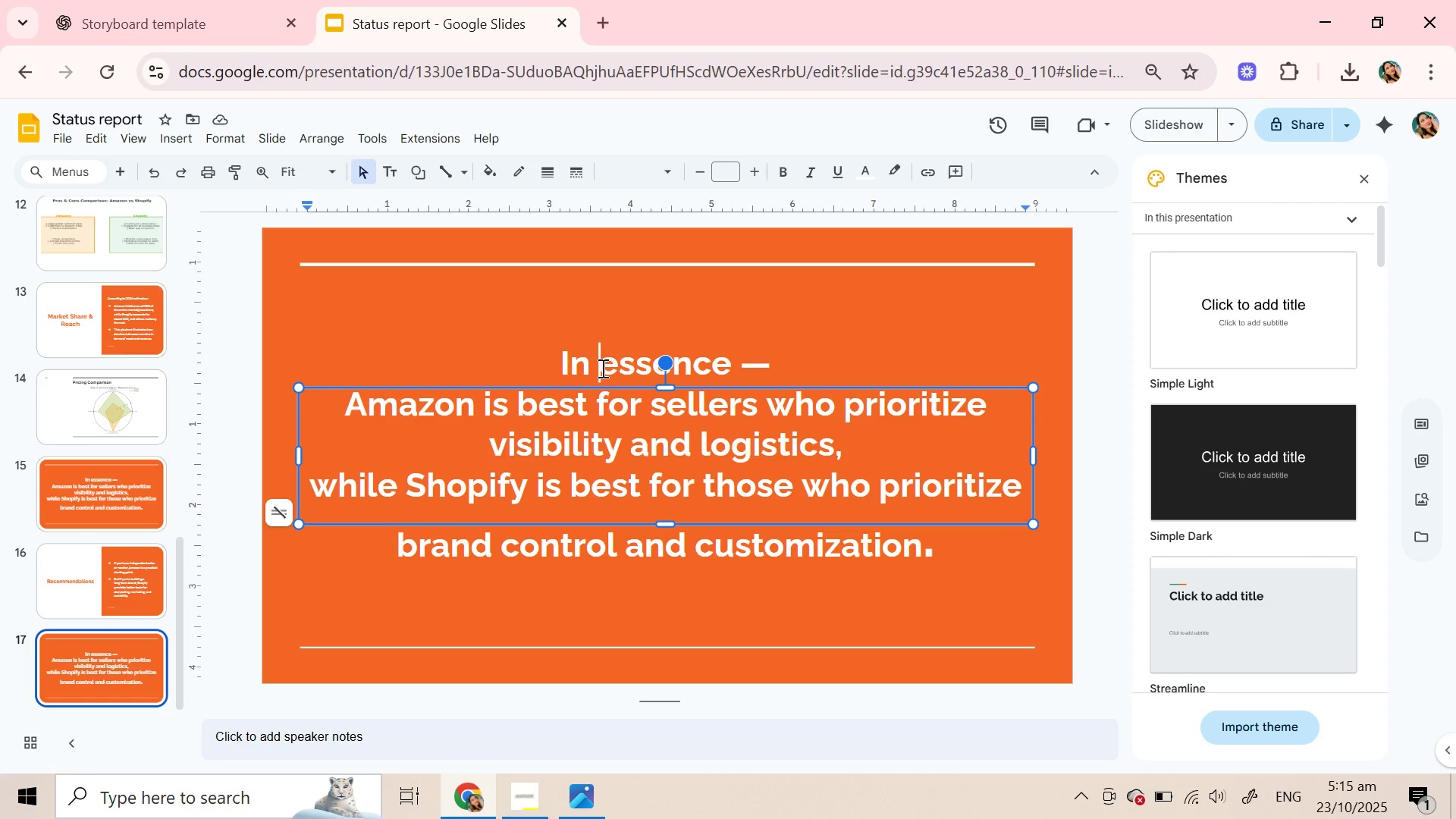 
triple_click([601, 368])
 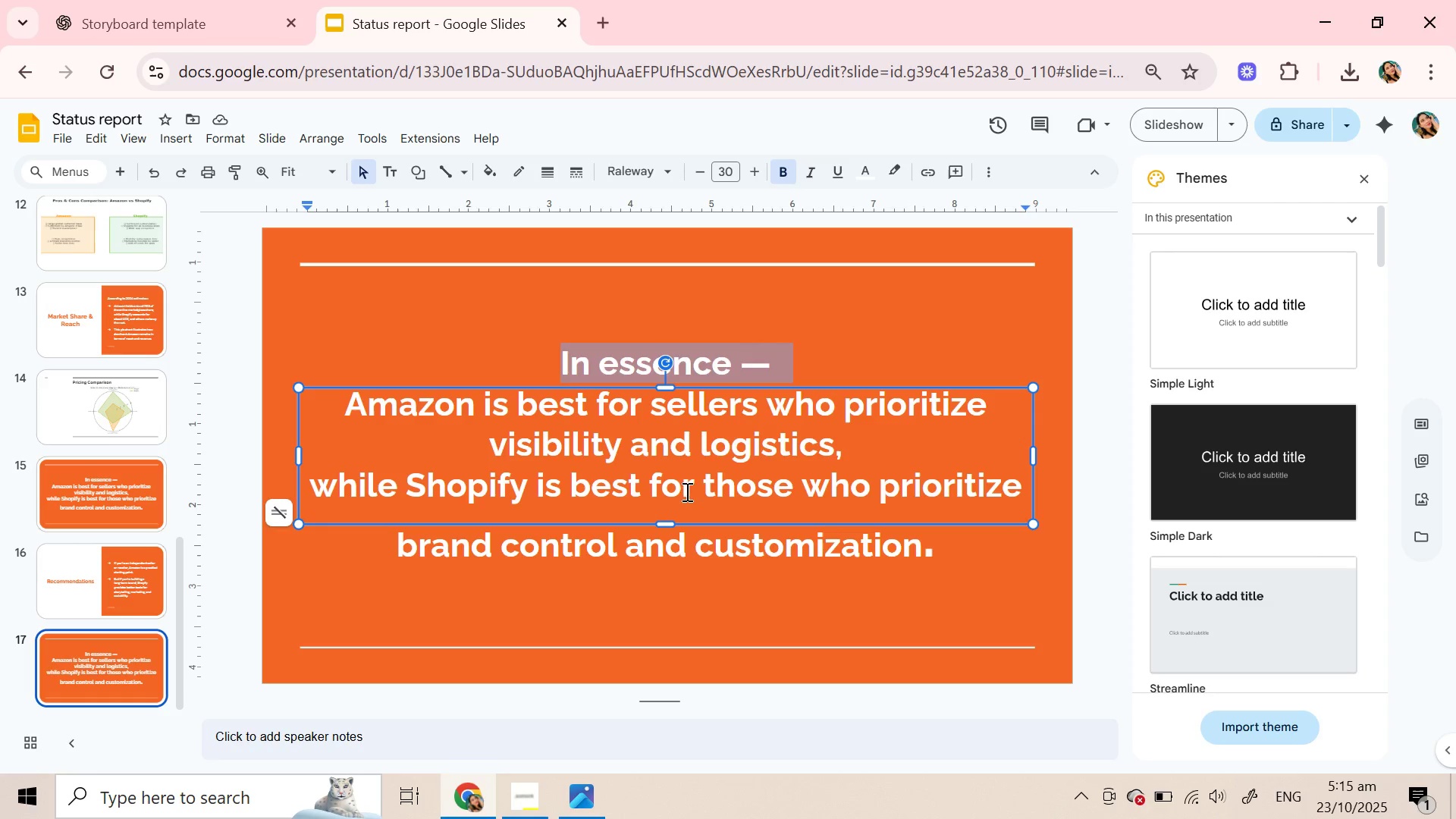 
left_click([692, 489])
 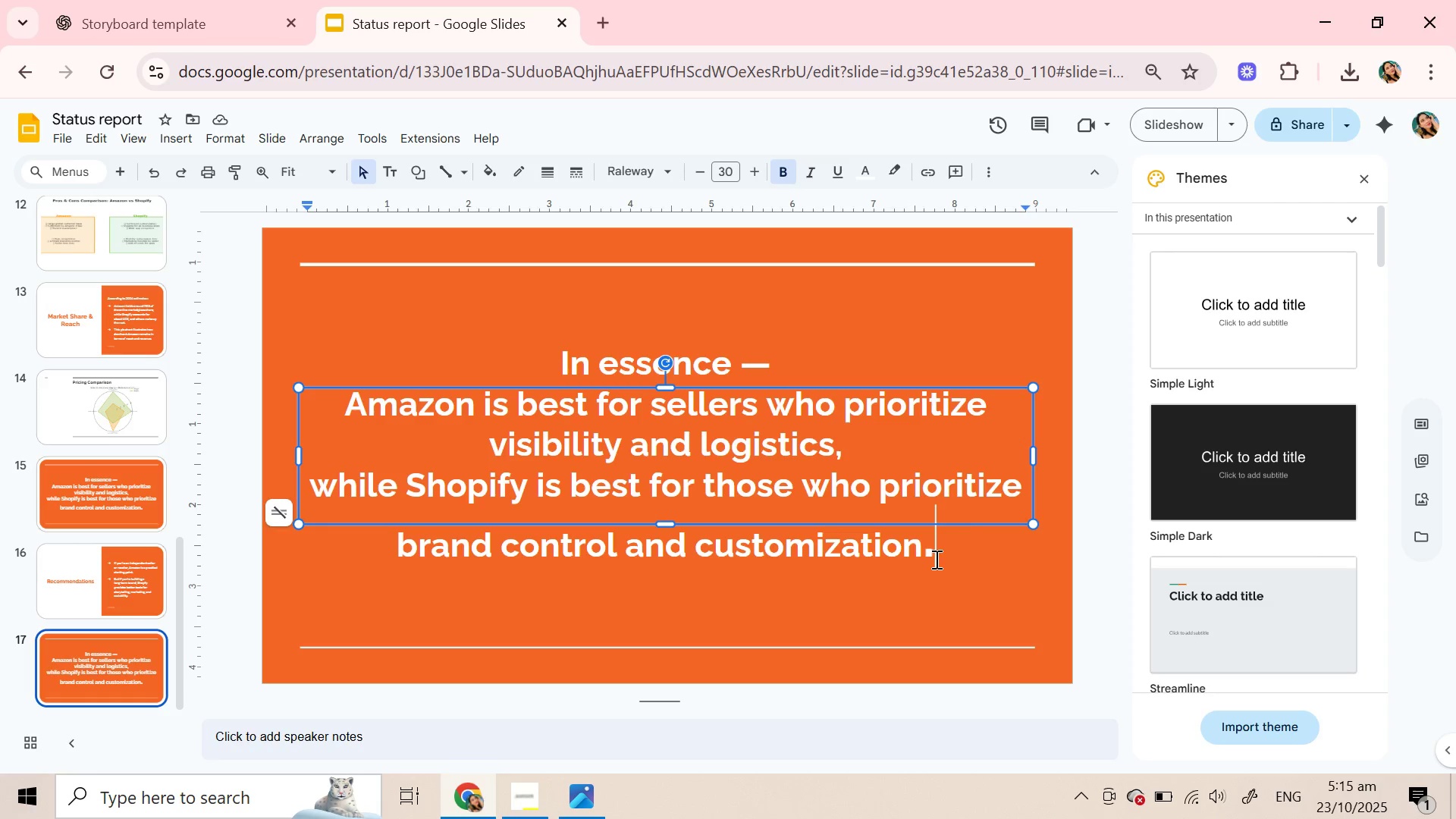 
double_click([935, 559])
 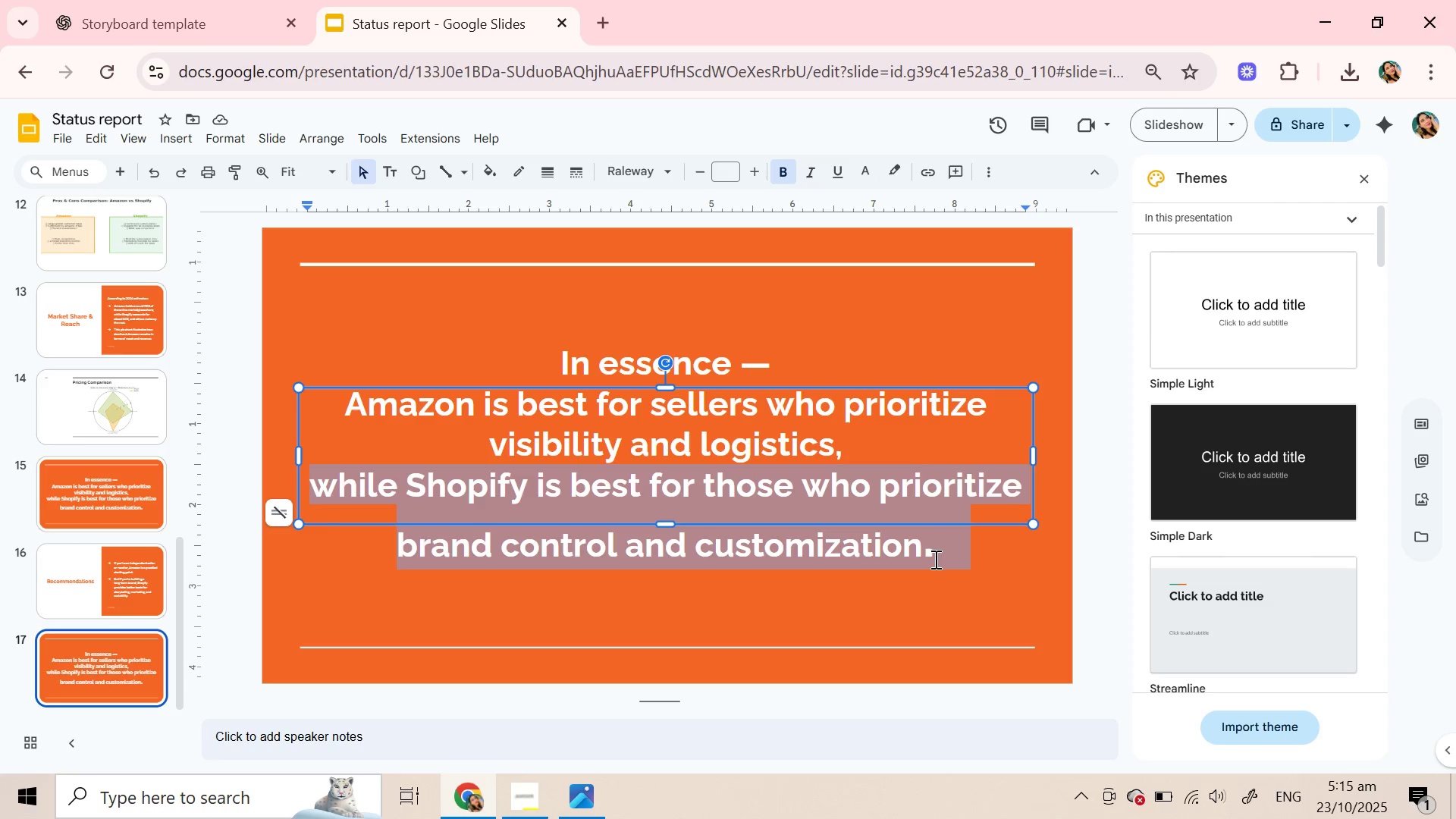 
triple_click([935, 559])
 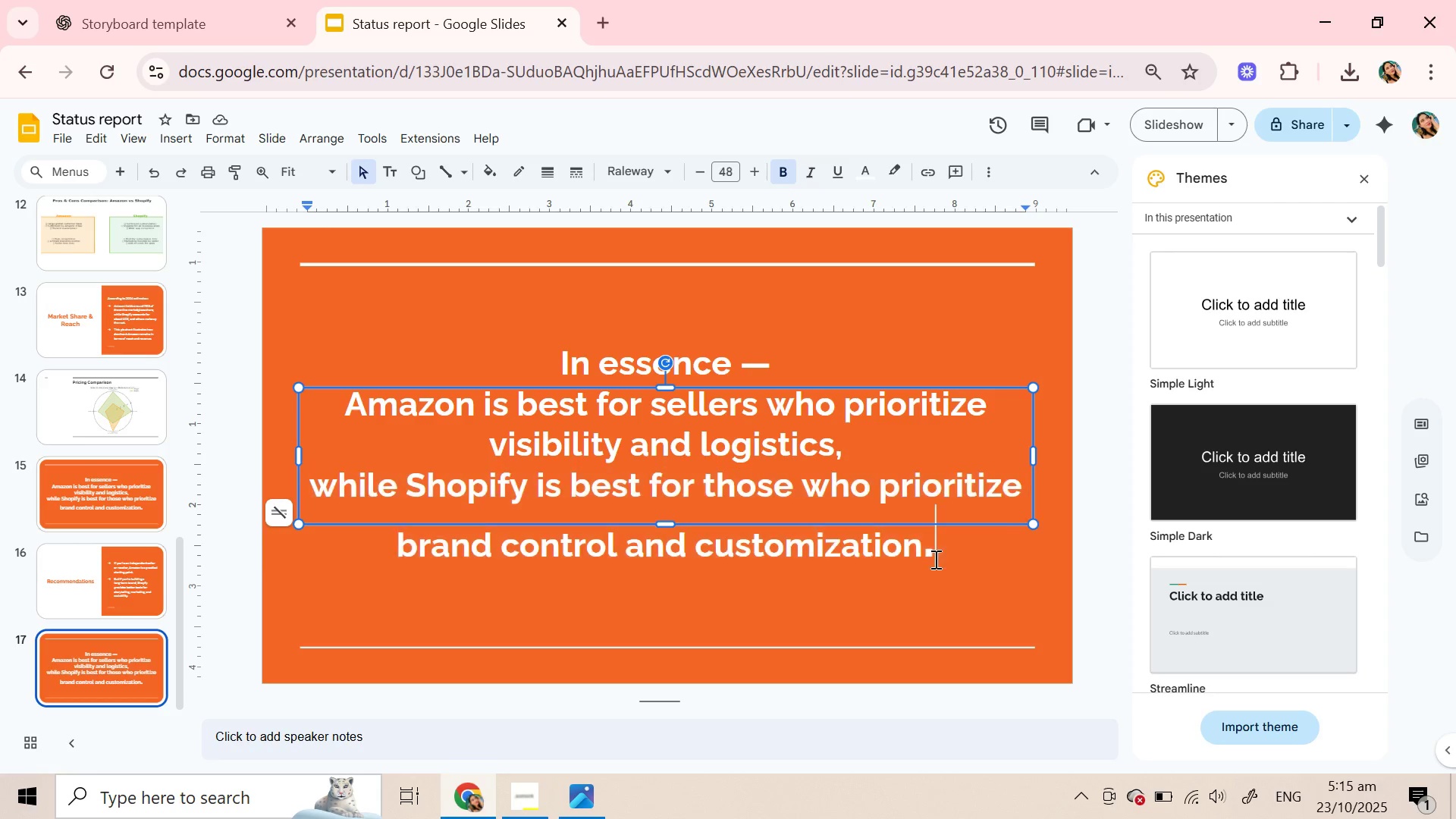 
left_click([934, 559])
 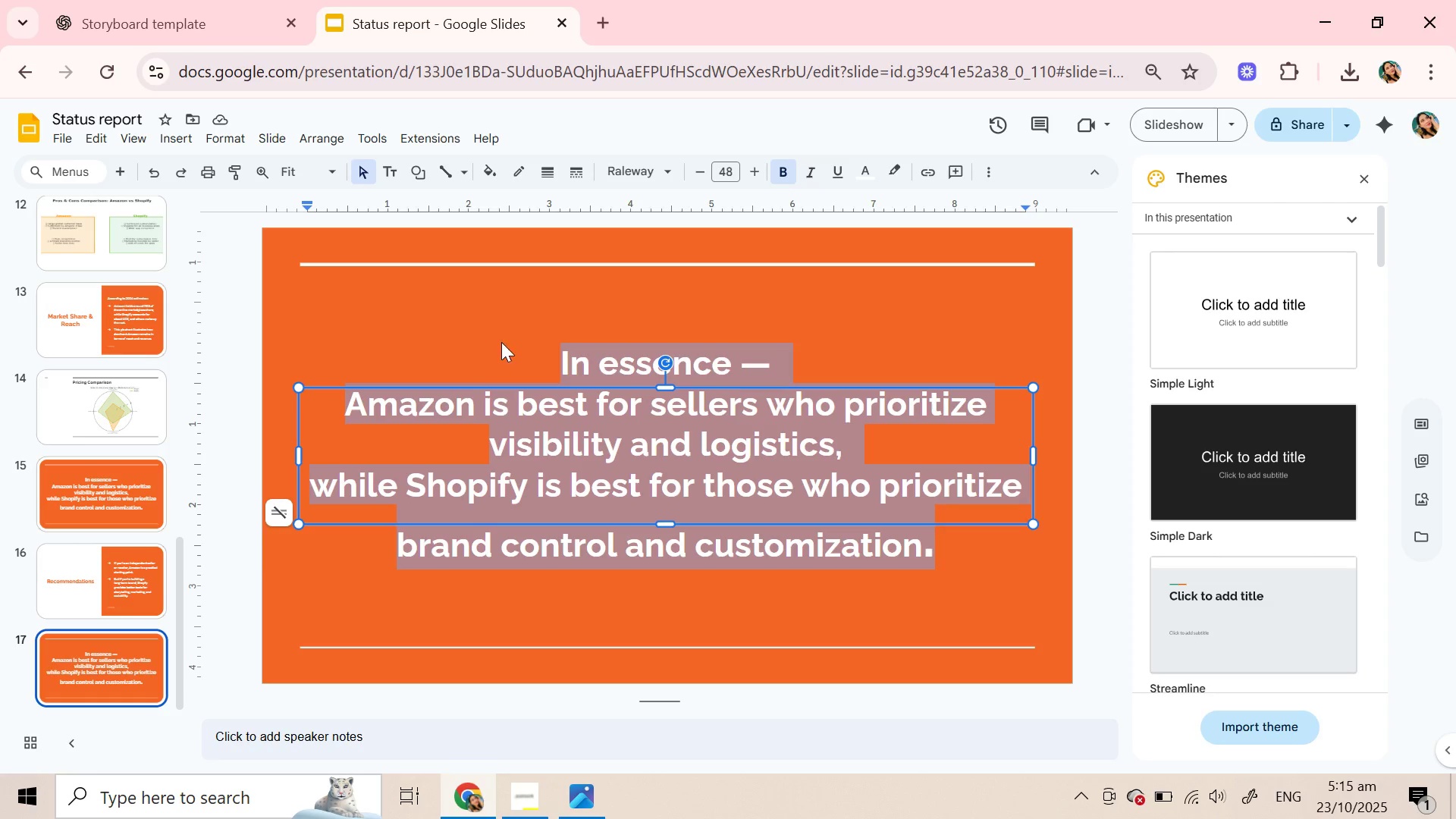 
key(Control+V)
 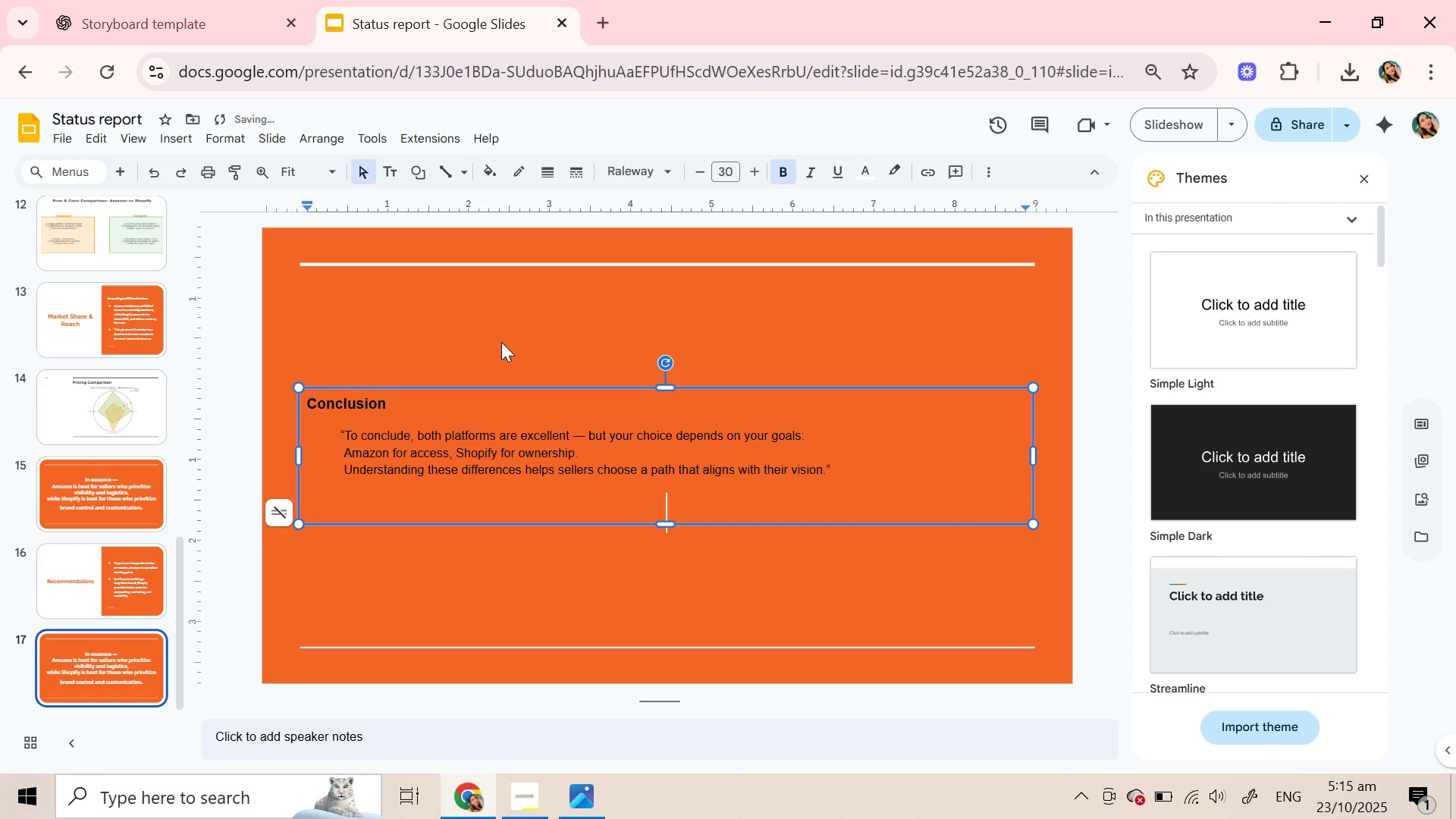 
key(Control+X)
 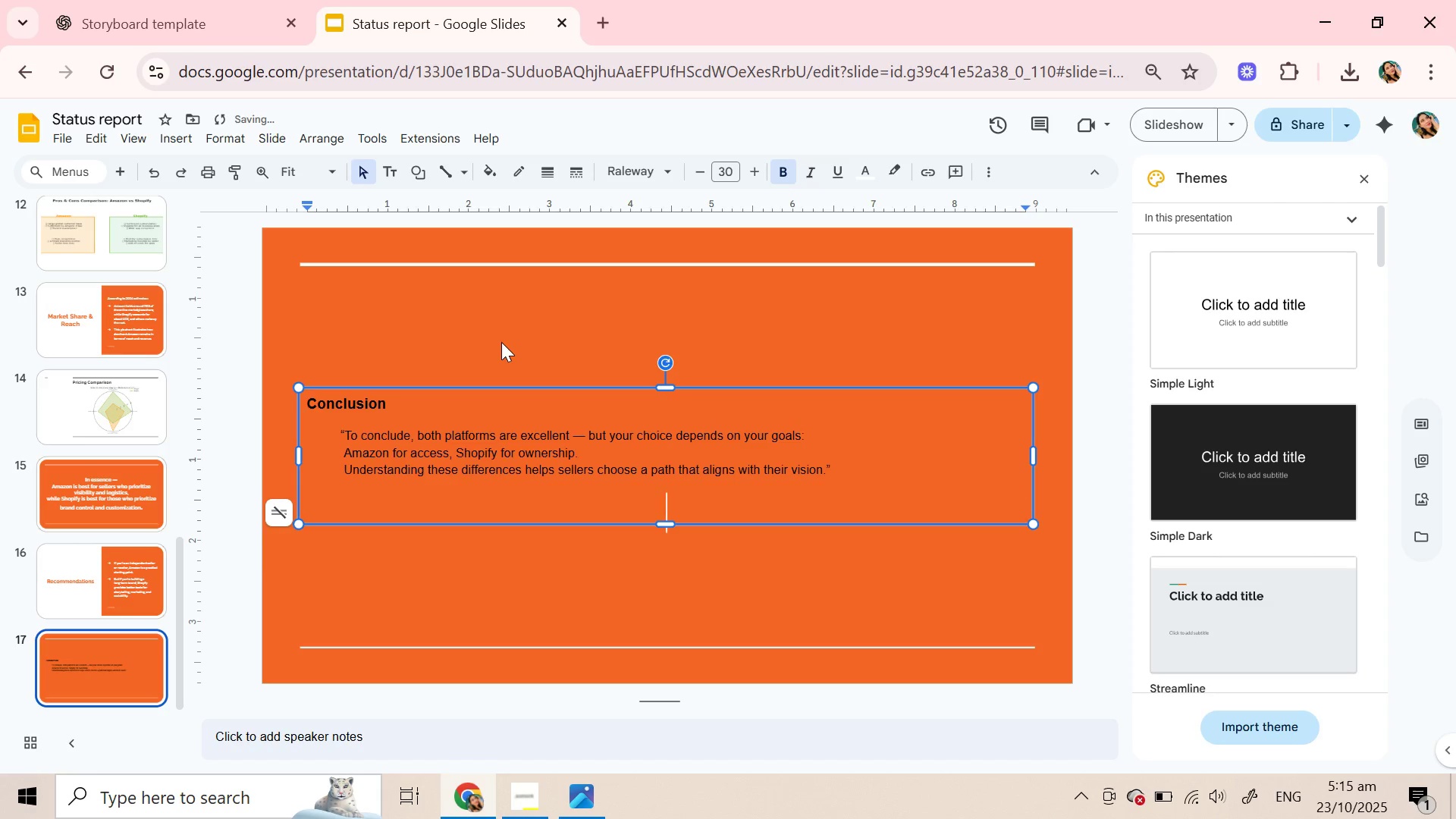 
key(Control+Z)
 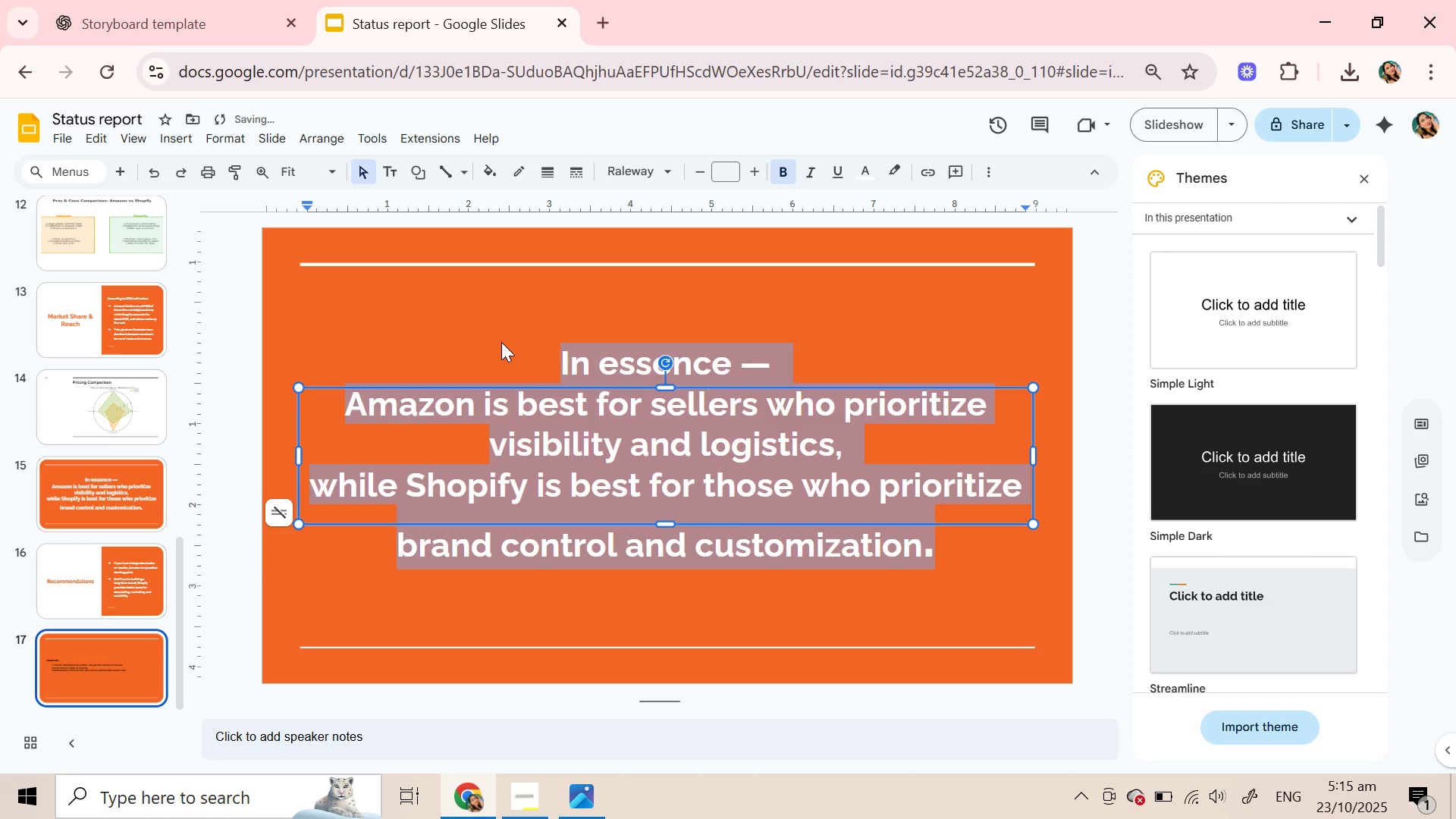 
key(Control+Shift+V)
 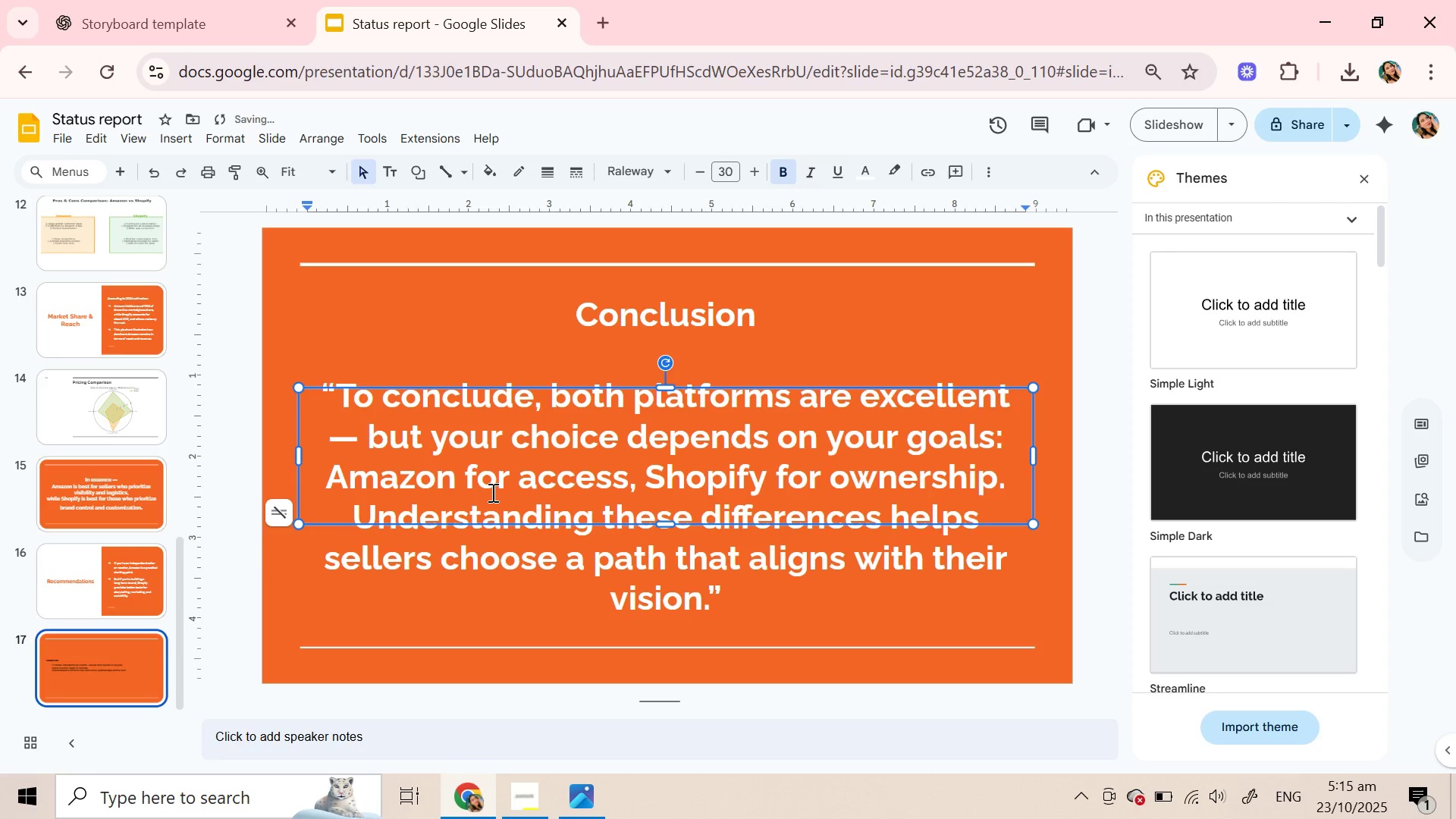 
key(Backspace)
 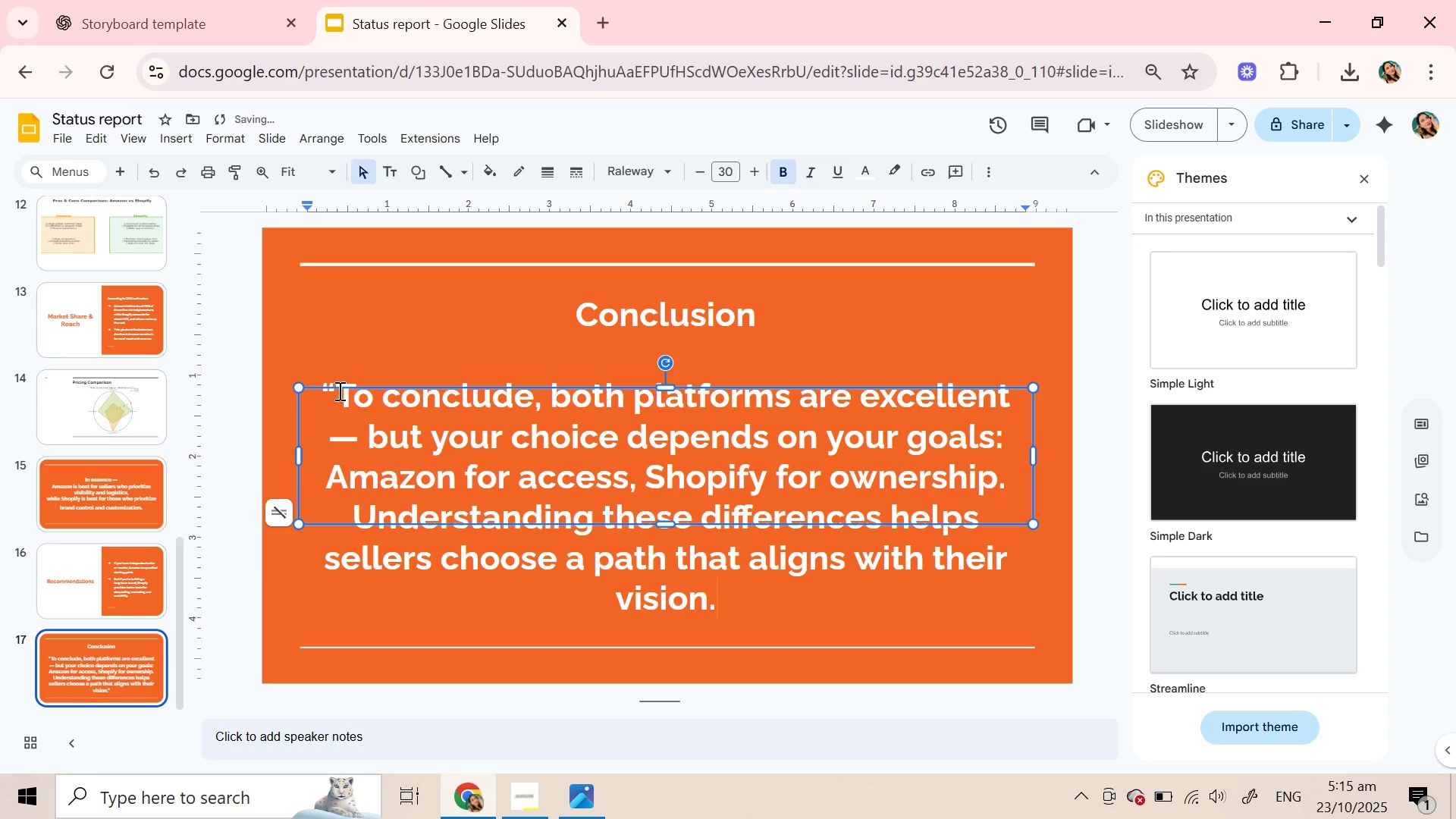 
left_click([338, 391])
 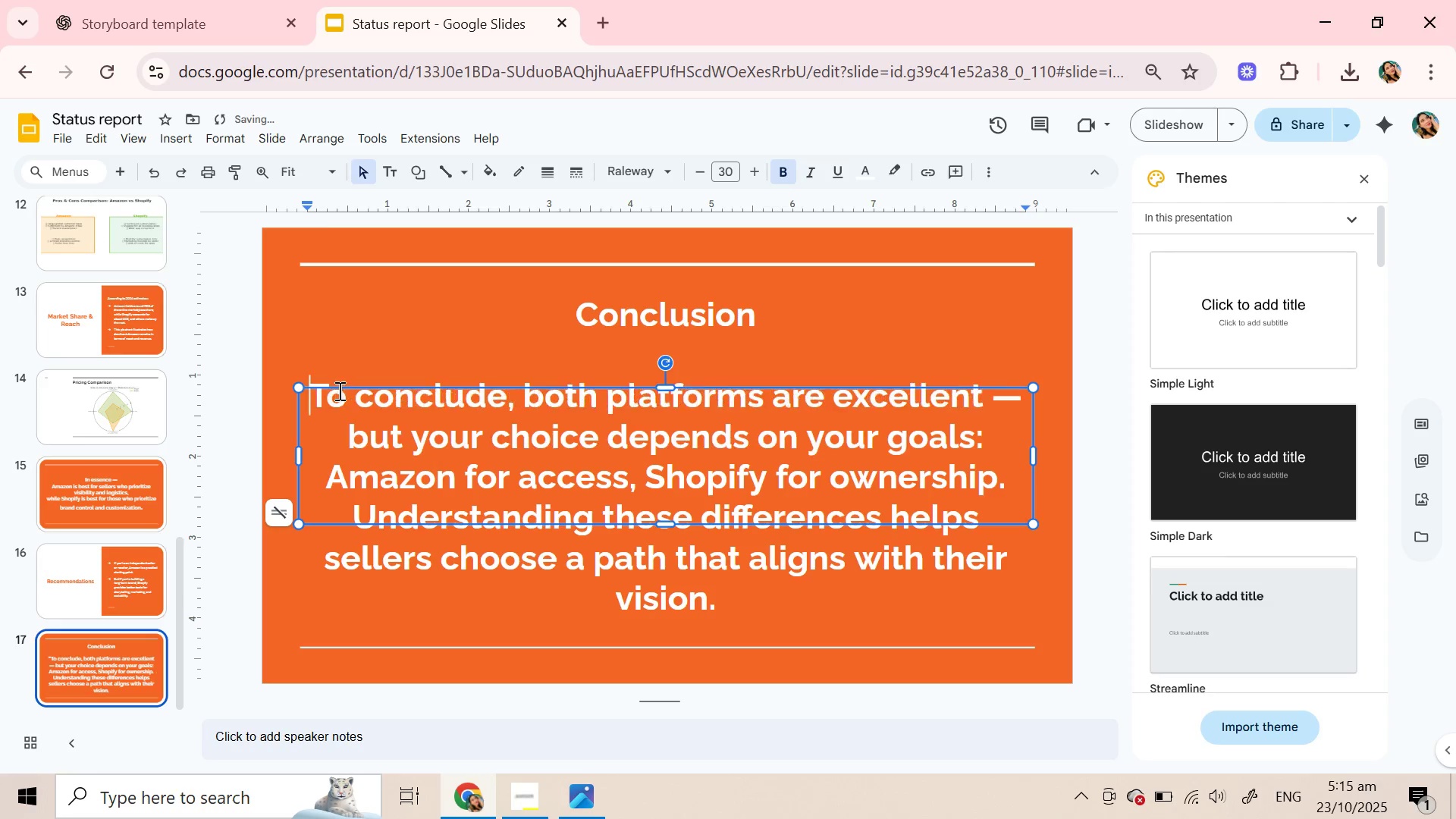 
key(Backspace)
 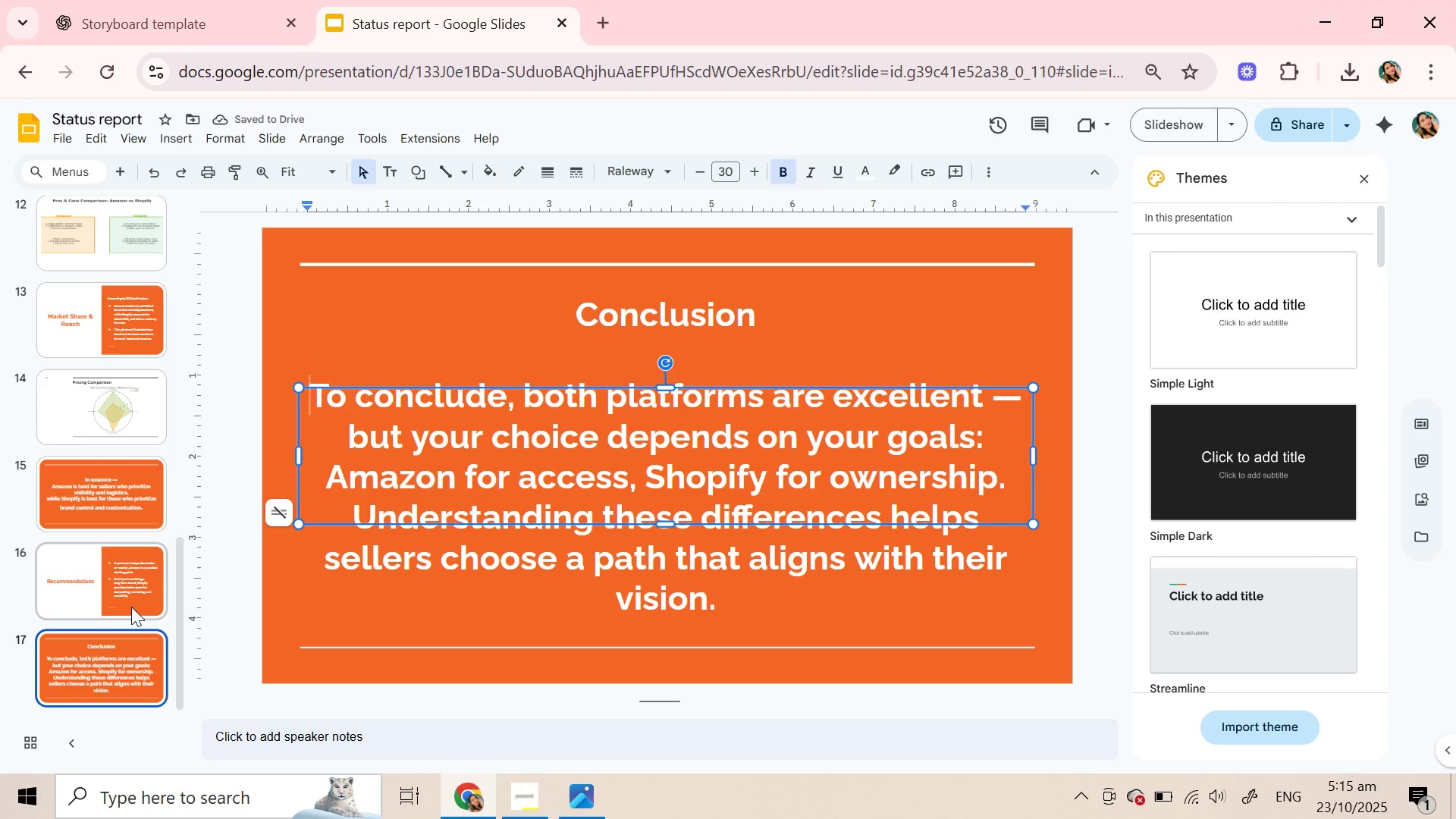 
scroll: coordinate [130, 512], scroll_direction: up, amount: 5.0
 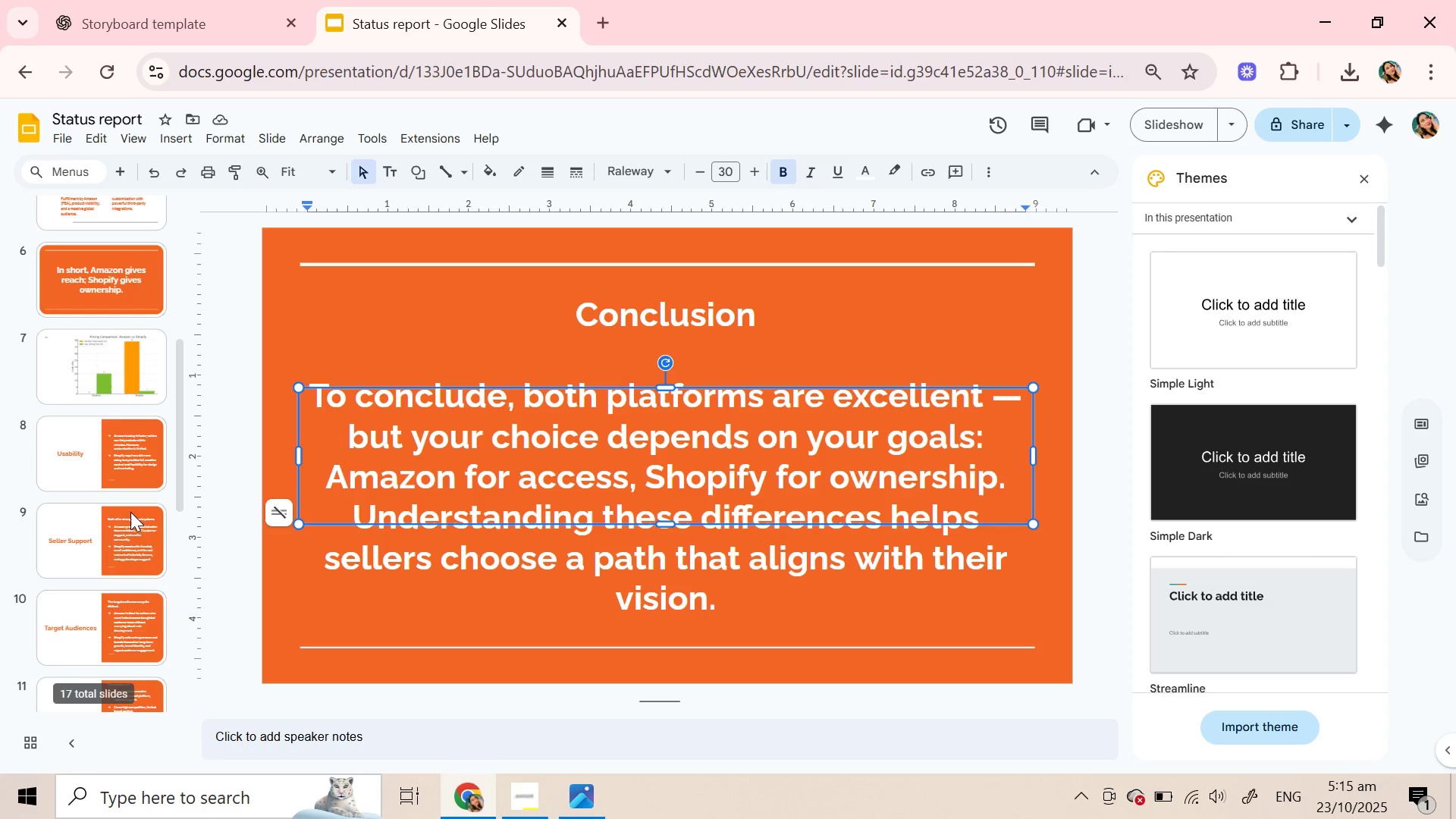 
scroll: coordinate [130, 513], scroll_direction: down, amount: 3.0
 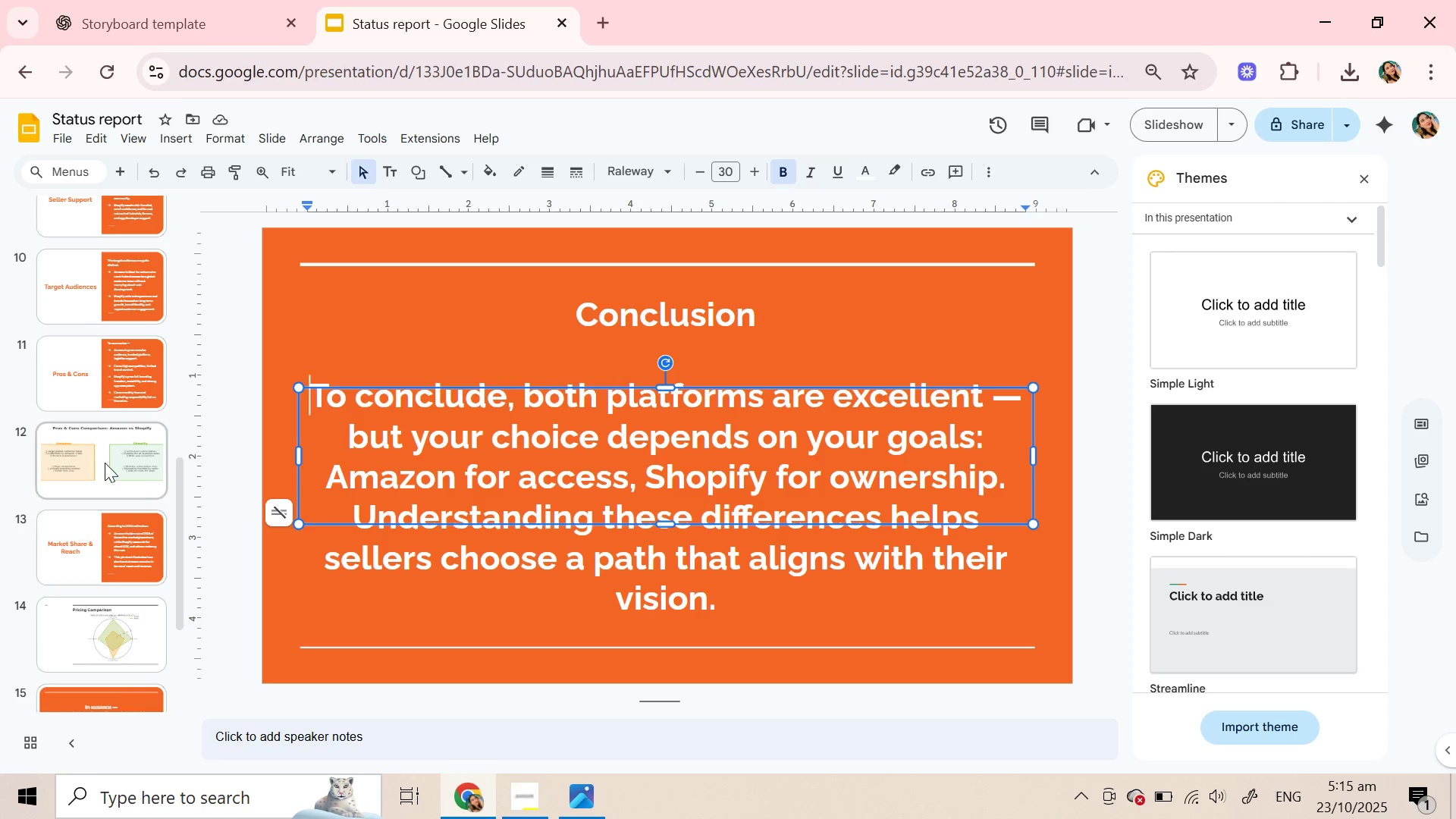 
left_click([101, 440])
 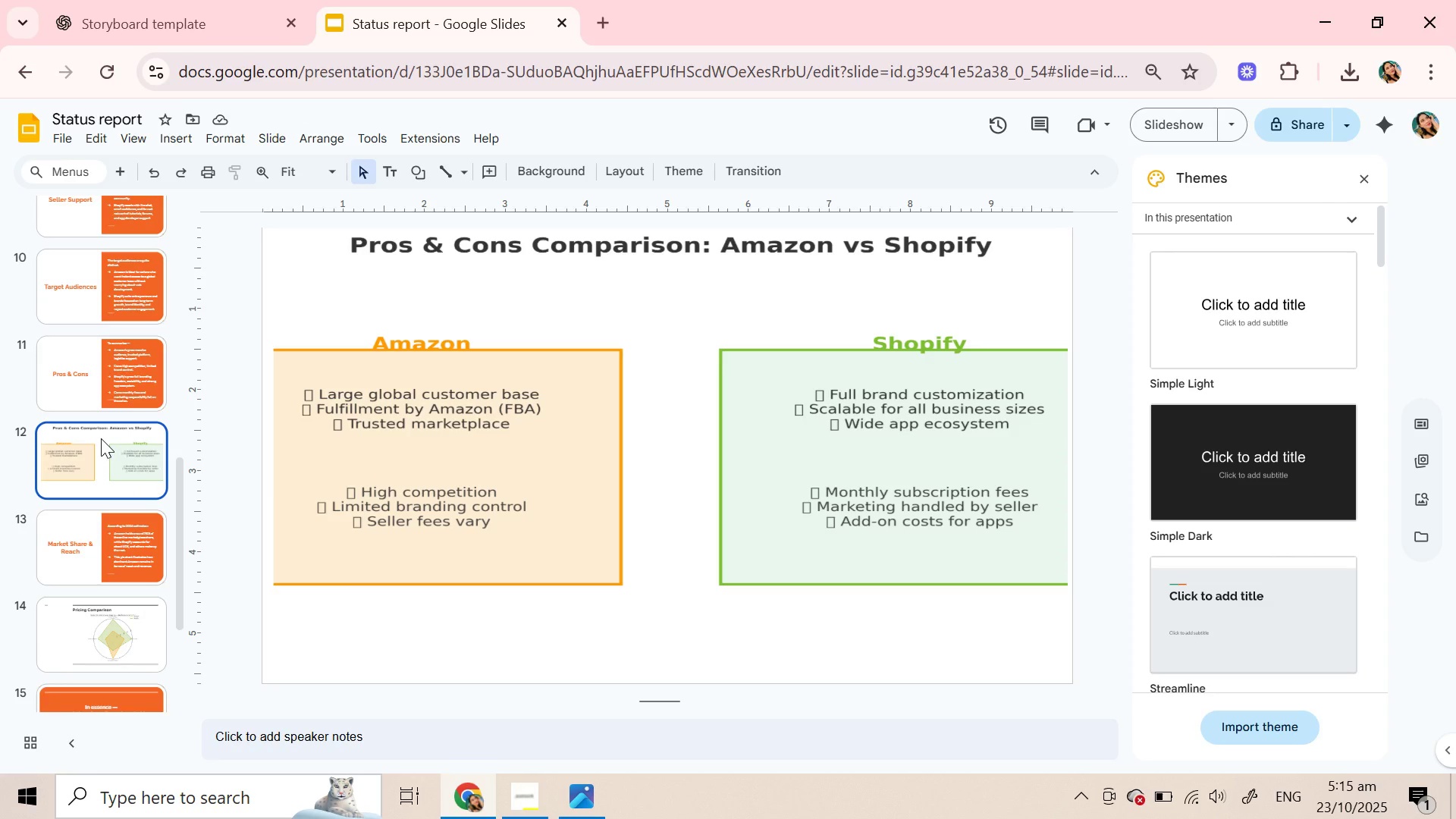 
scroll: coordinate [101, 438], scroll_direction: up, amount: 4.0
 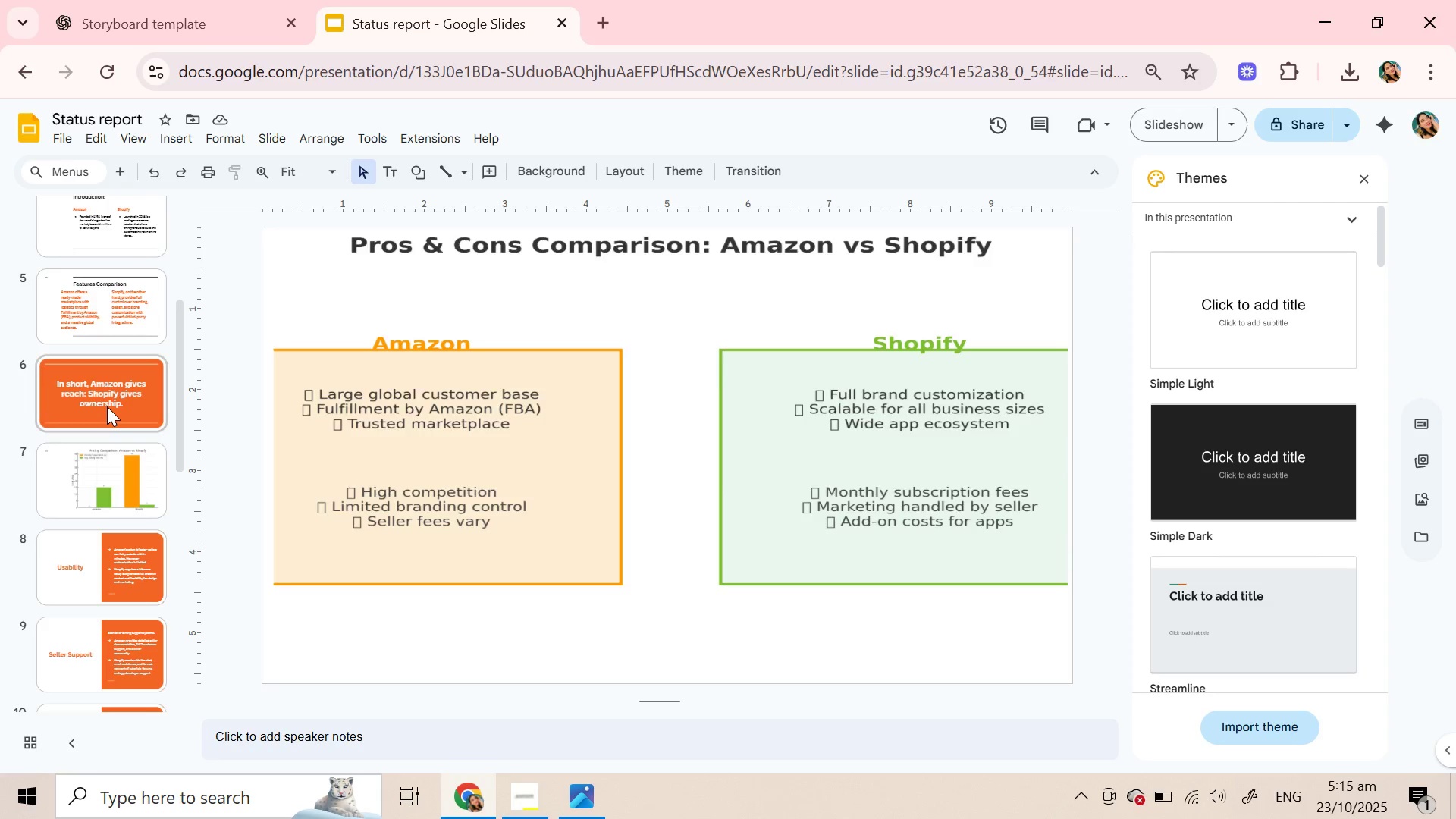 
left_click([107, 406])
 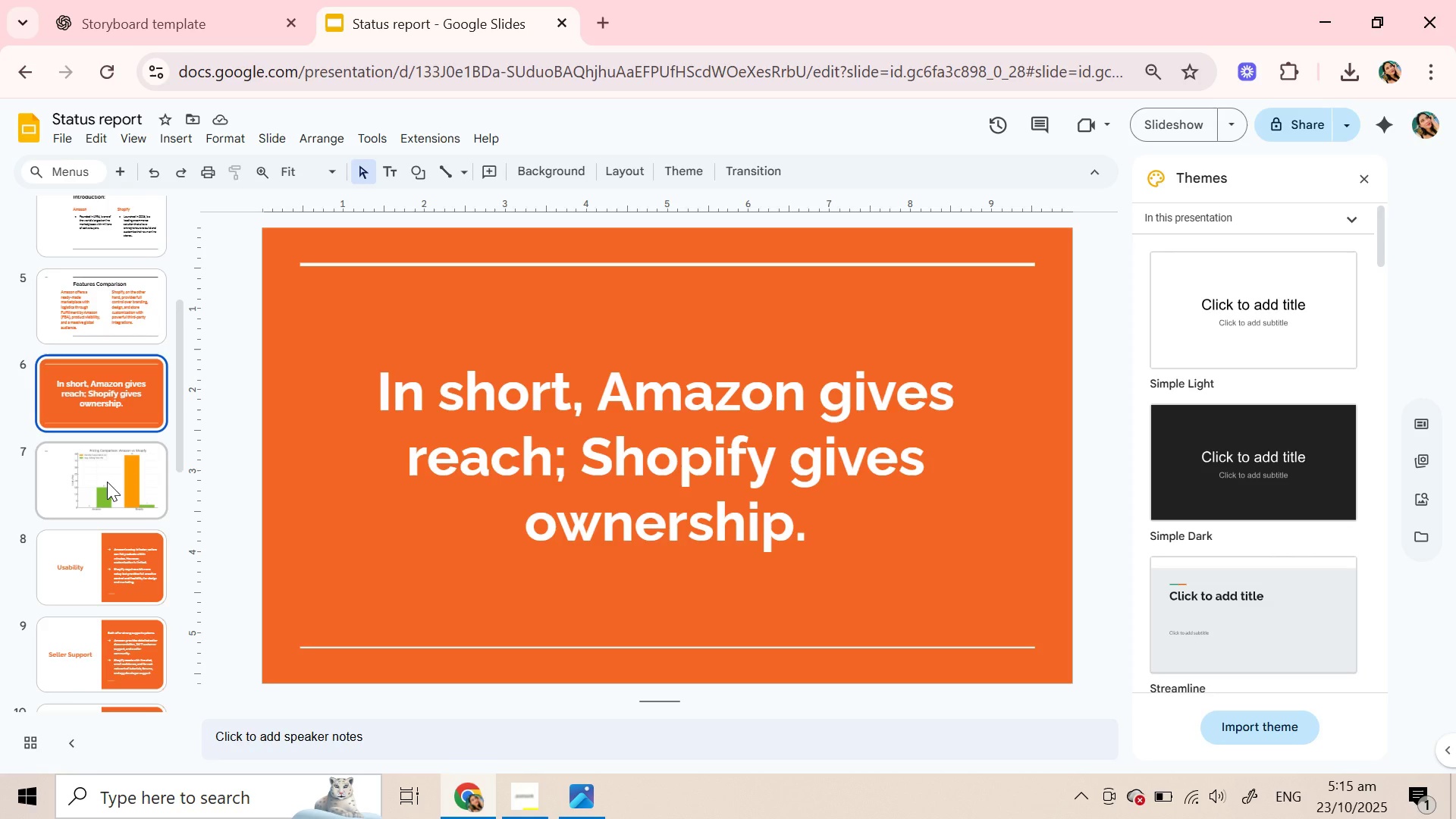 
left_click([107, 482])
 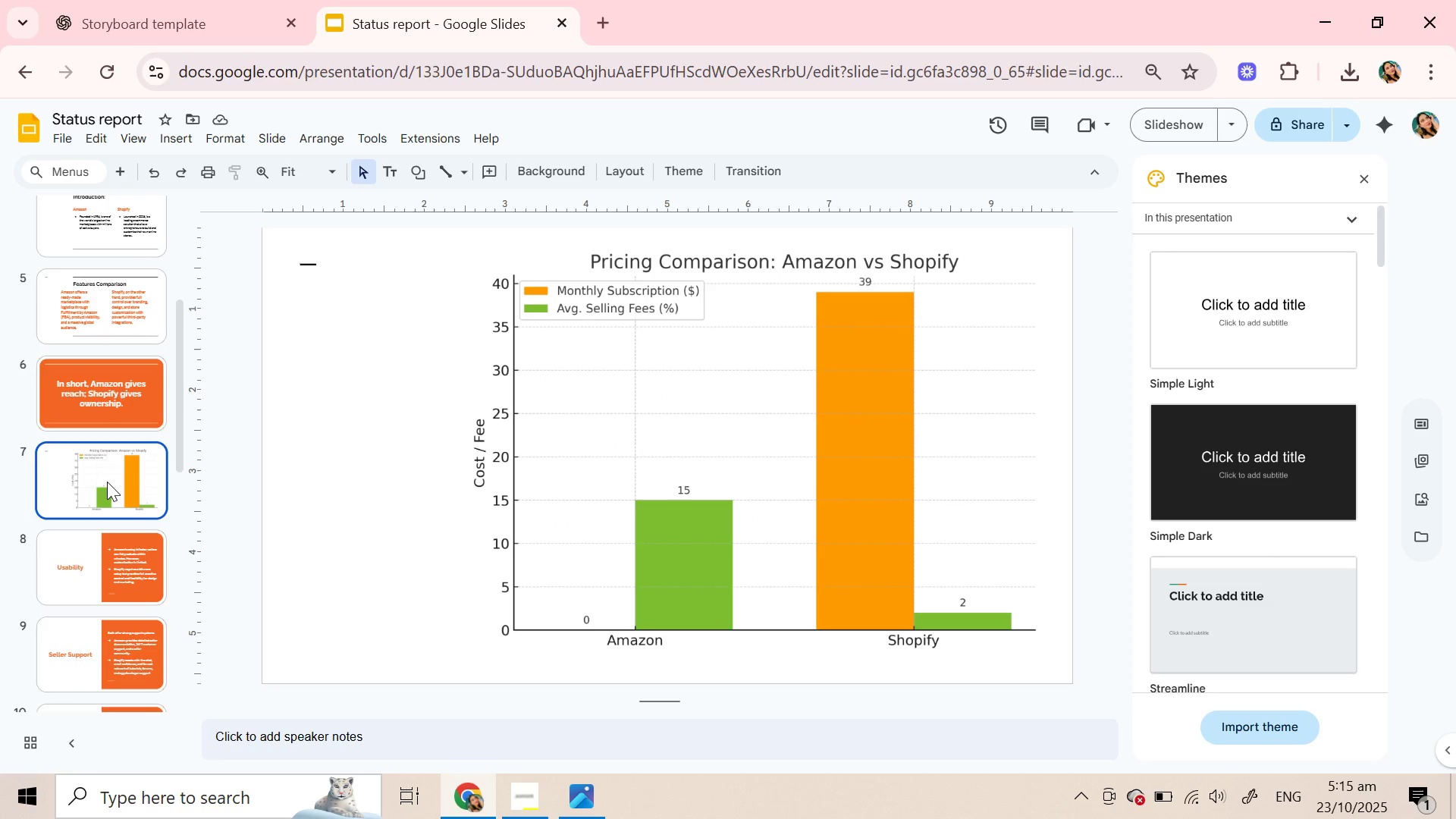 
scroll: coordinate [107, 482], scroll_direction: down, amount: 5.0
 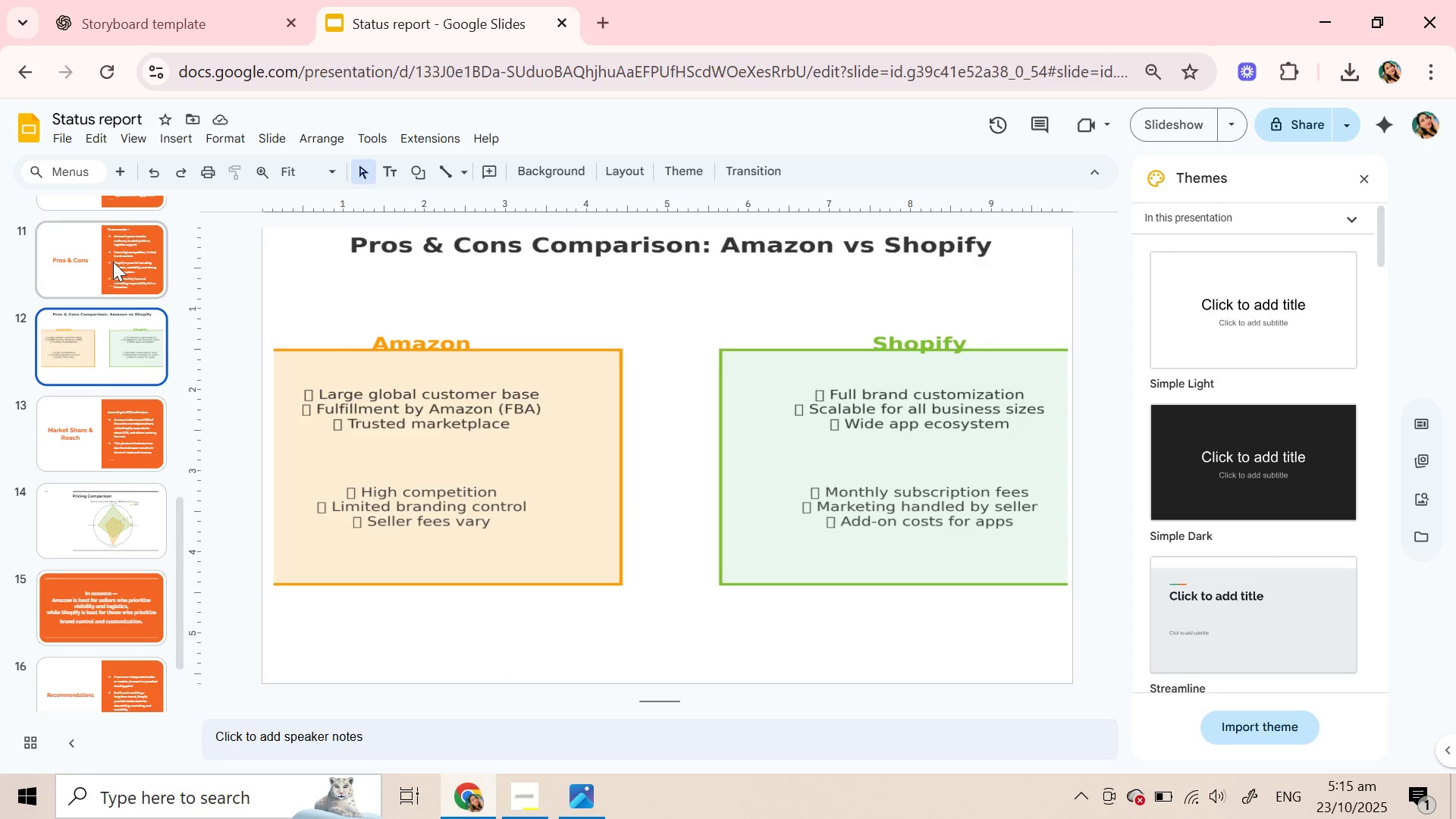 
double_click([113, 254])
 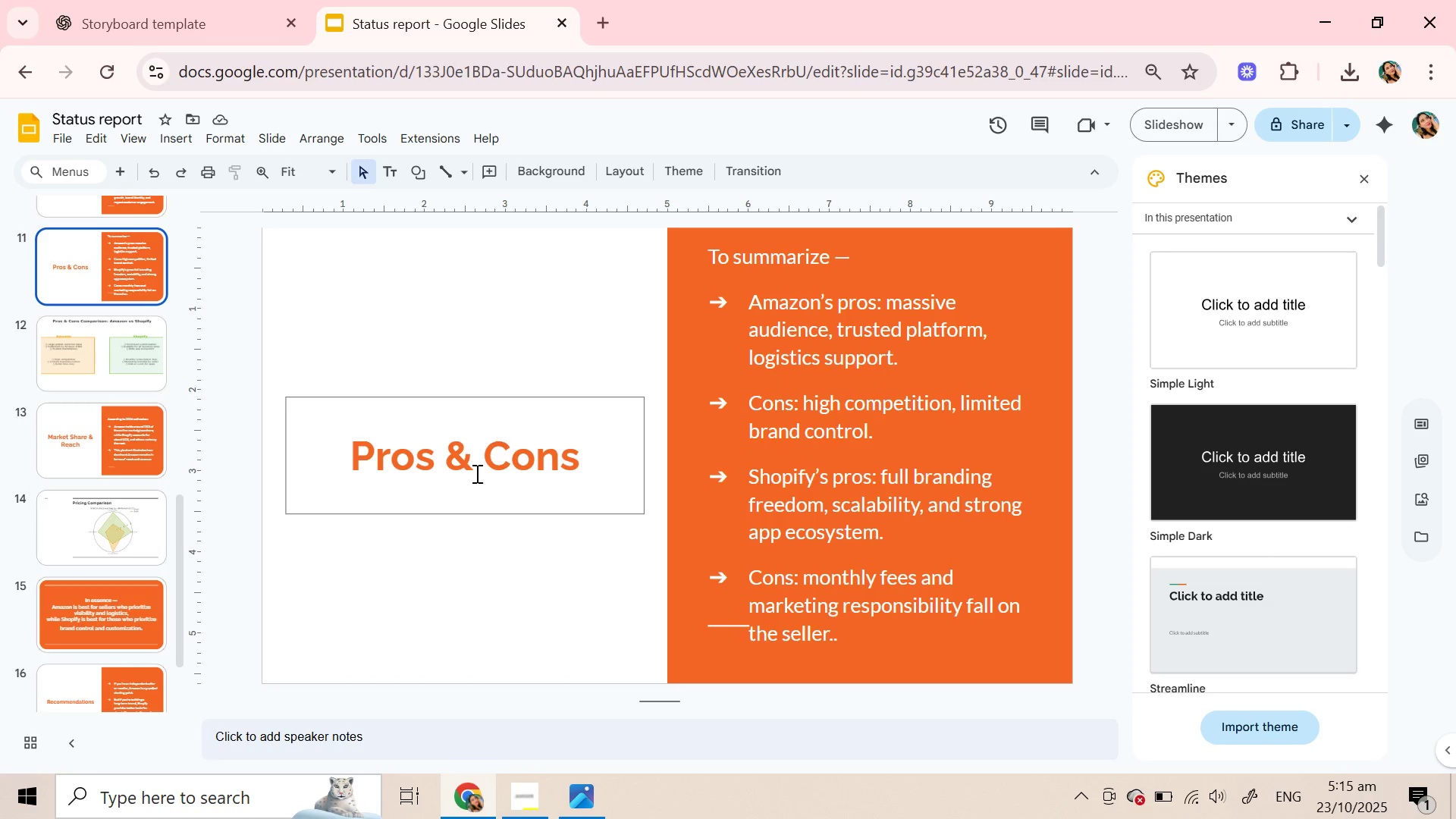 
left_click([463, 472])
 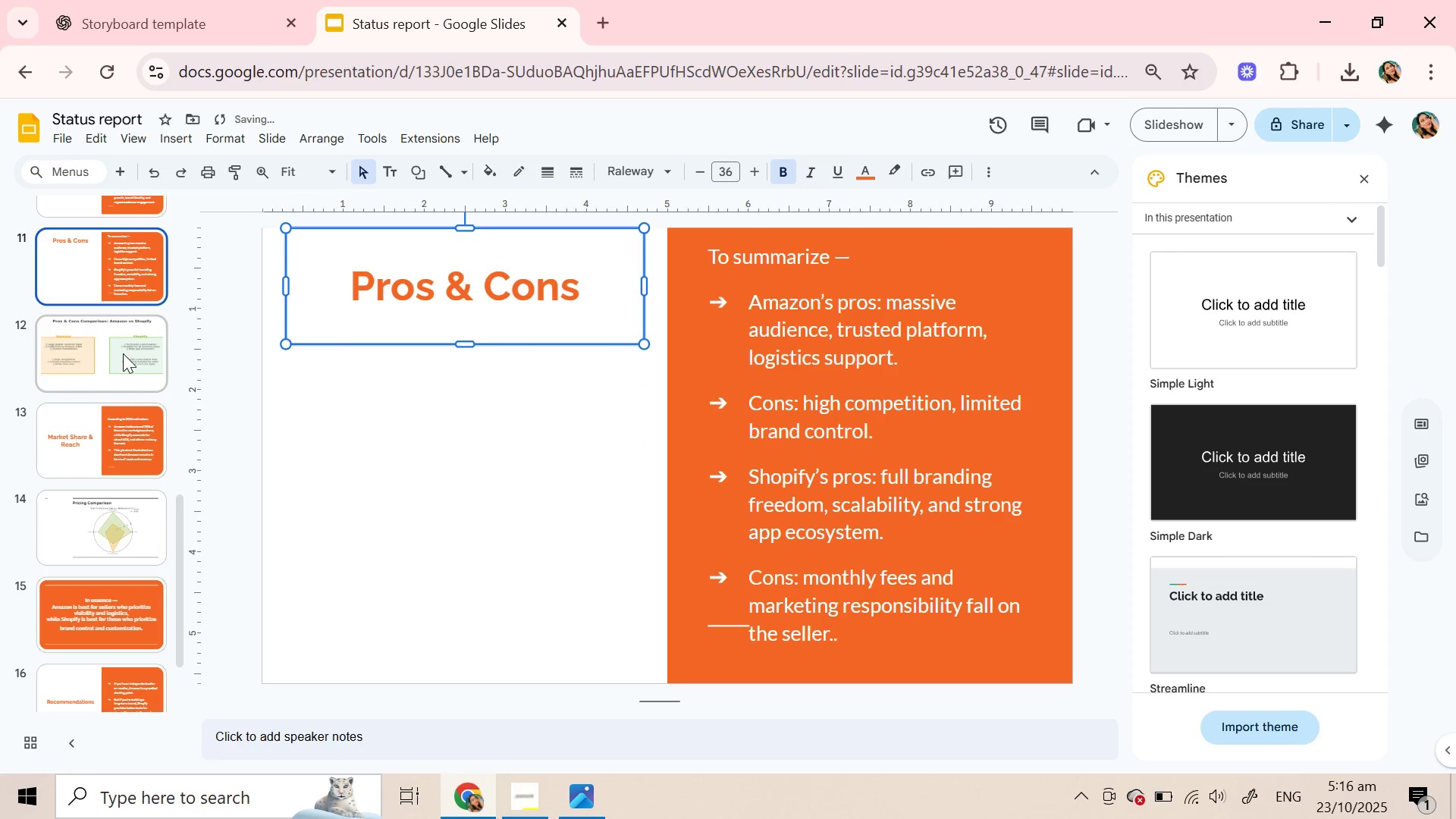 
wait(5.12)
 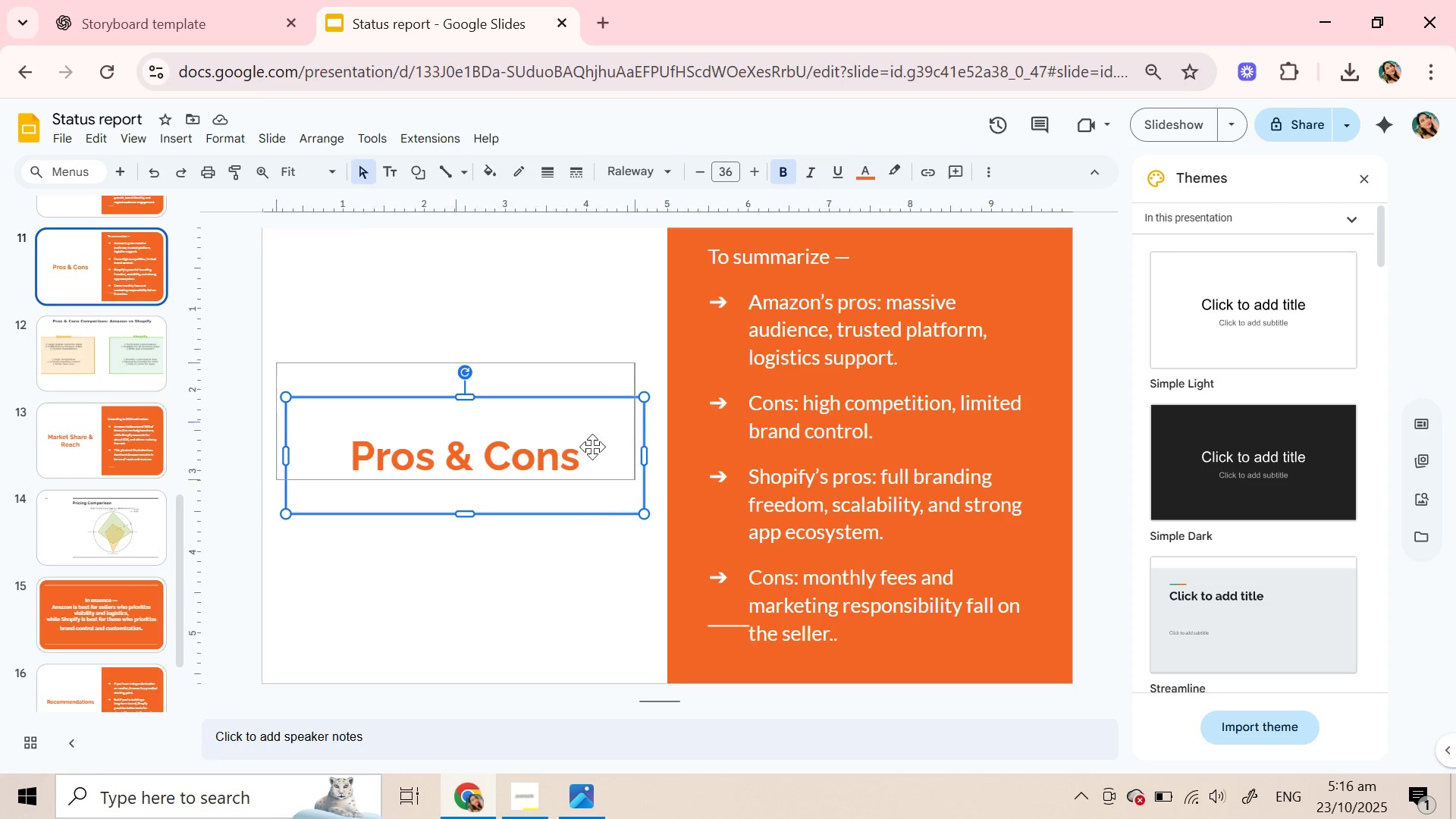 
right_click([118, 355])
 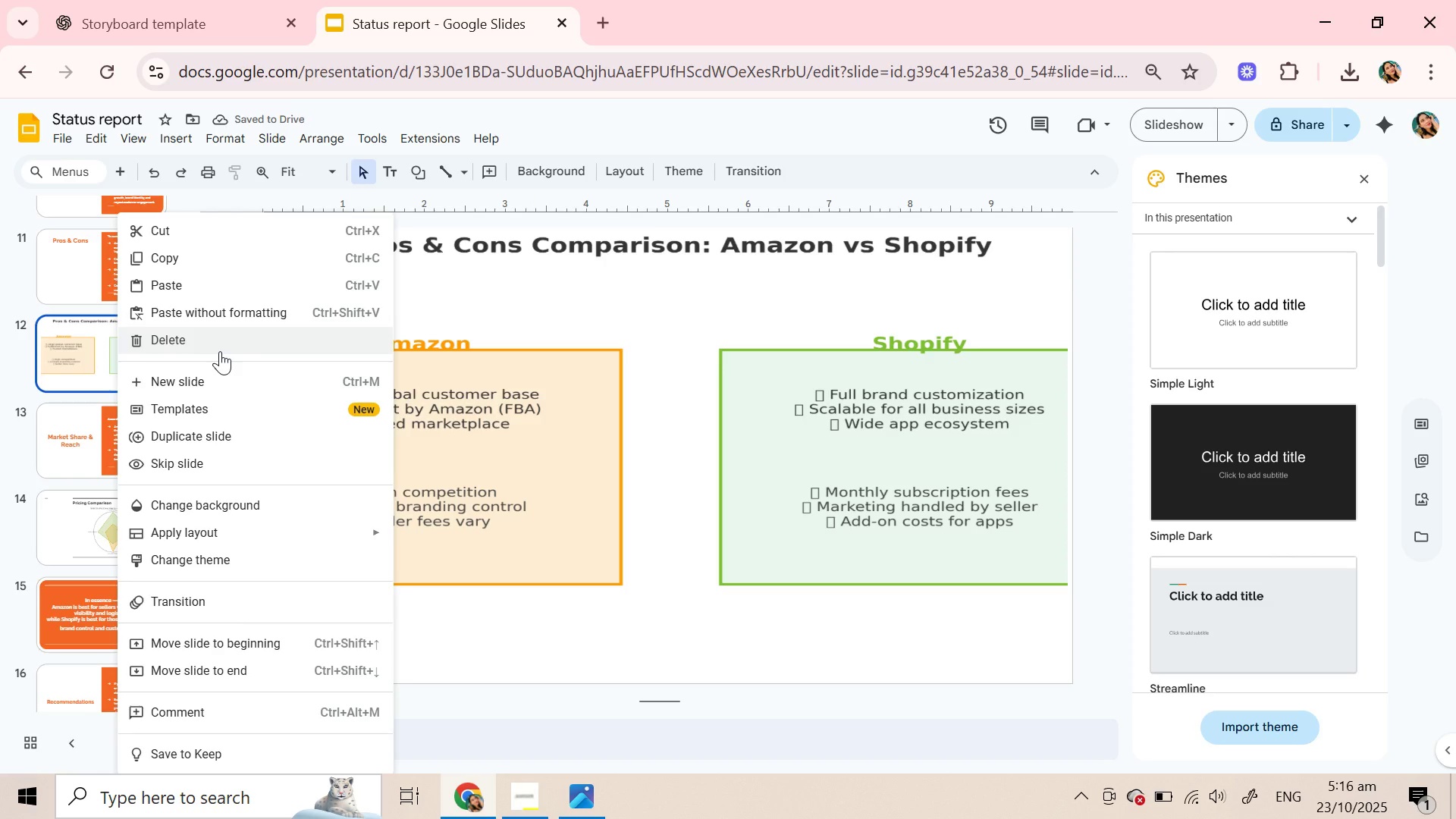 
left_click([220, 351])
 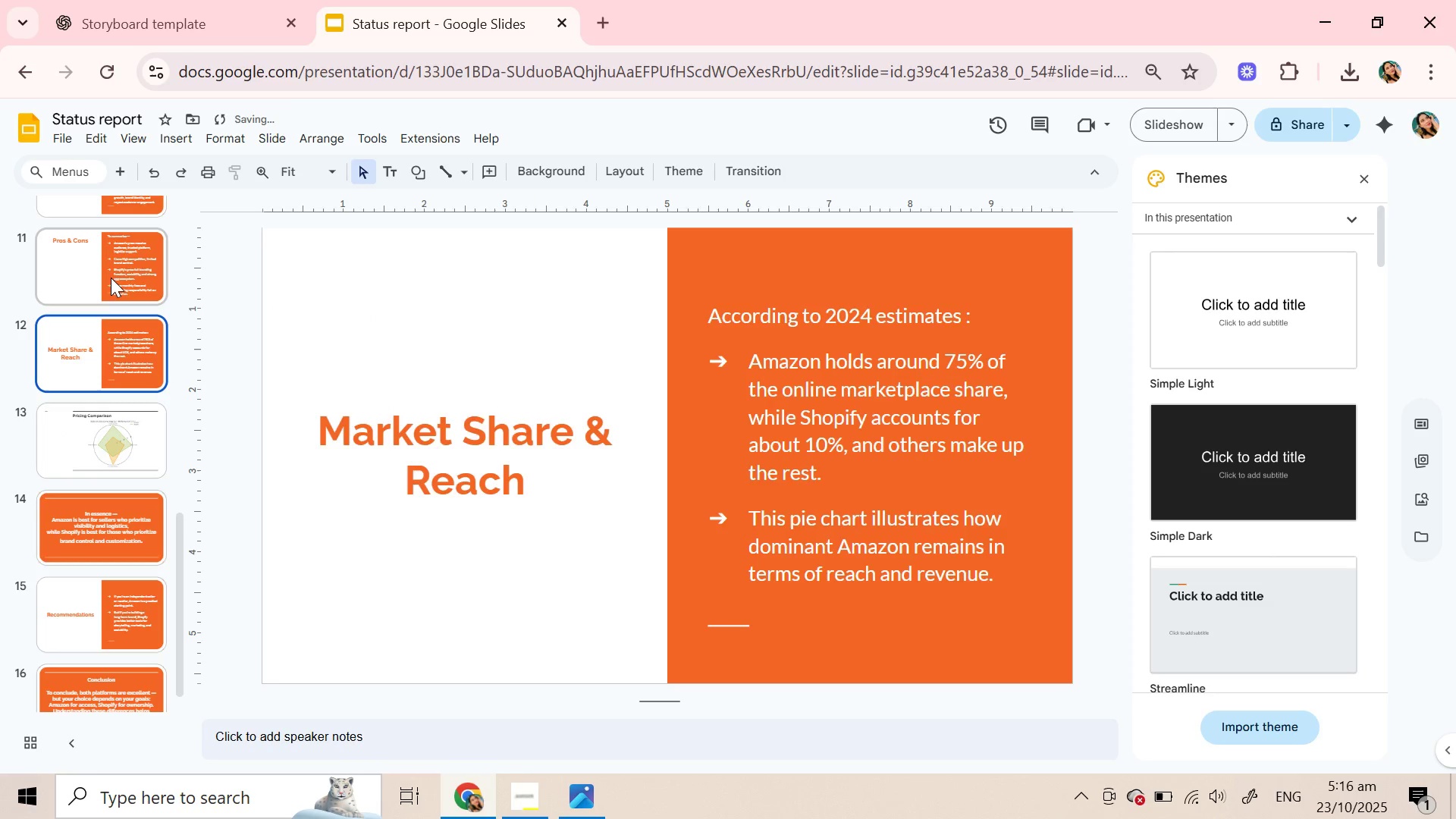 
left_click([111, 277])
 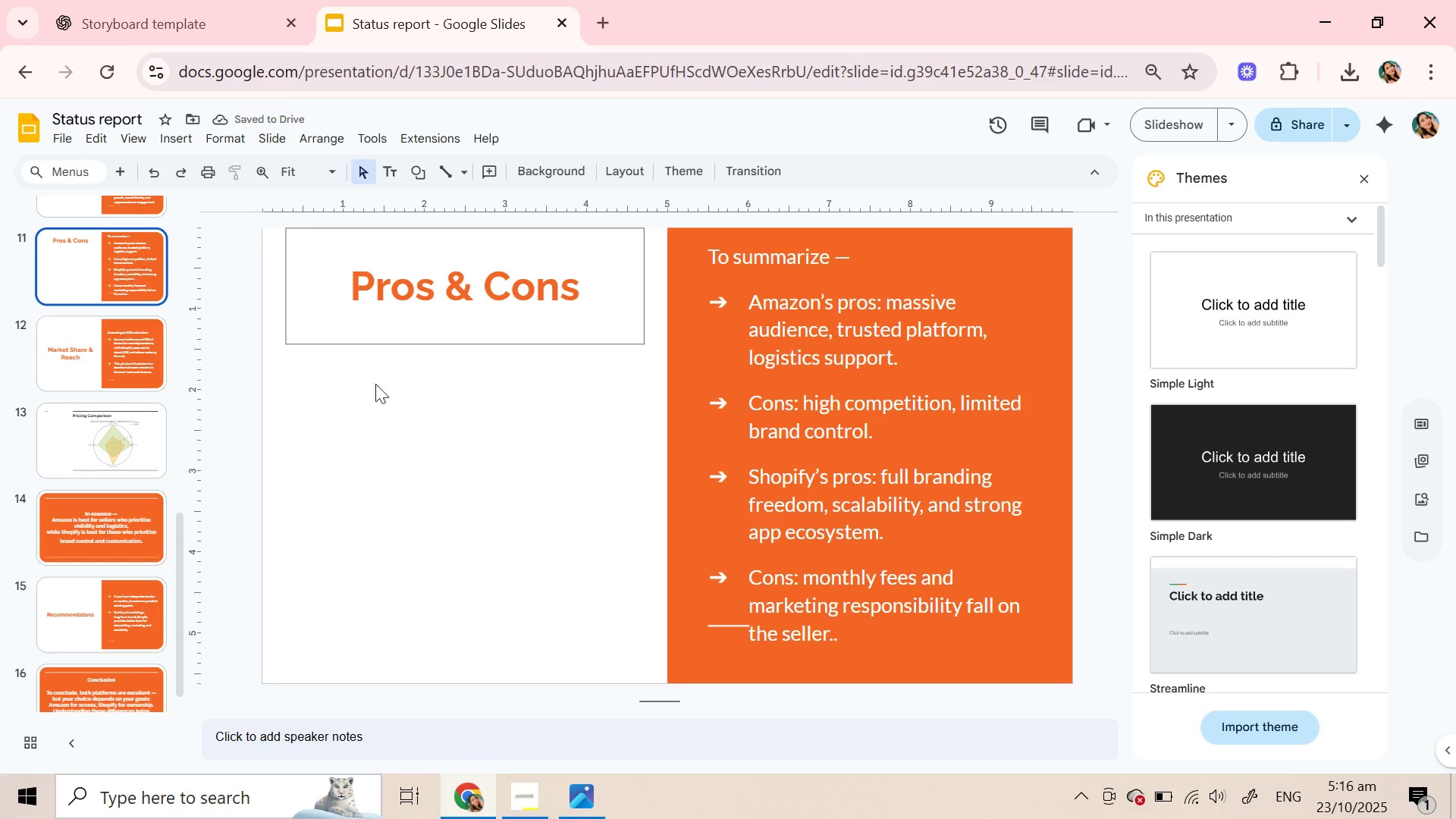 
left_click([410, 435])
 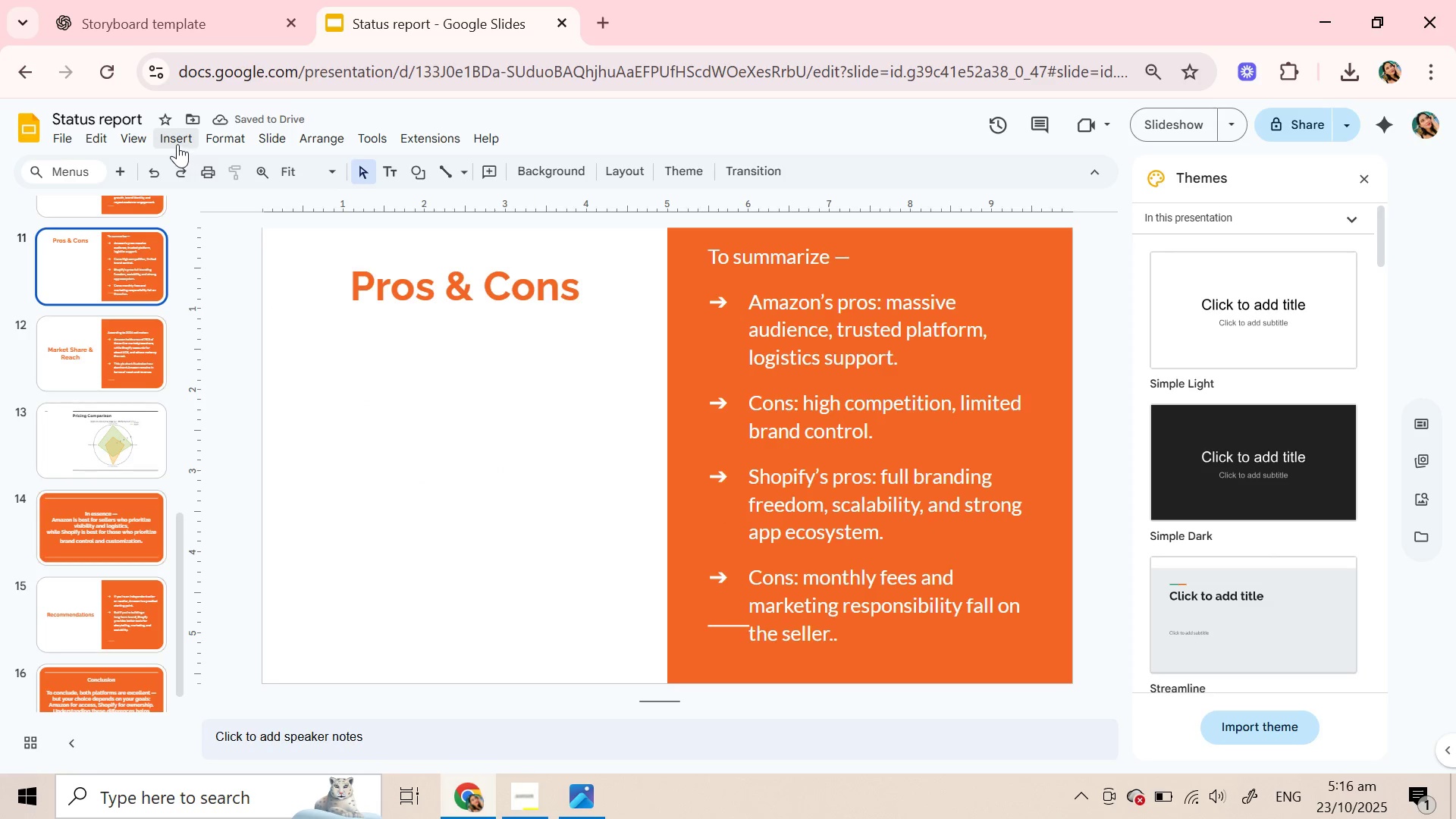 
left_click([177, 144])
 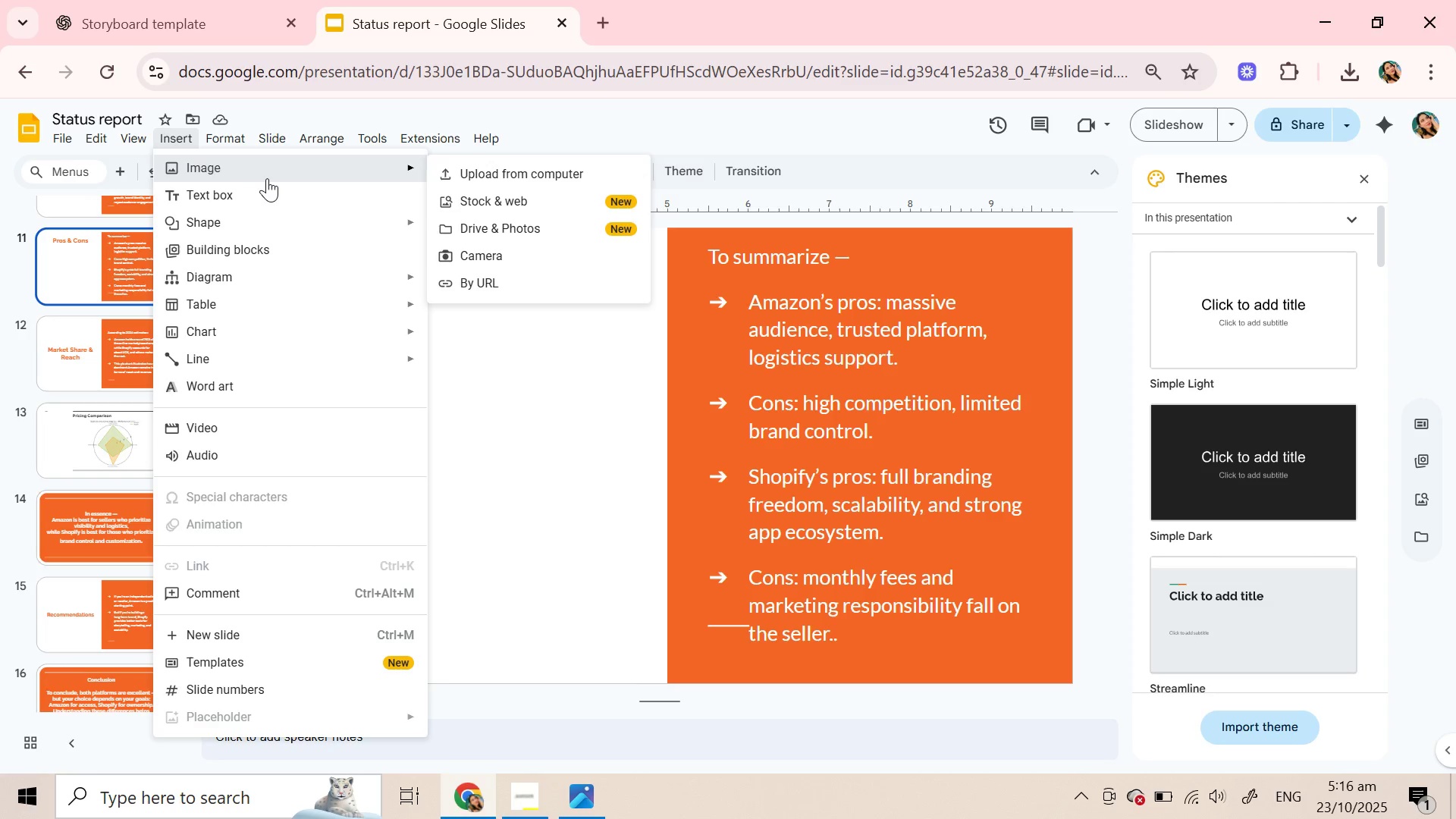 
left_click([267, 178])
 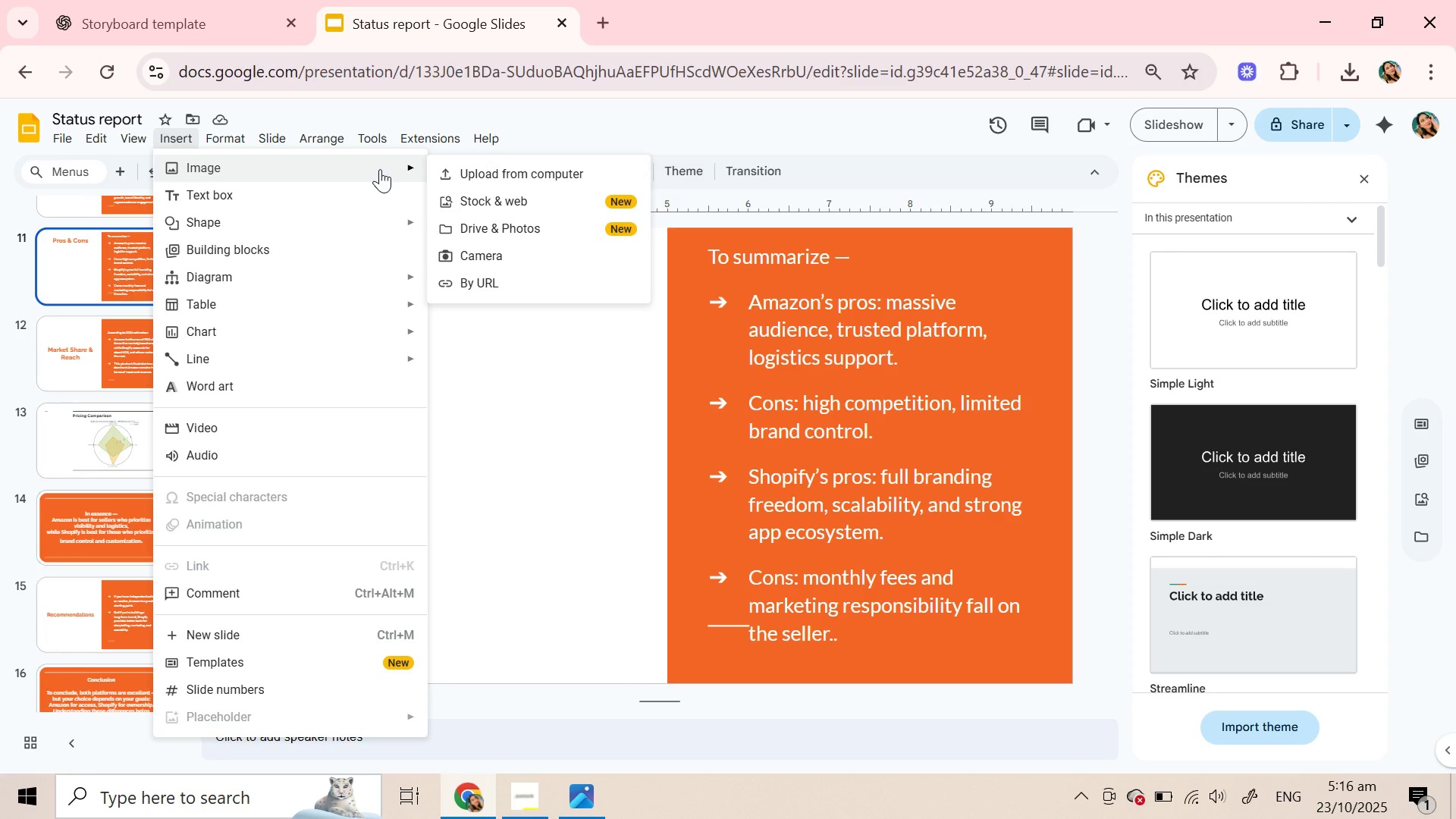 
left_click([380, 169])
 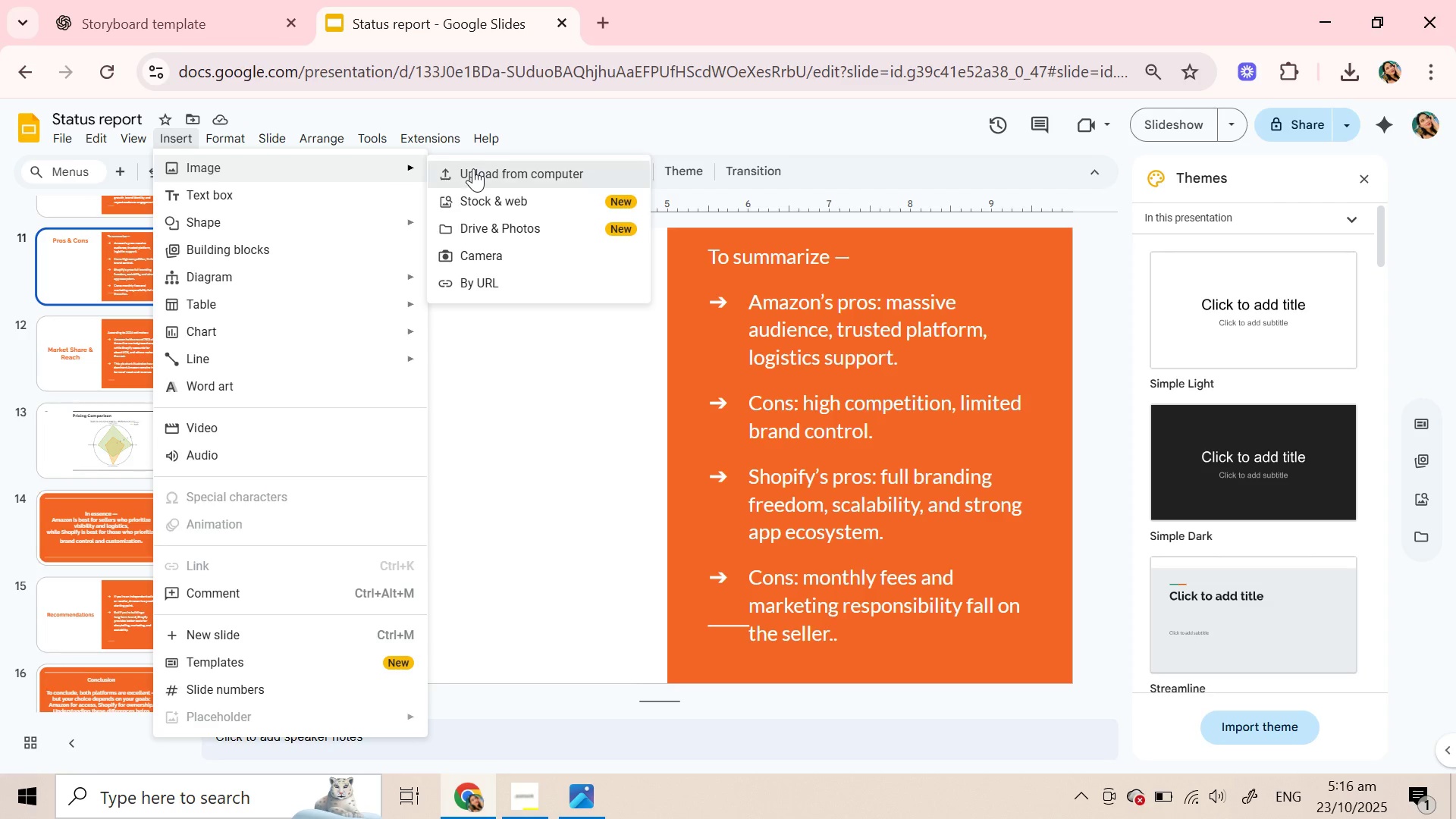 
left_click([473, 168])
 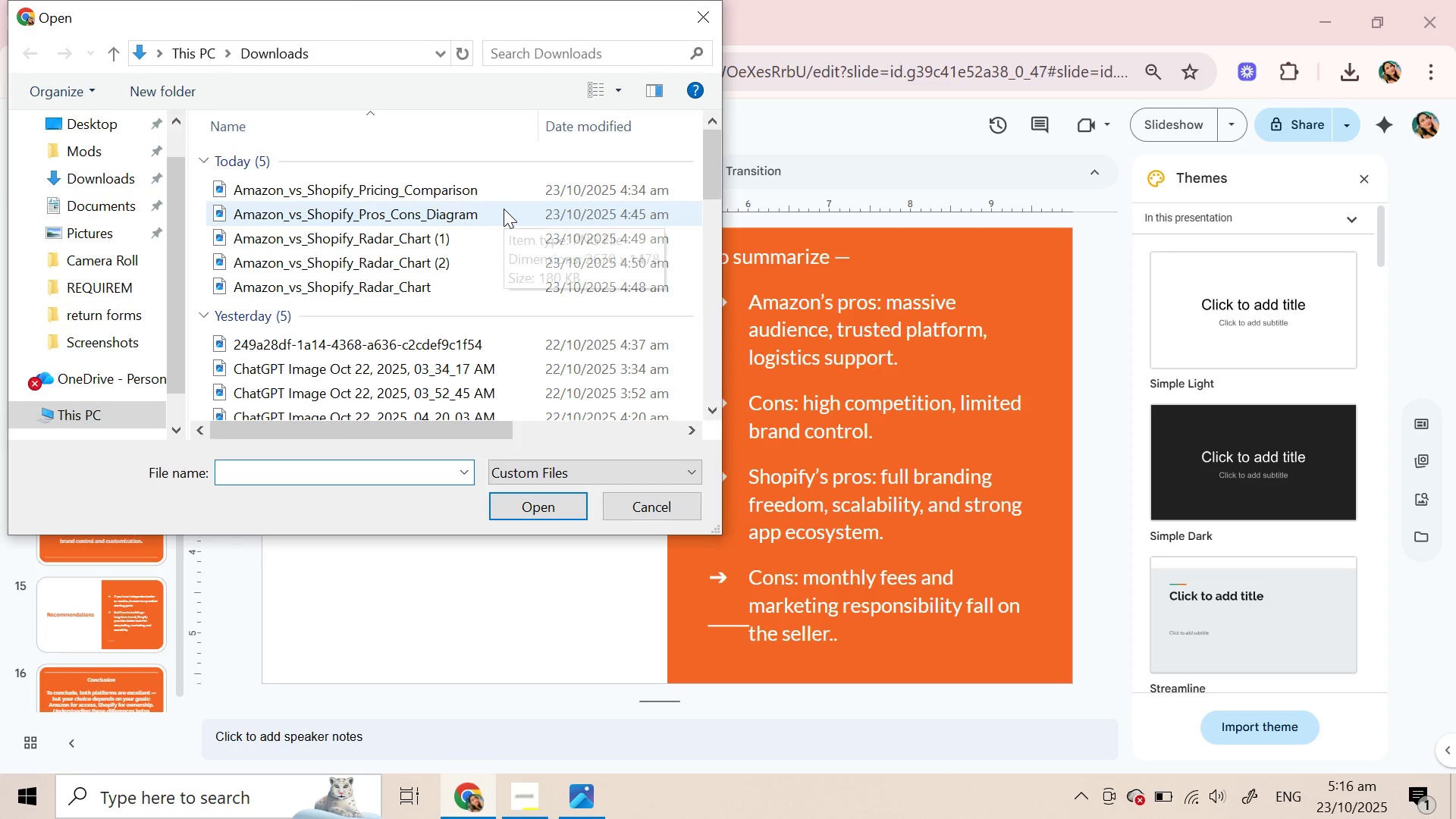 
left_click([504, 209])
 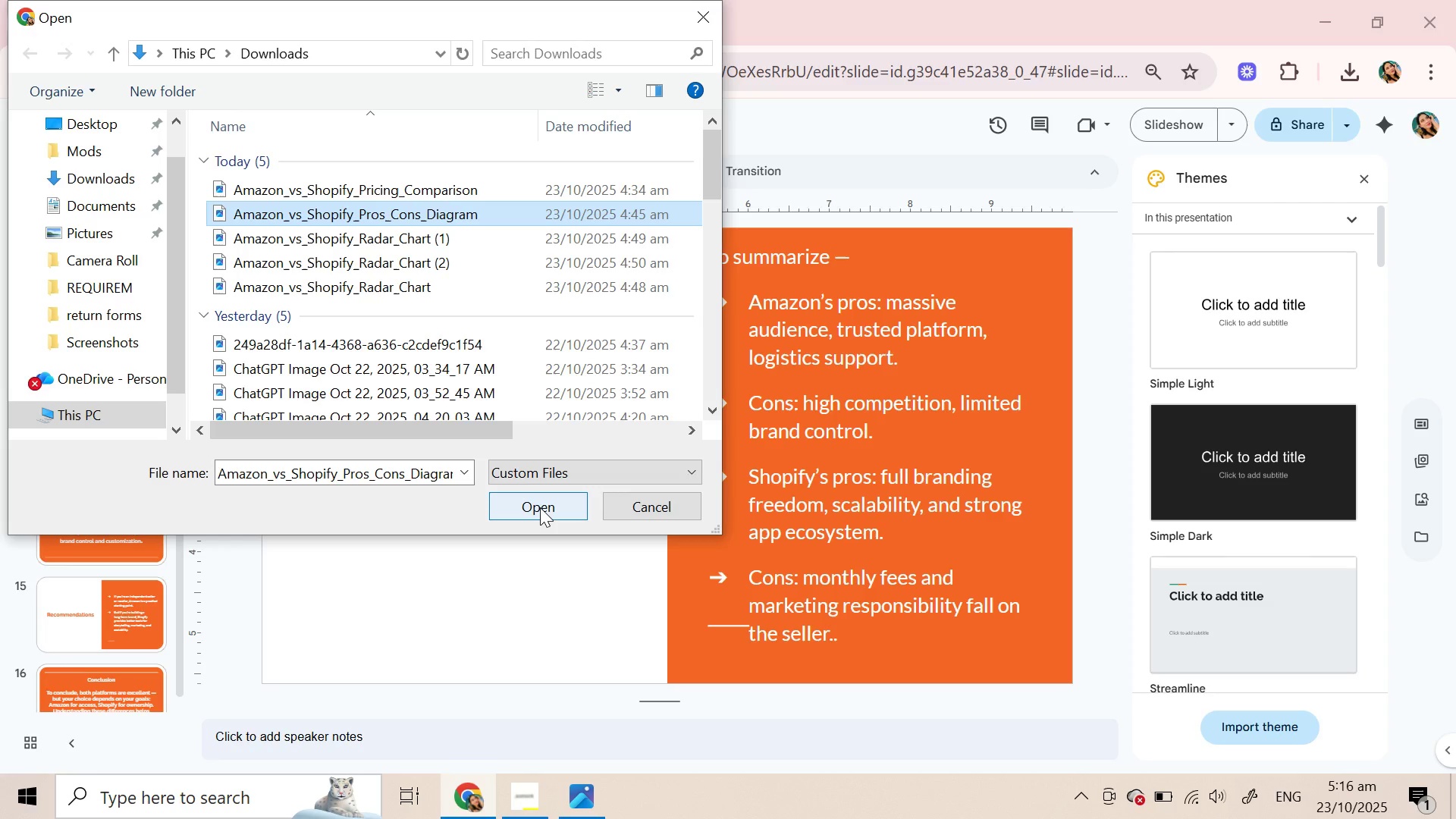 
left_click([540, 507])
 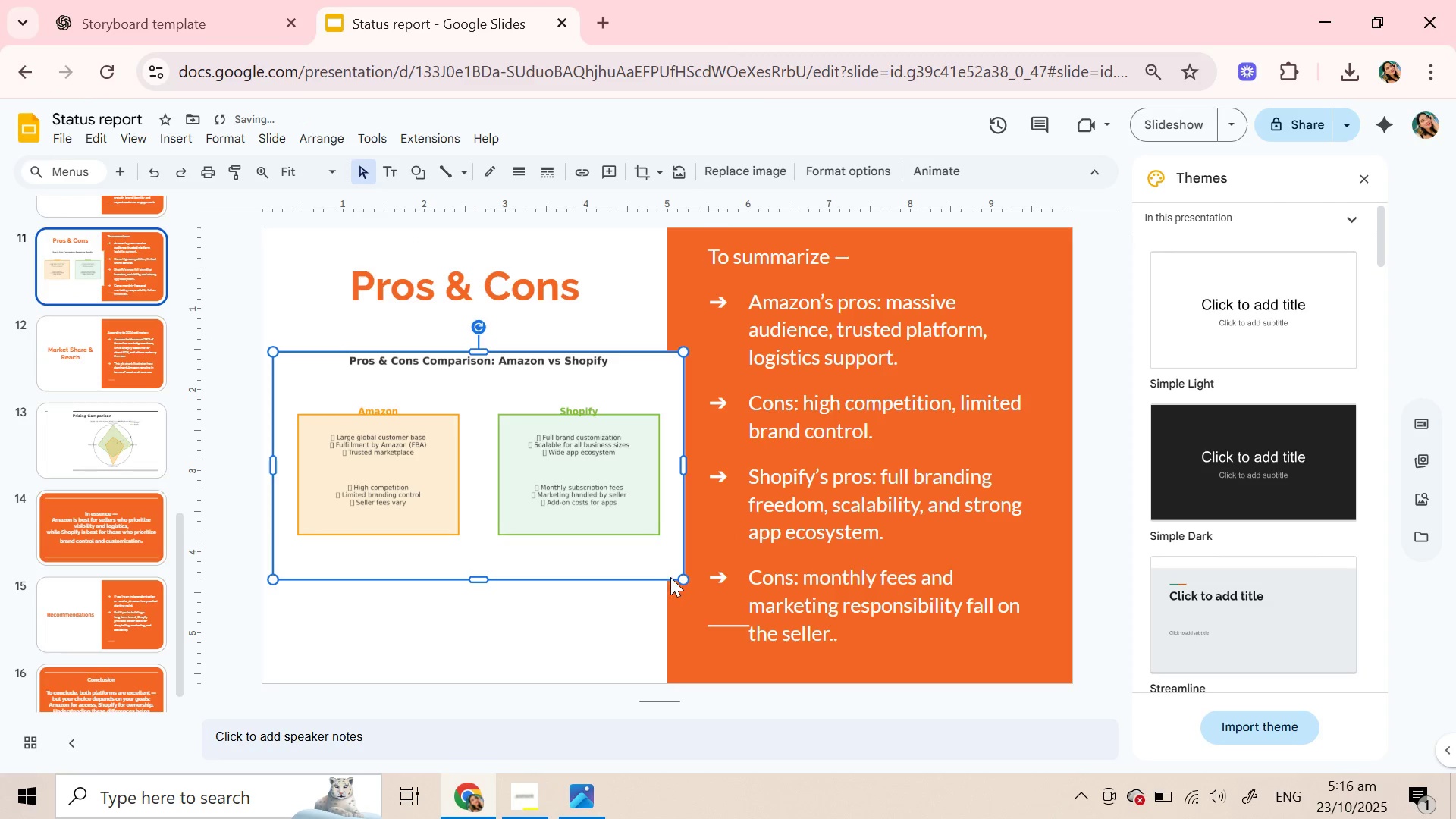 
wait(9.56)
 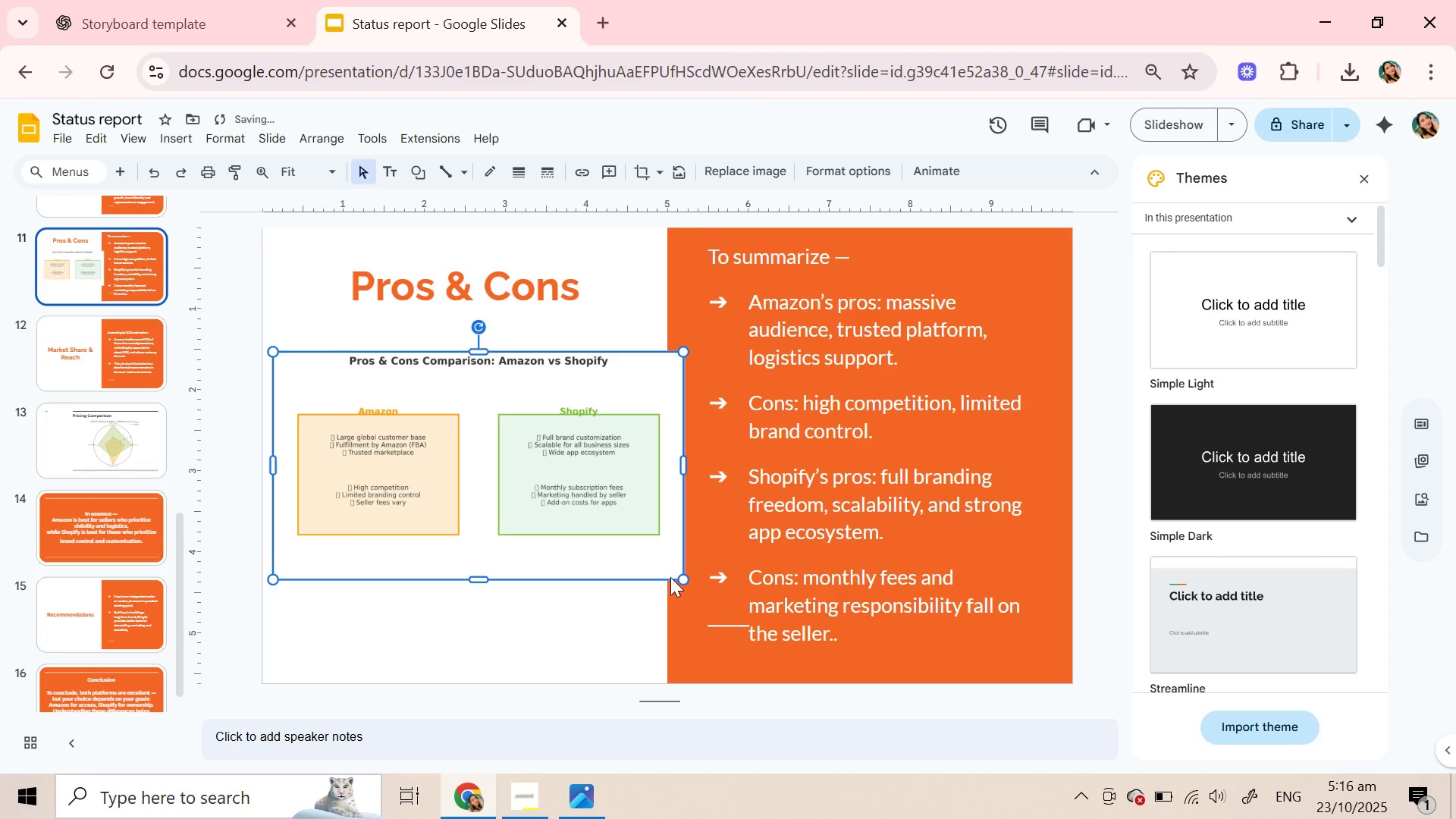 
left_click([447, 610])
 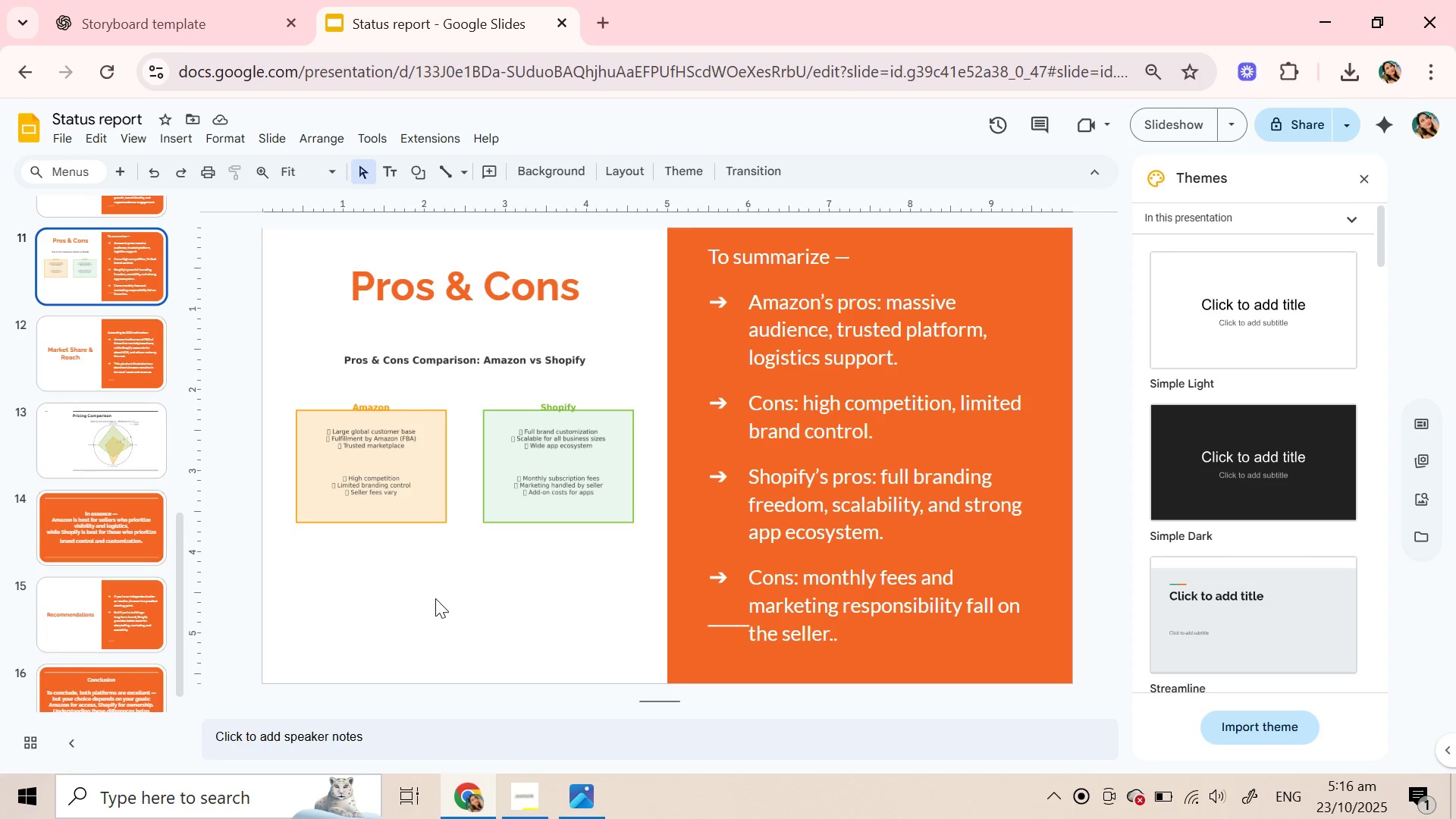 
wait(29.8)
 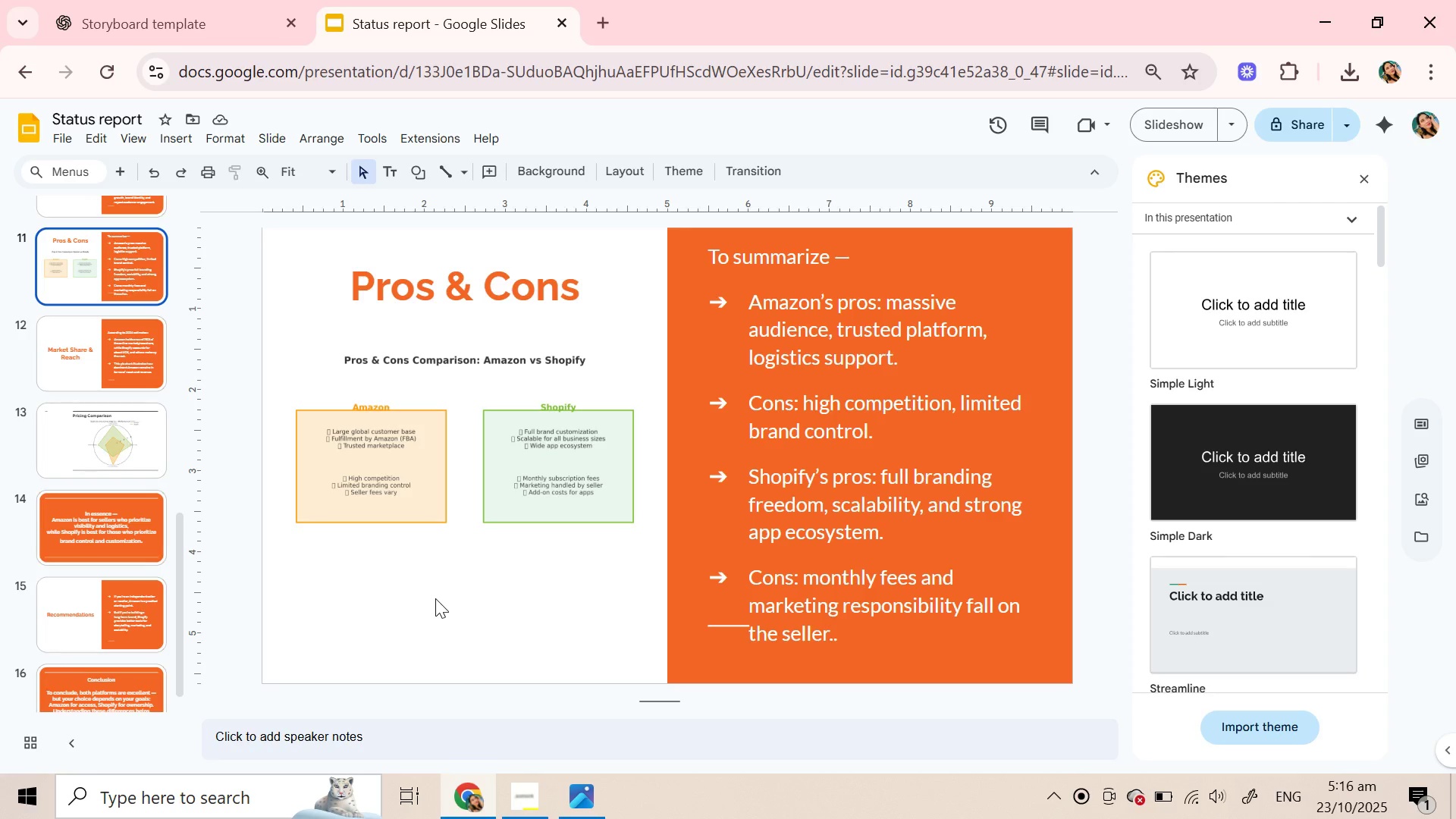 
scroll: coordinate [115, 509], scroll_direction: down, amount: 2.0
 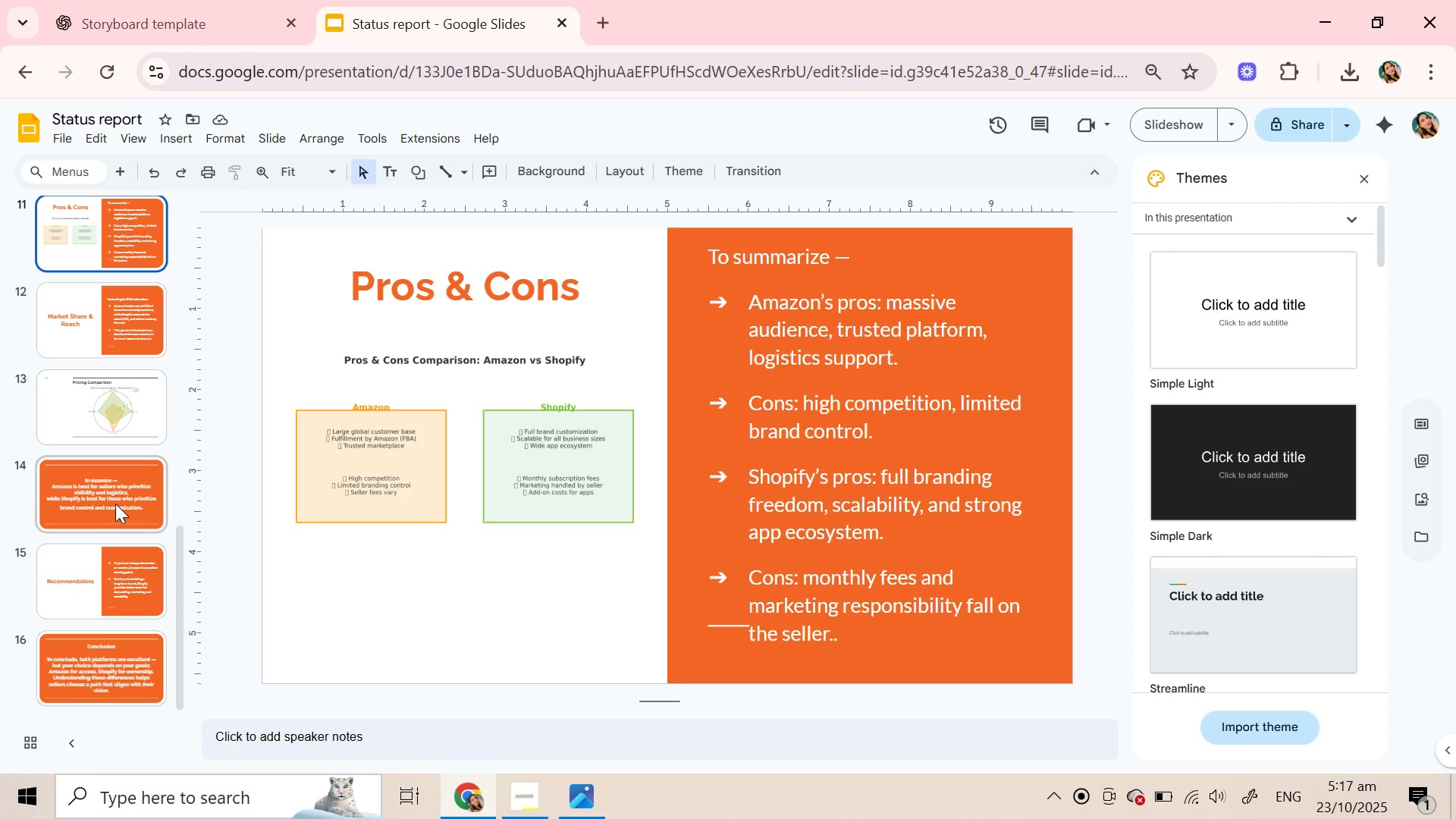 
left_click([115, 504])
 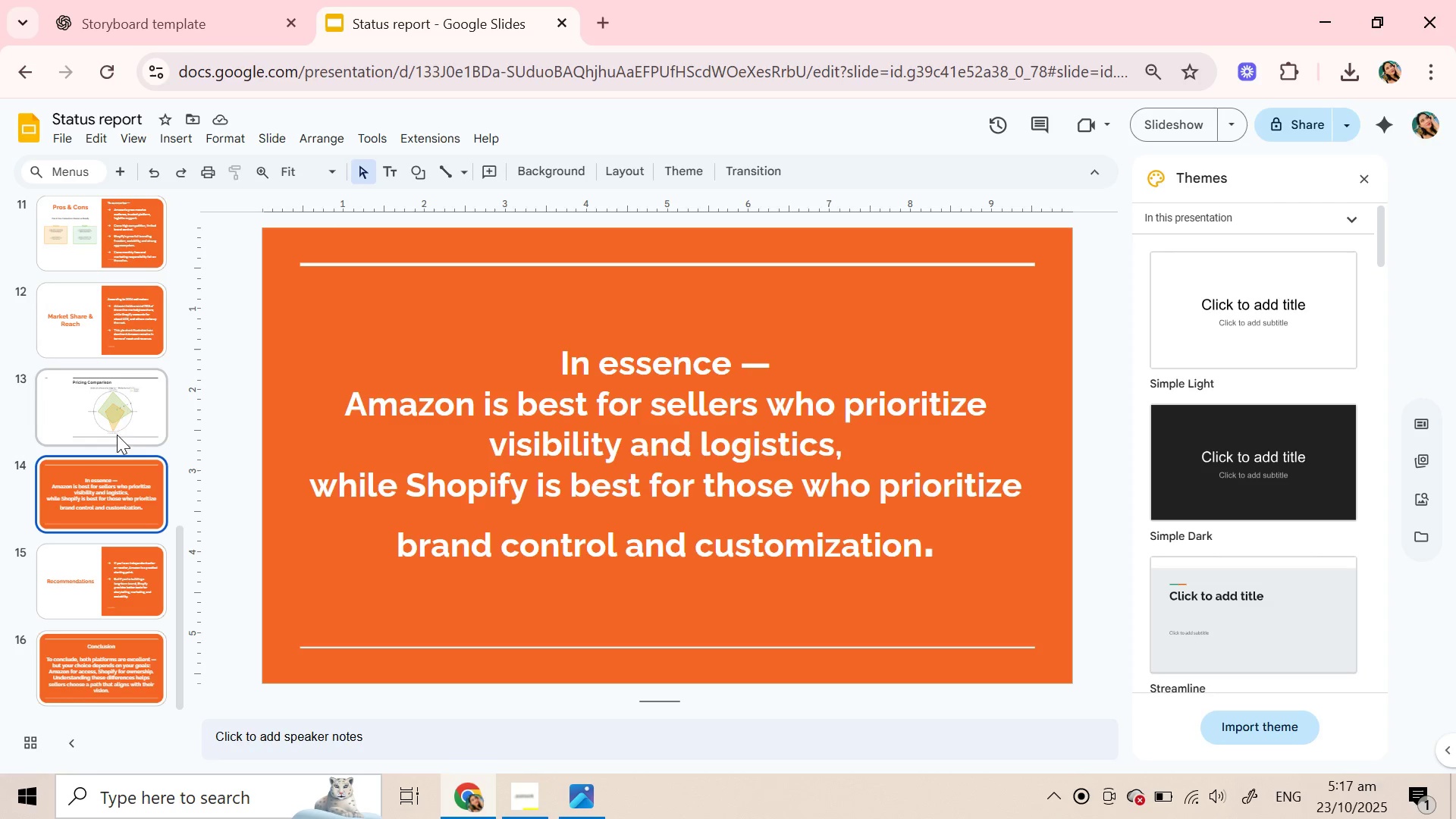 
left_click([117, 398])
 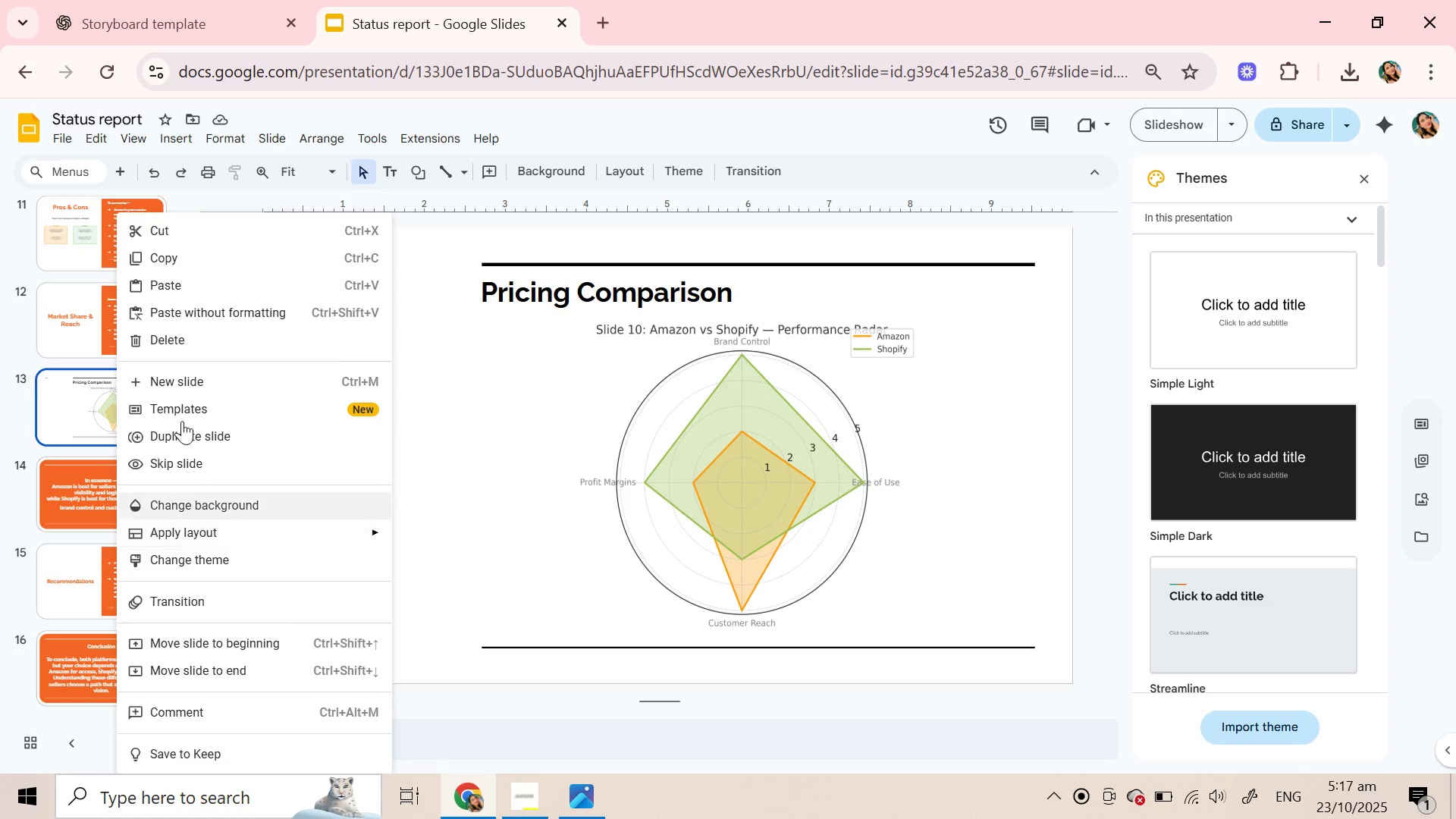 
left_click([177, 341])
 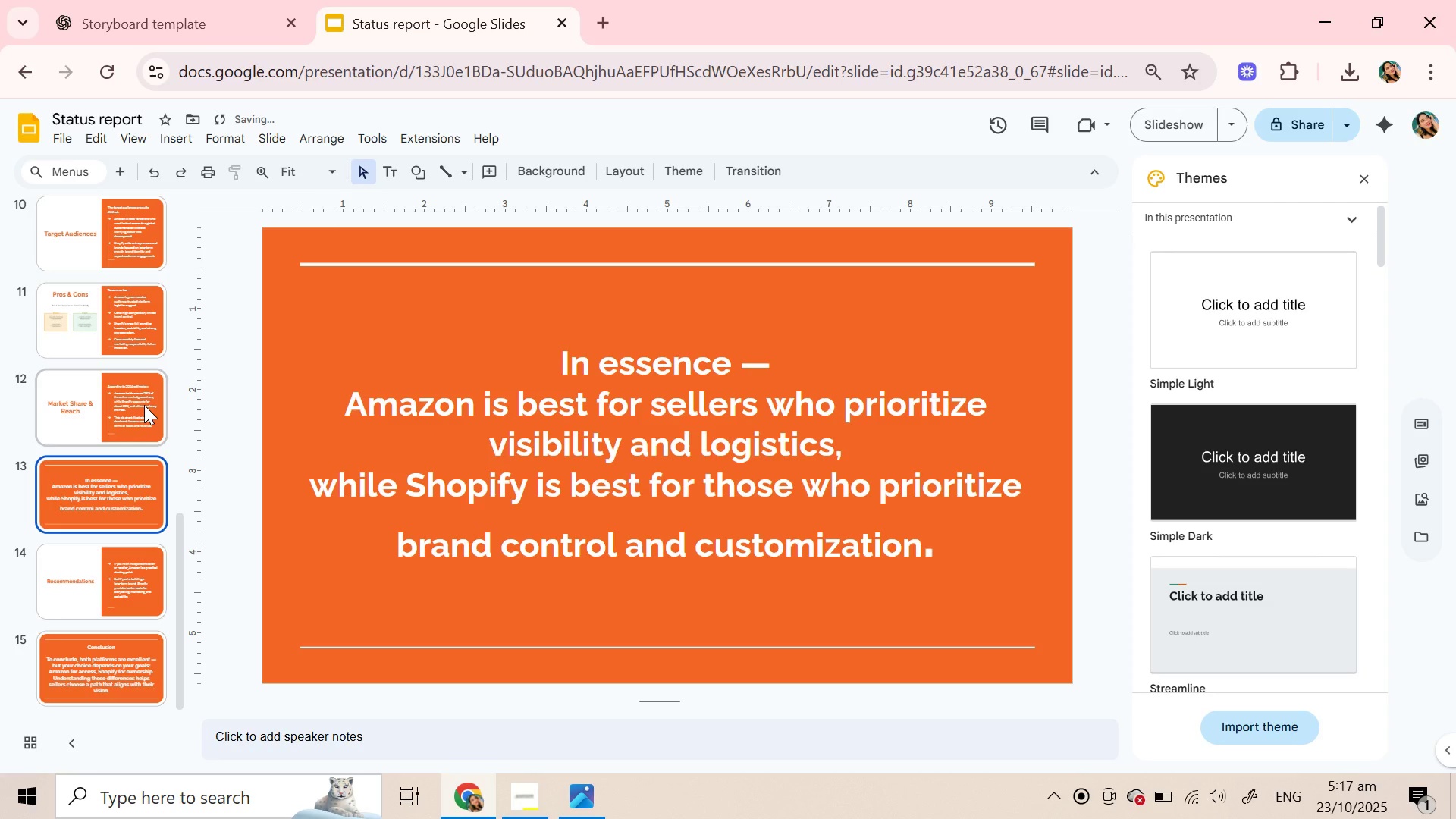 
left_click([144, 405])
 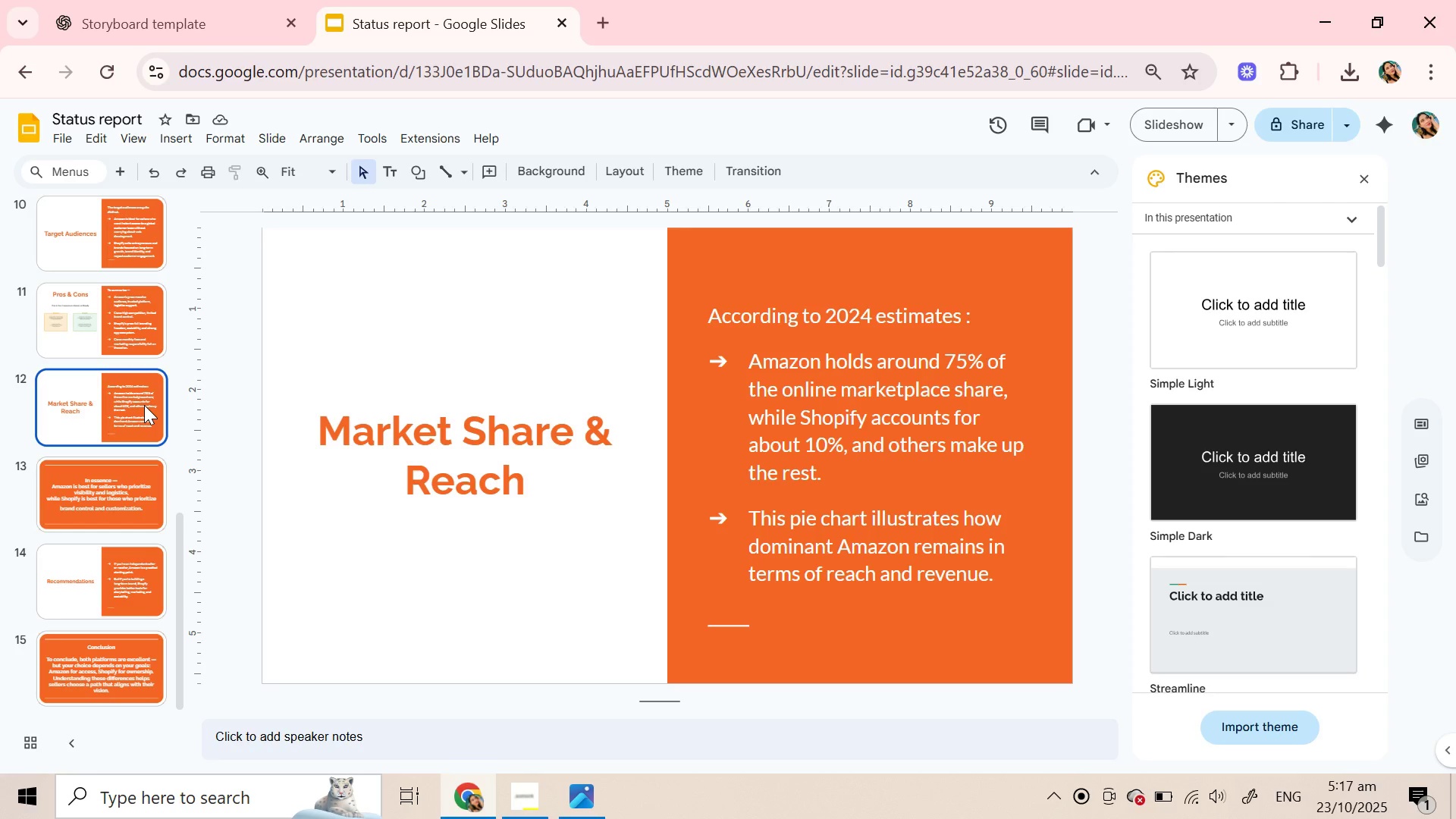 
left_click([406, 450])
 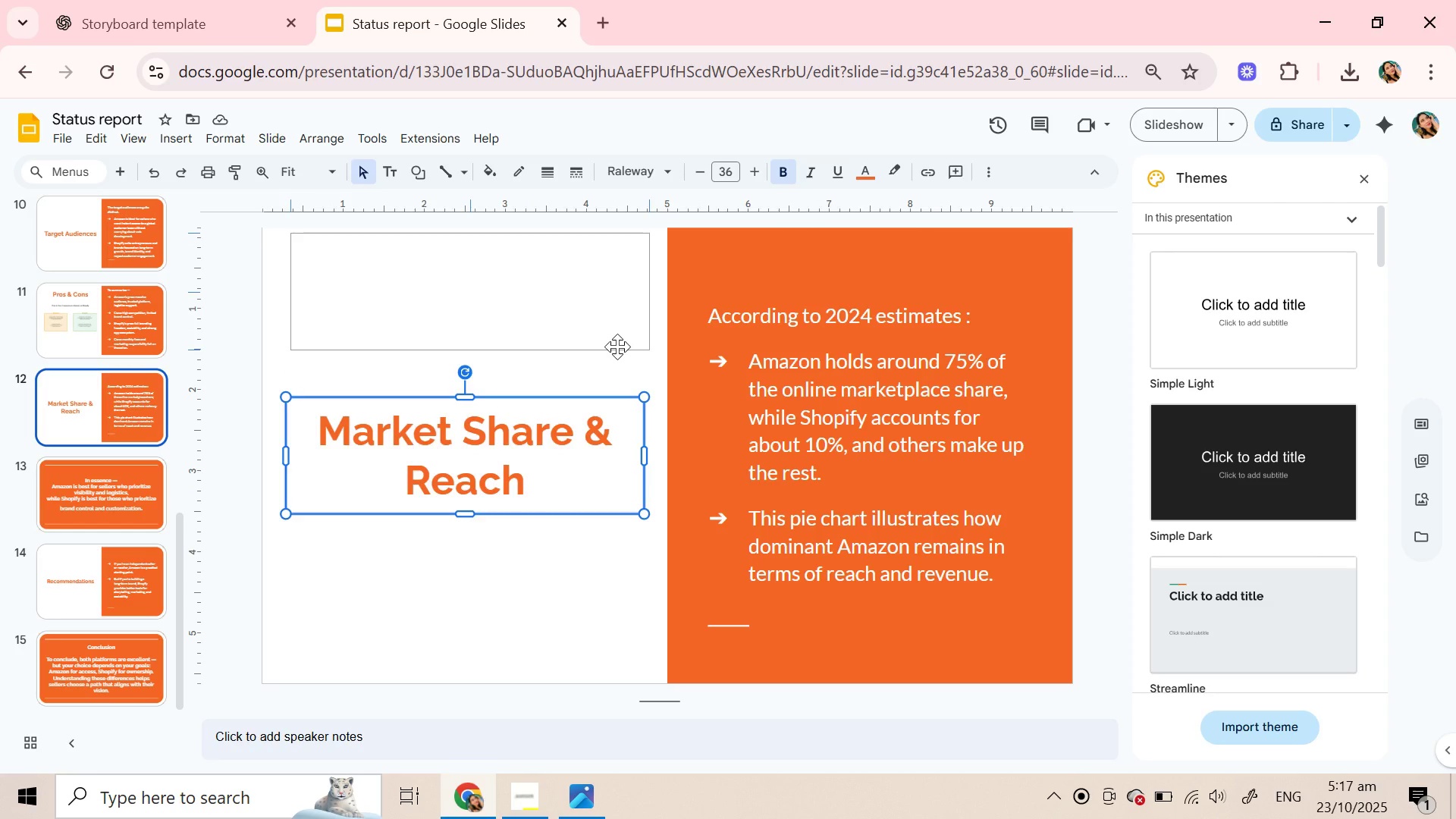 
left_click([555, 458])
 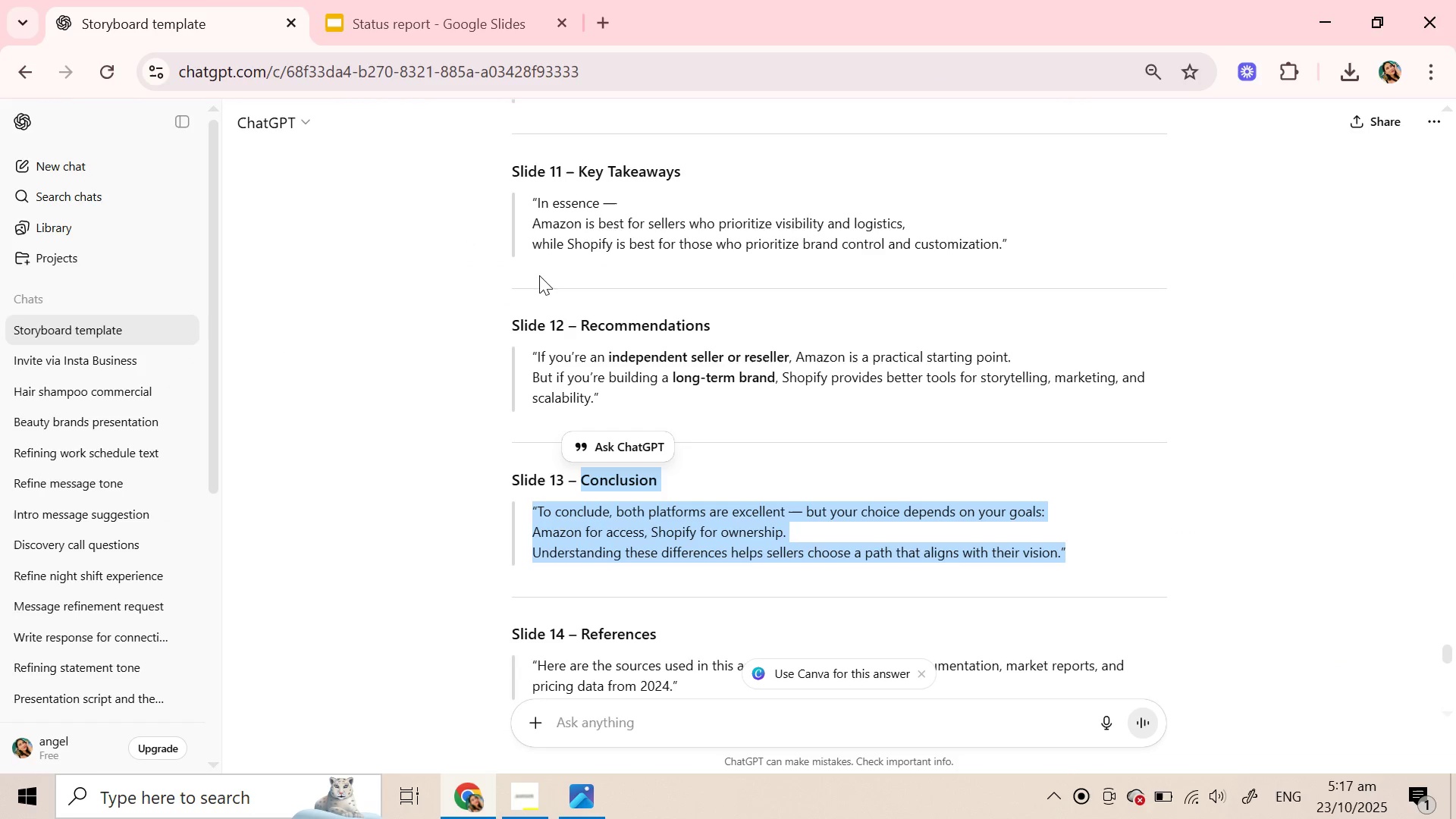 
left_click([438, 23])
 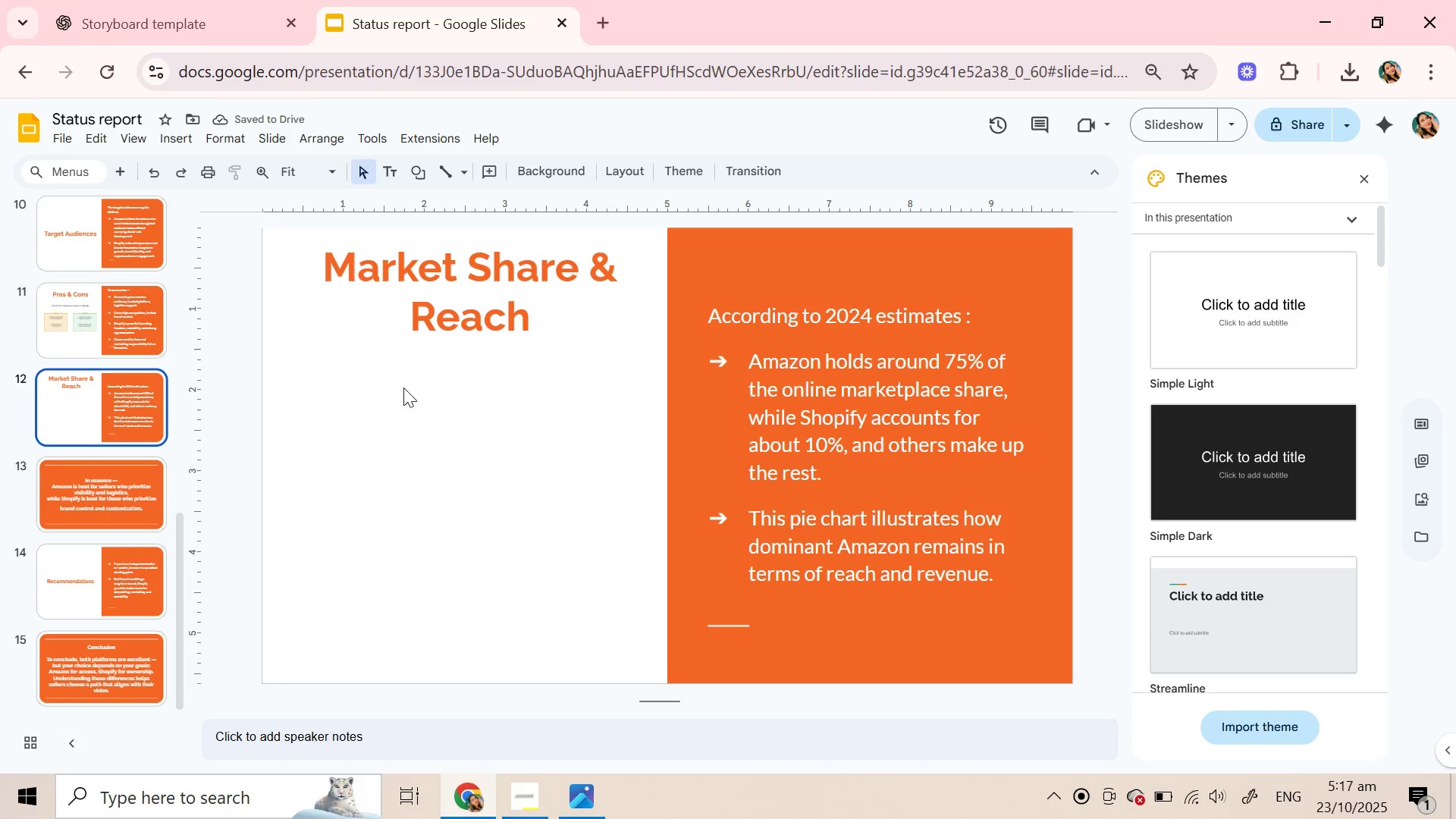 
left_click([404, 395])
 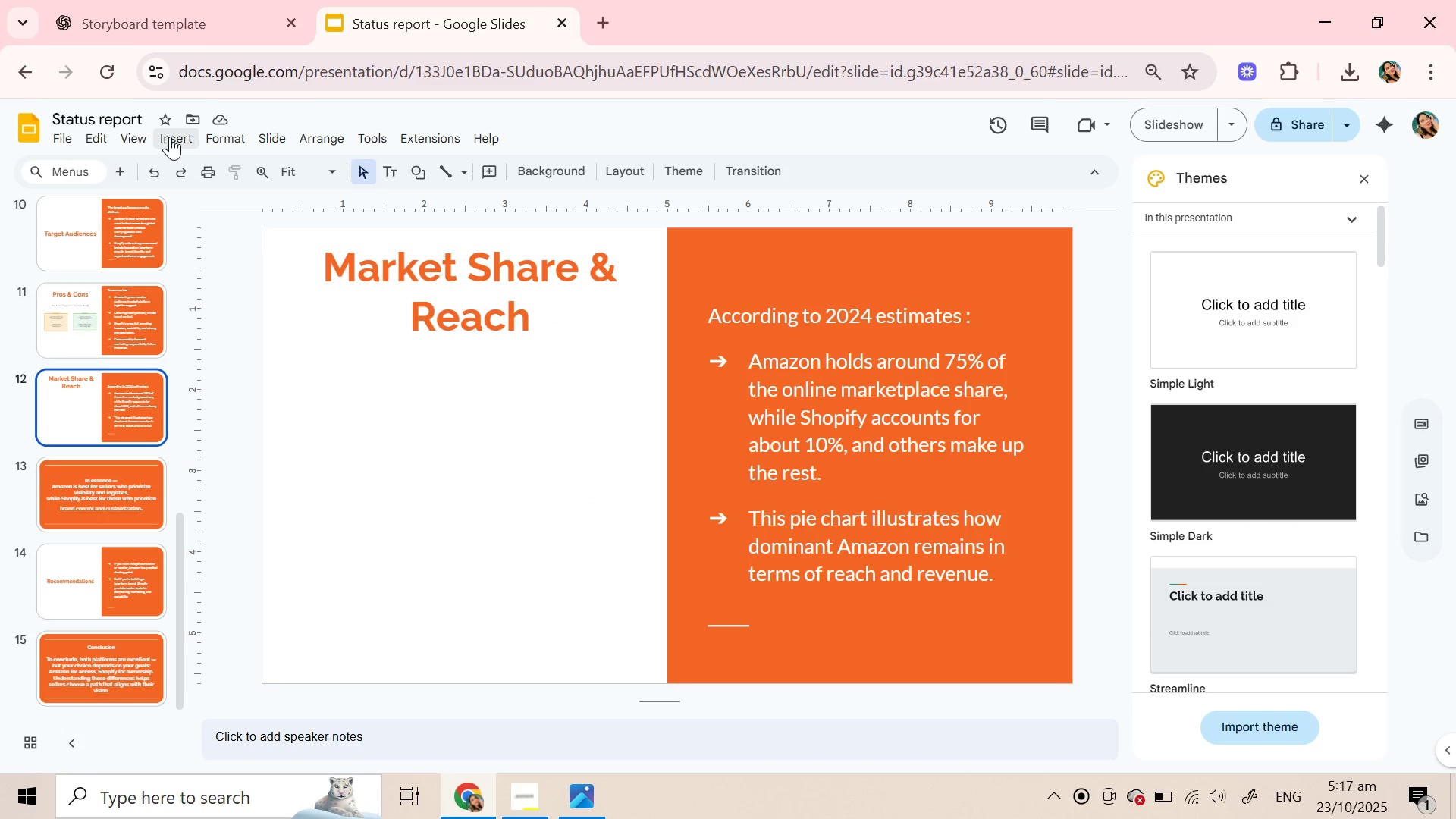 
left_click([170, 136])
 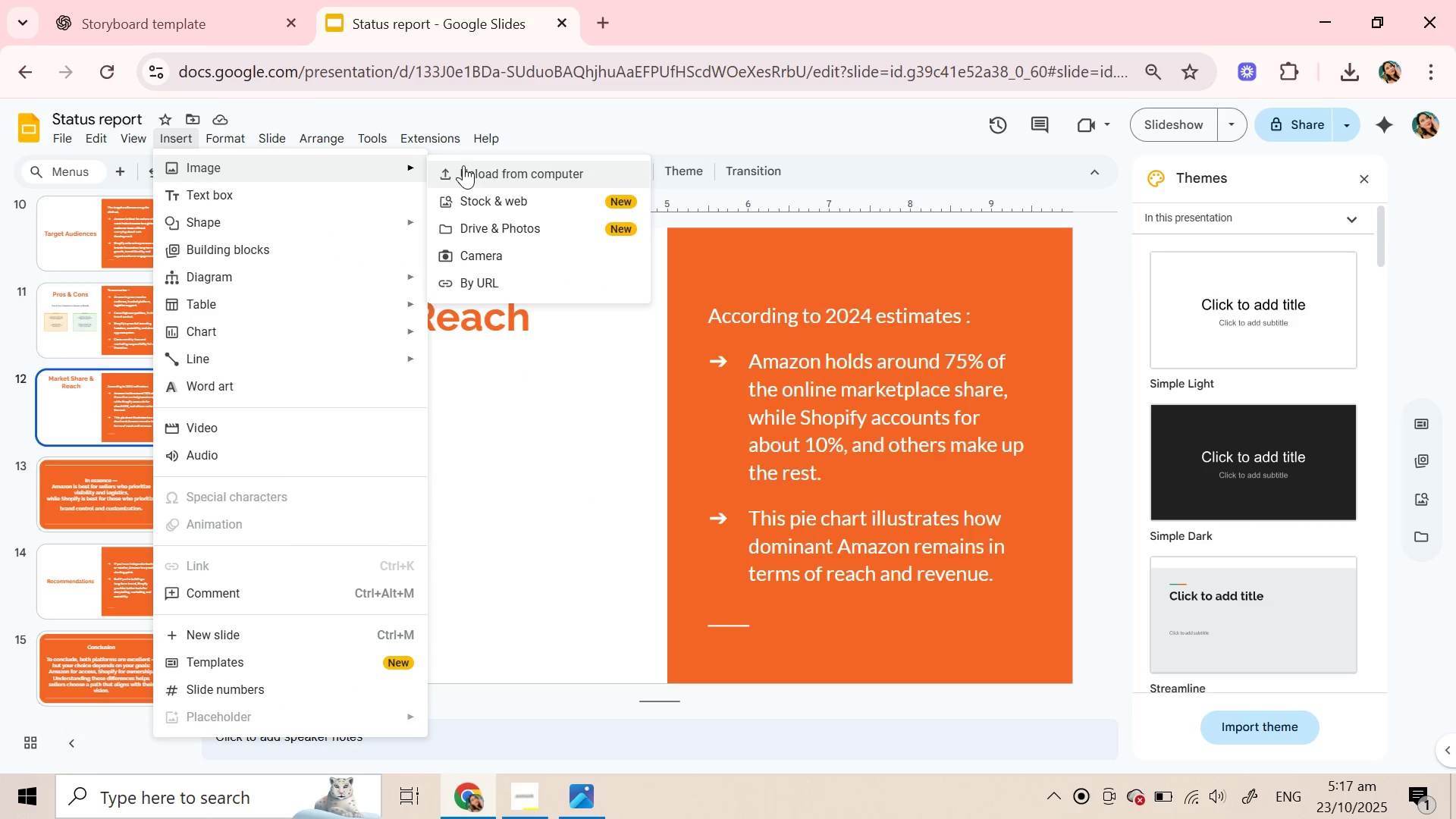 
left_click([466, 165])
 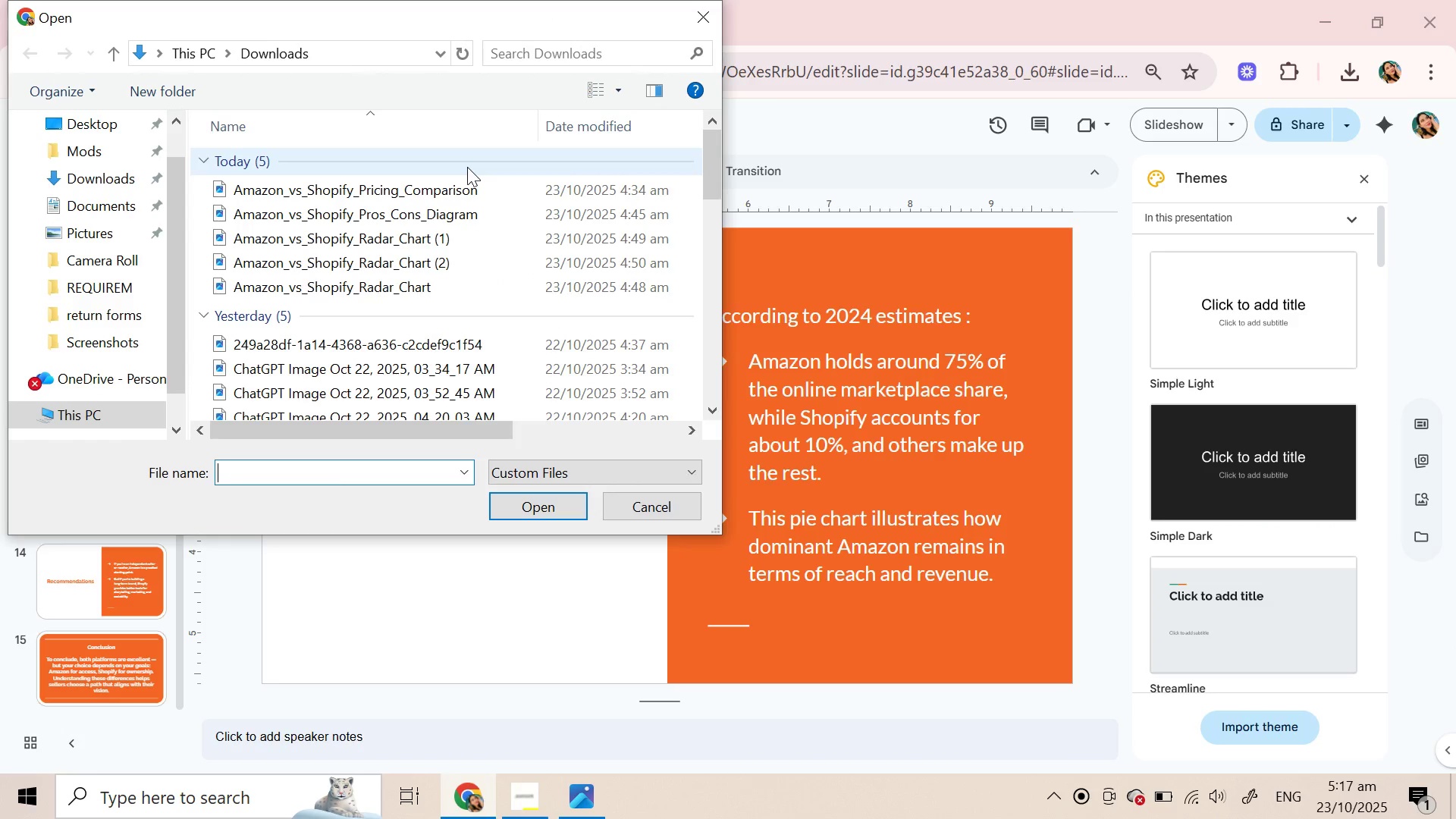 
mouse_move([466, 243])
 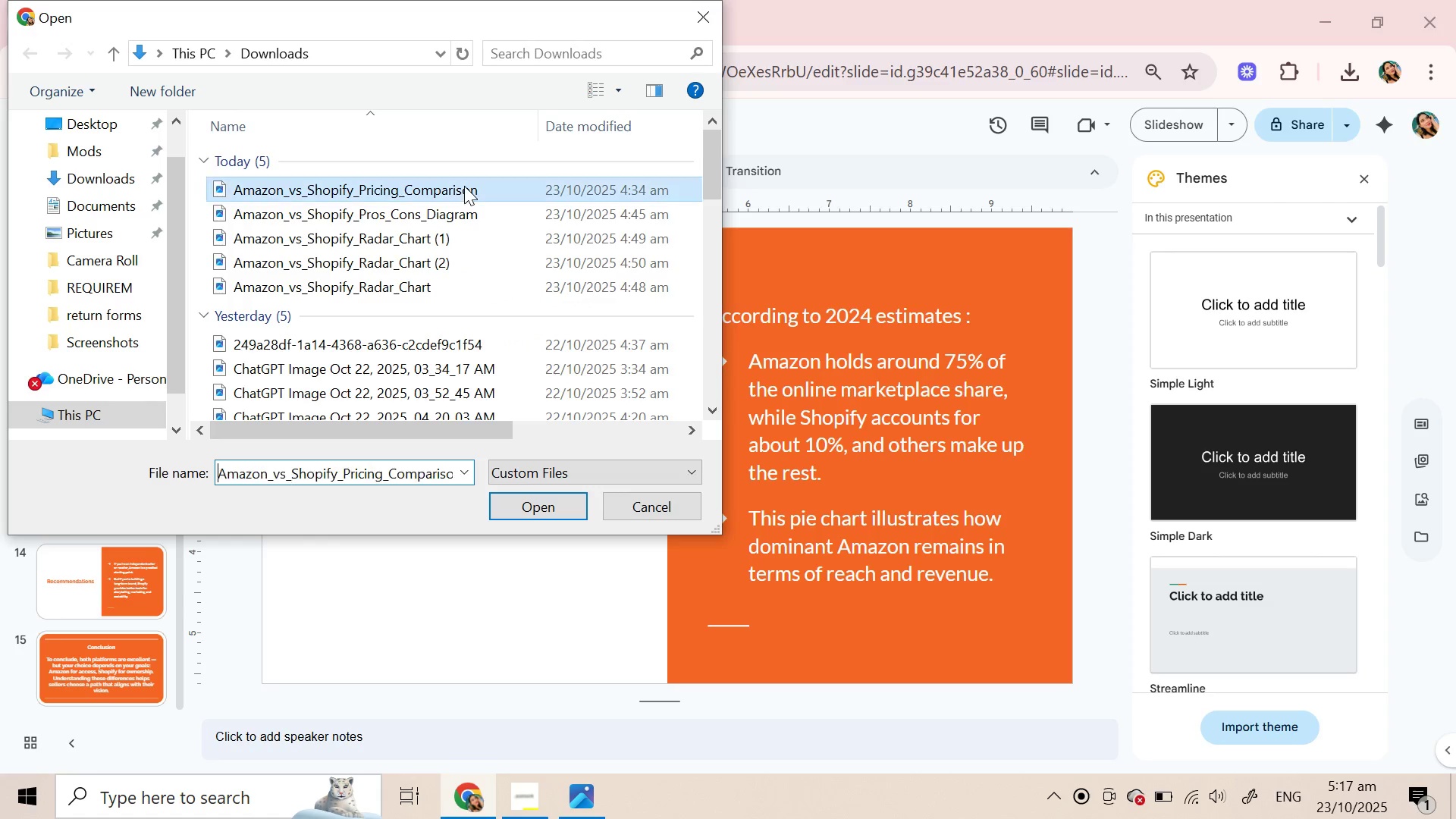 
left_click([464, 186])
 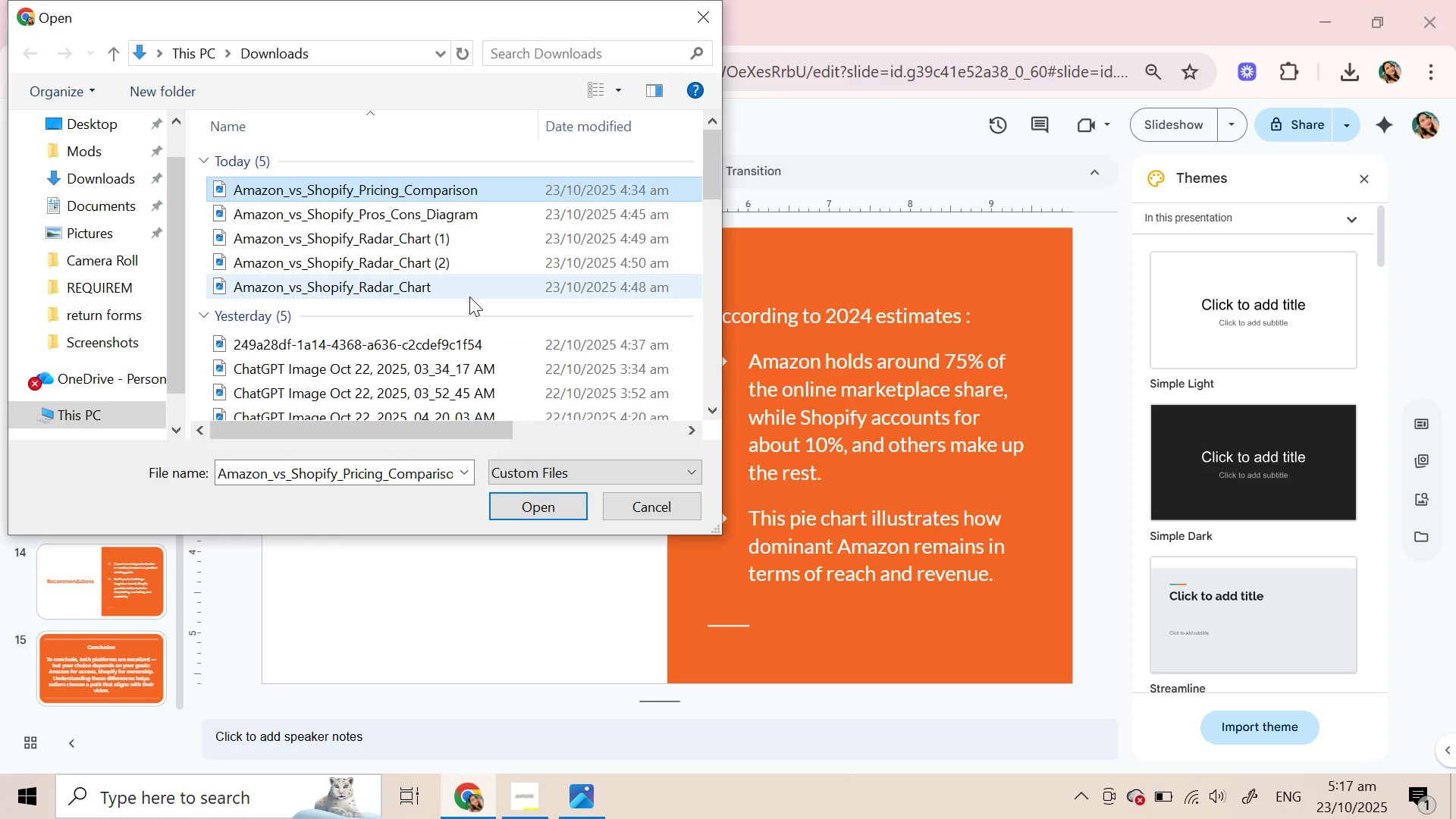 
wait(5.27)
 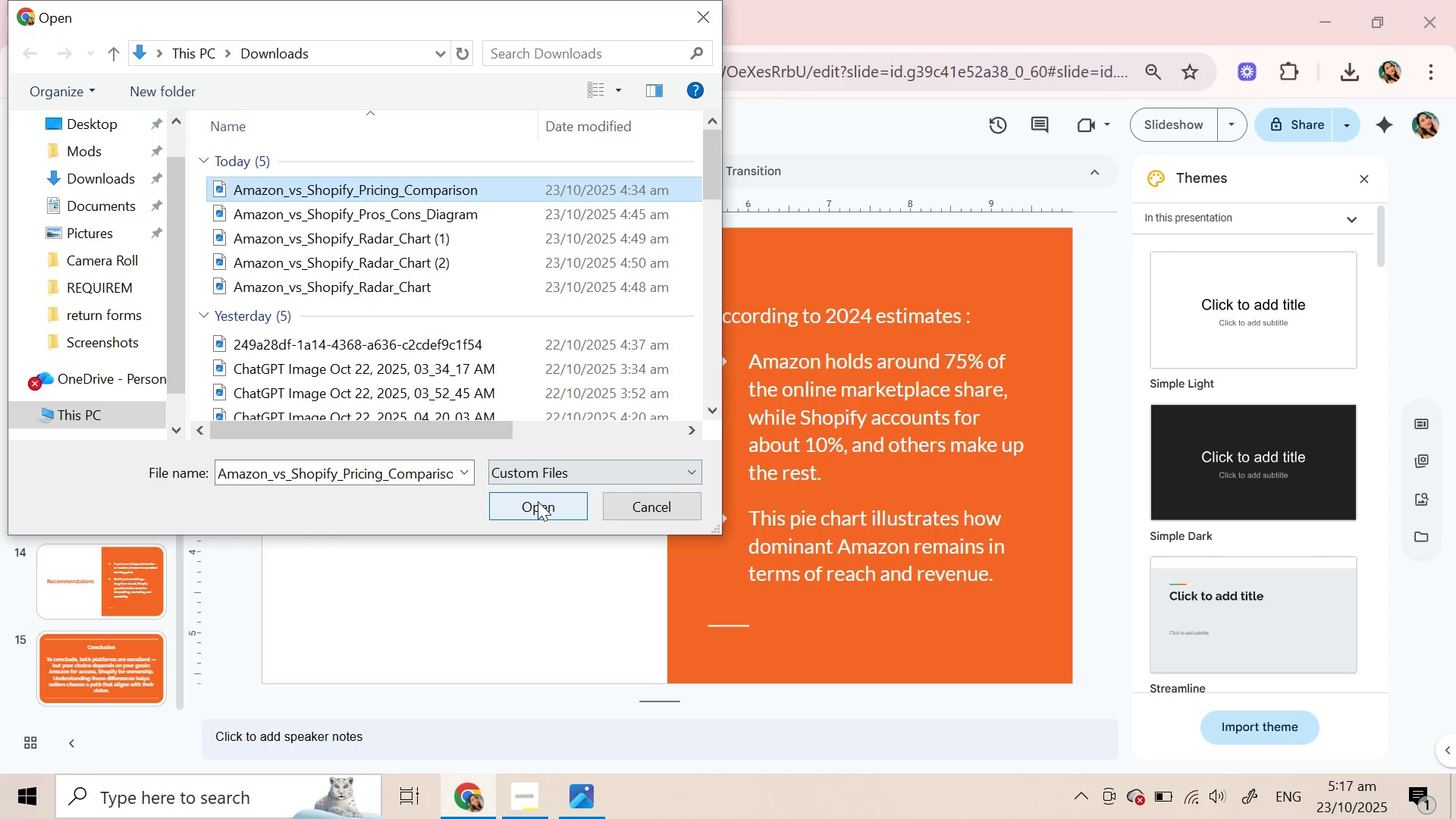 
left_click([469, 296])
 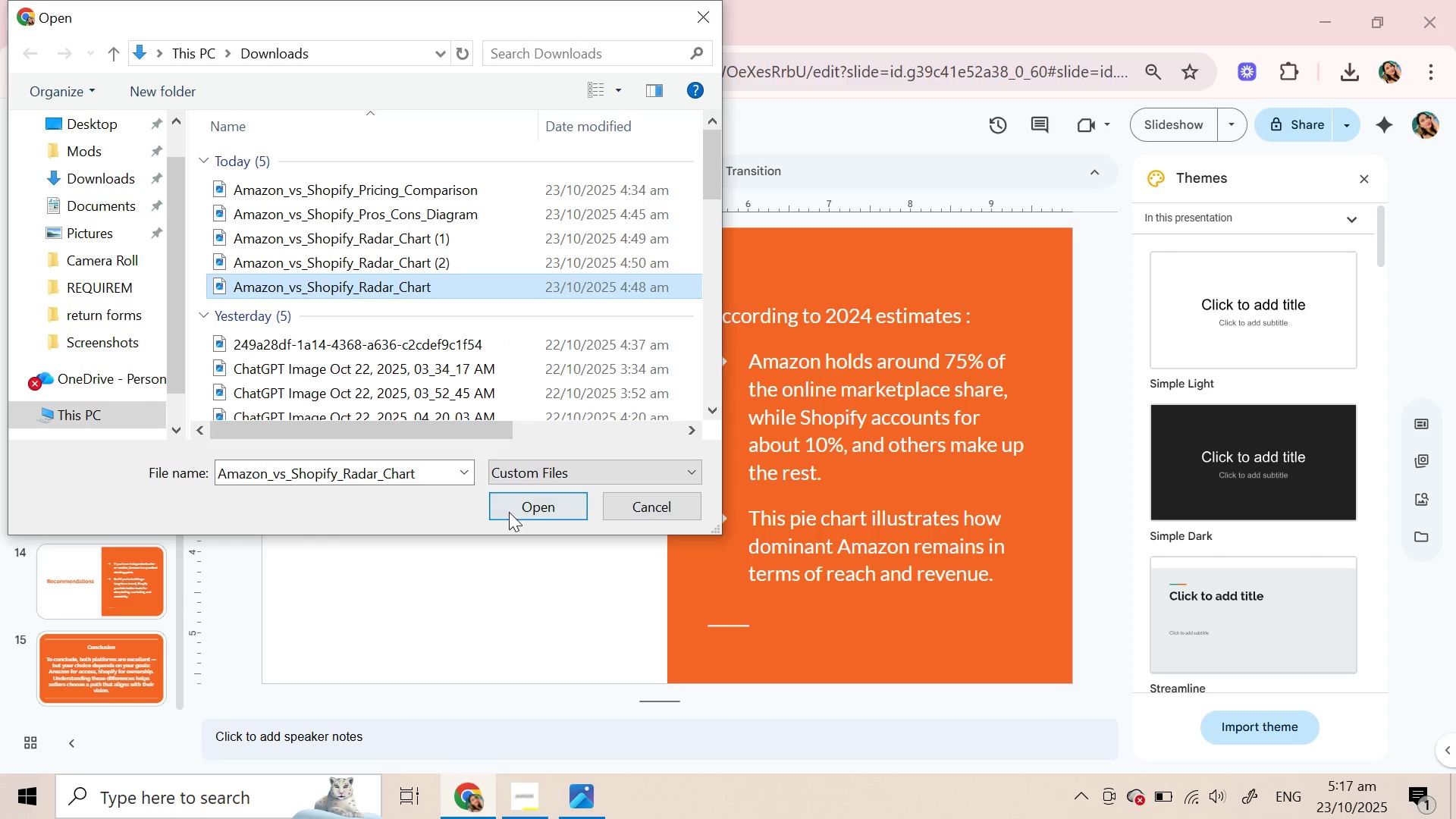 
left_click([509, 512])
 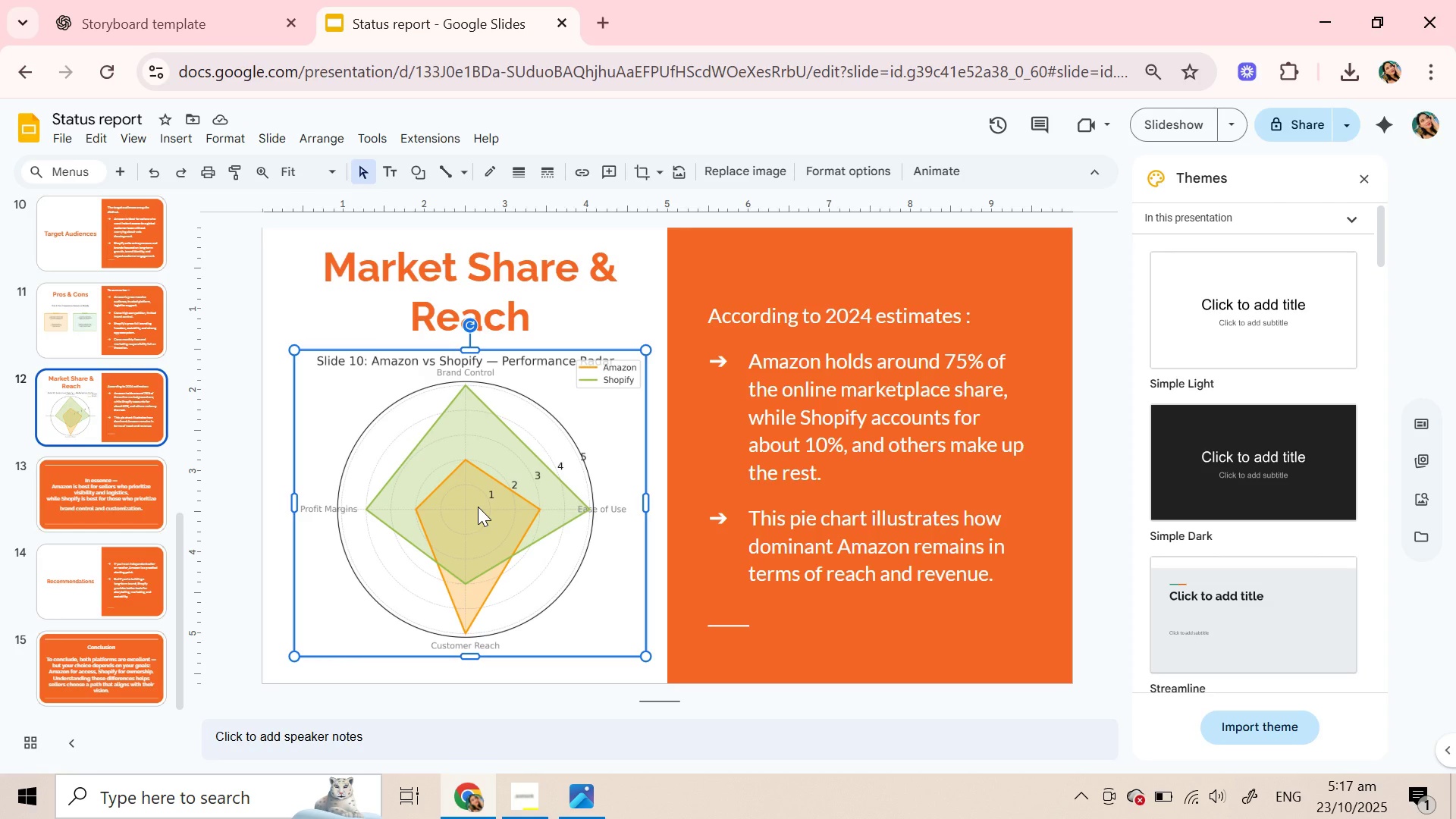 
wait(15.76)
 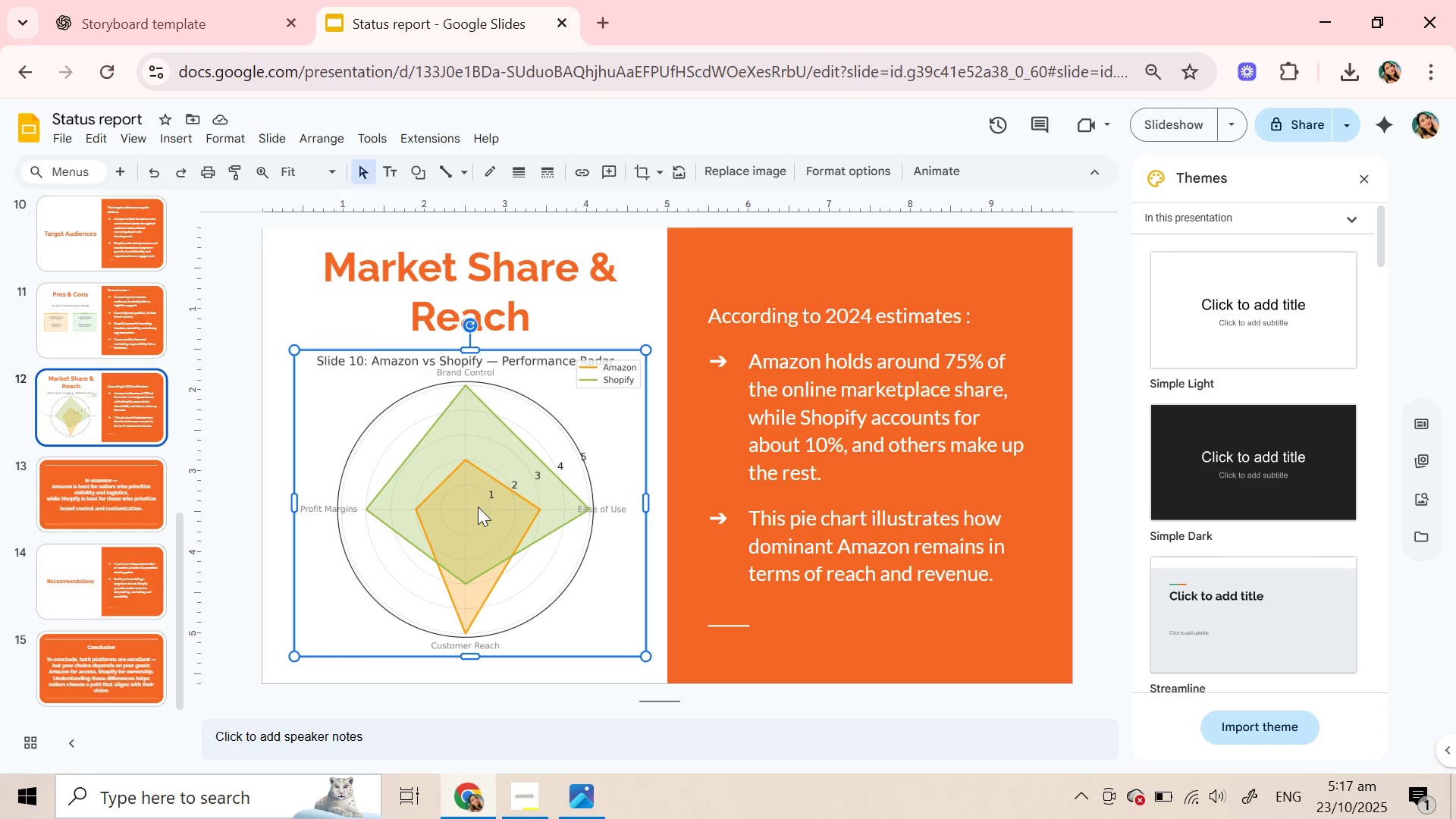 
left_click([573, 286])
 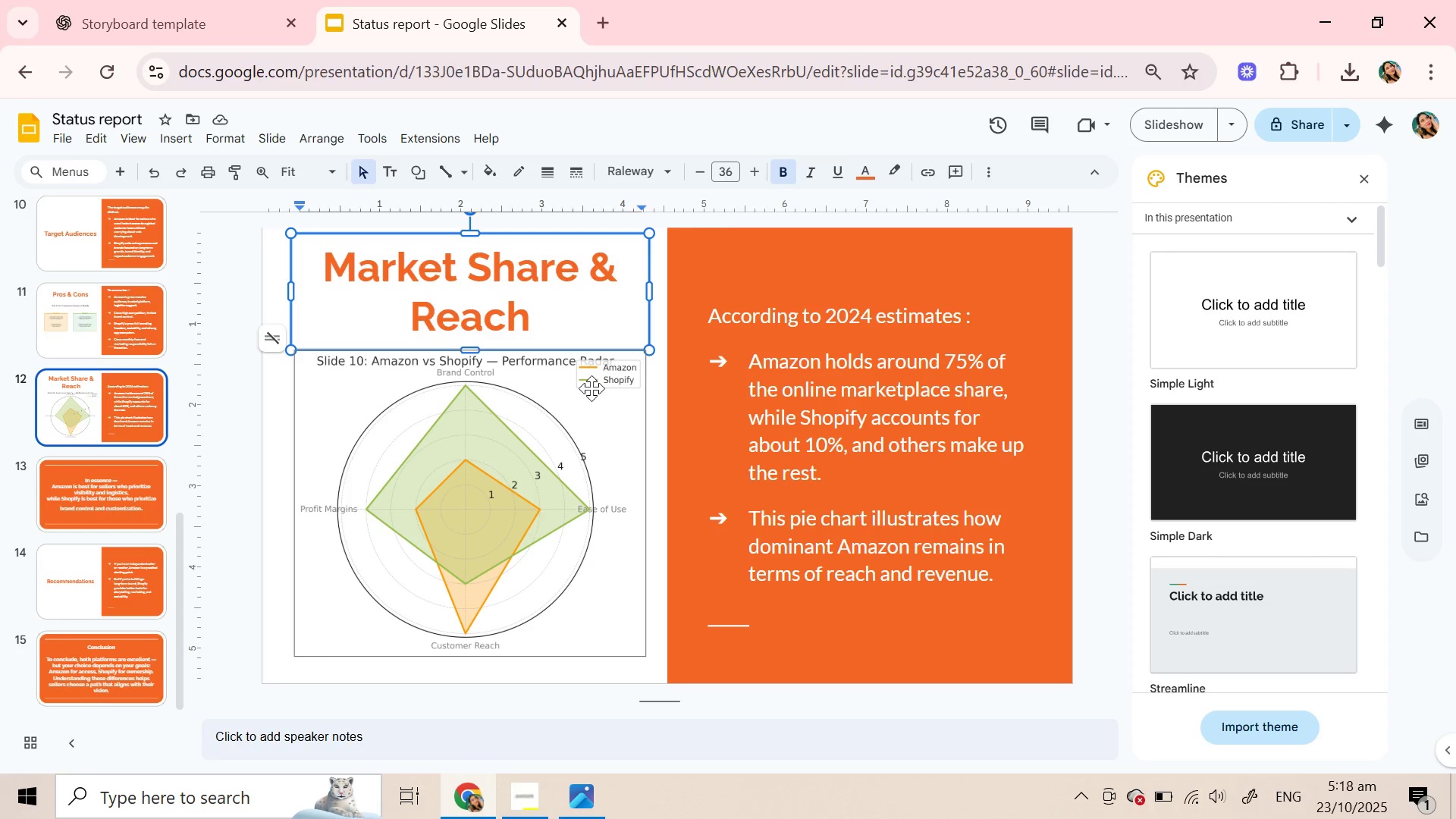 
wait(6.07)
 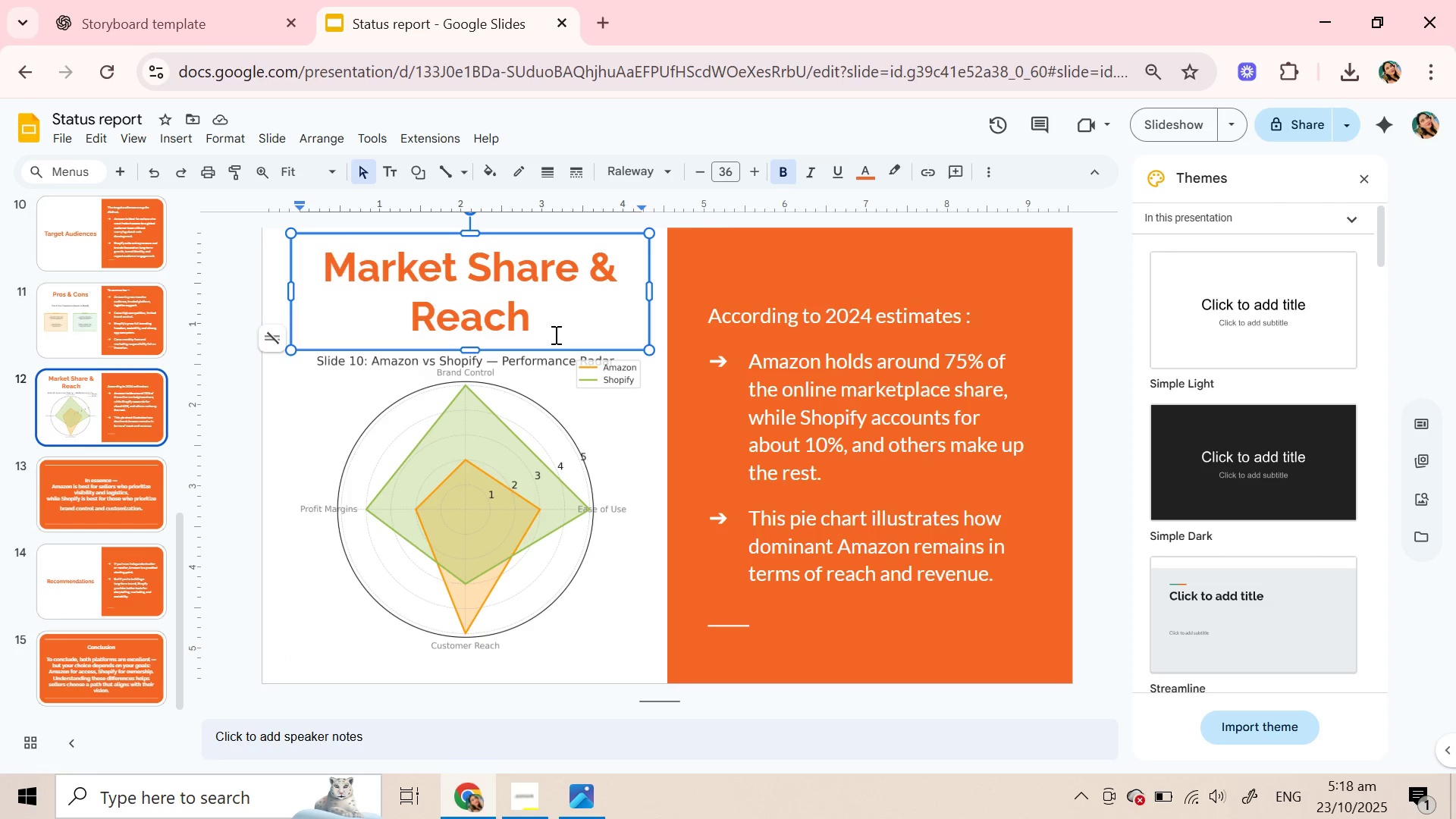 
left_click([108, 586])
 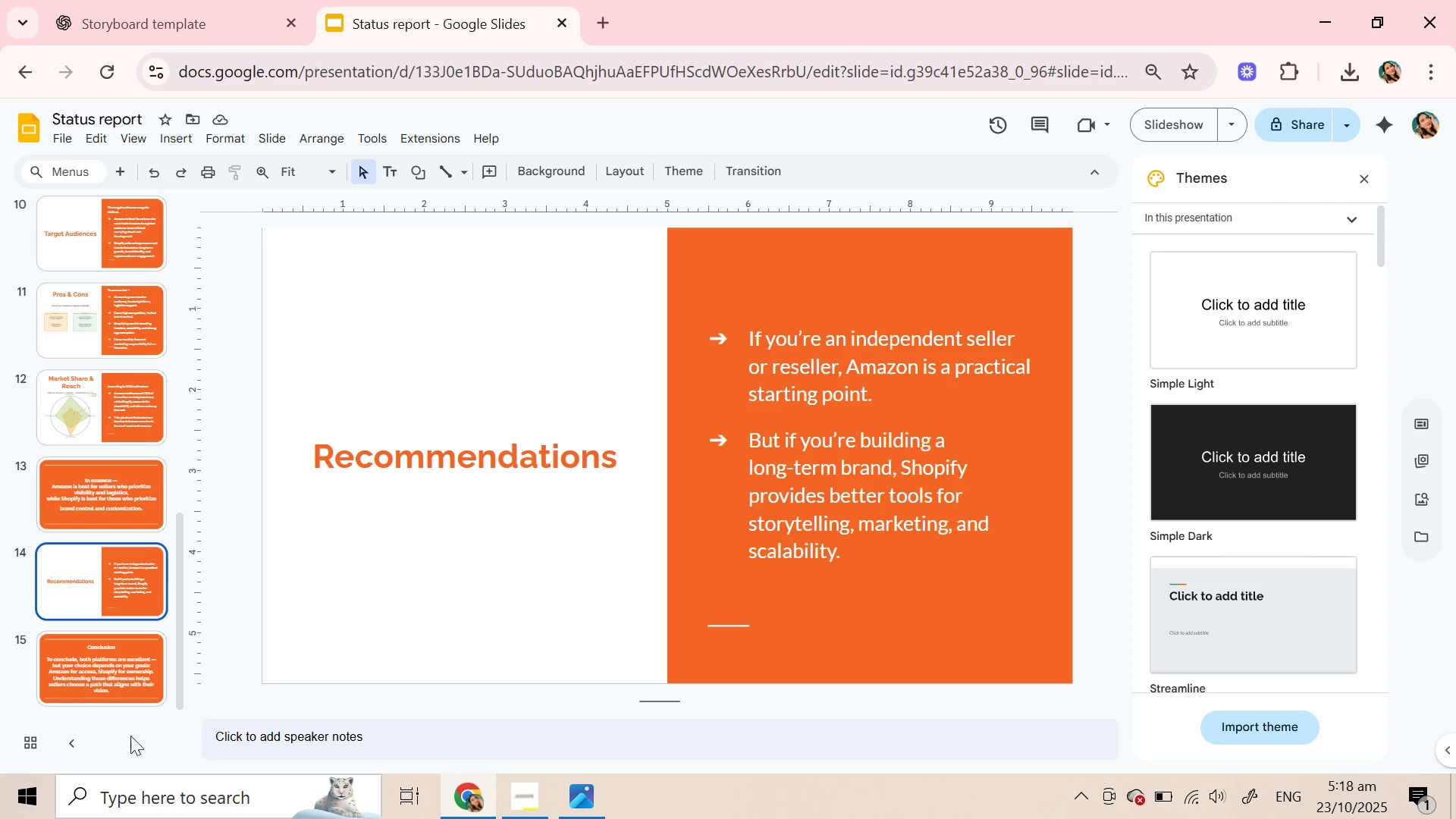 
left_click([124, 681])
 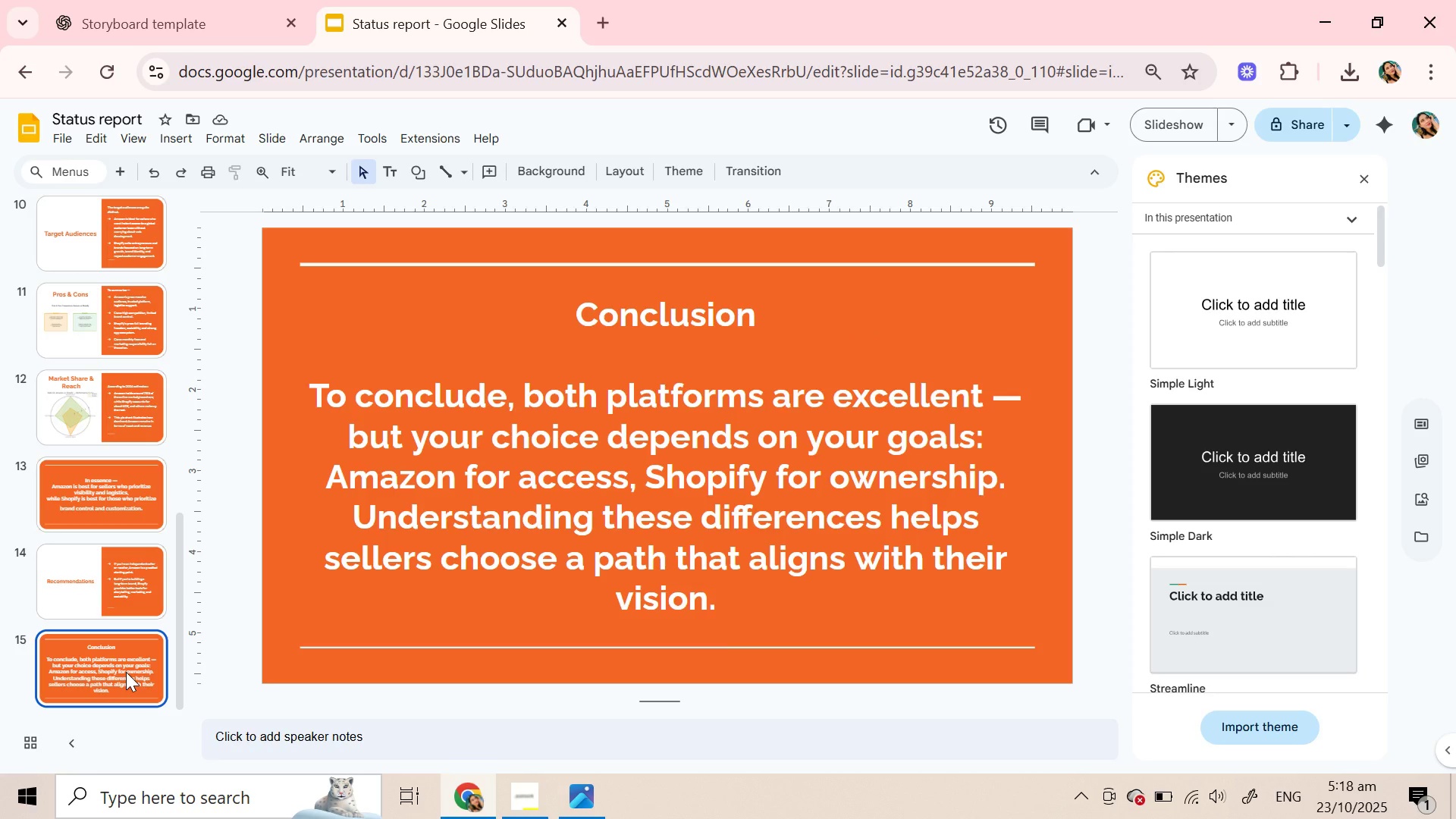 
scroll: coordinate [126, 672], scroll_direction: down, amount: 1.0
 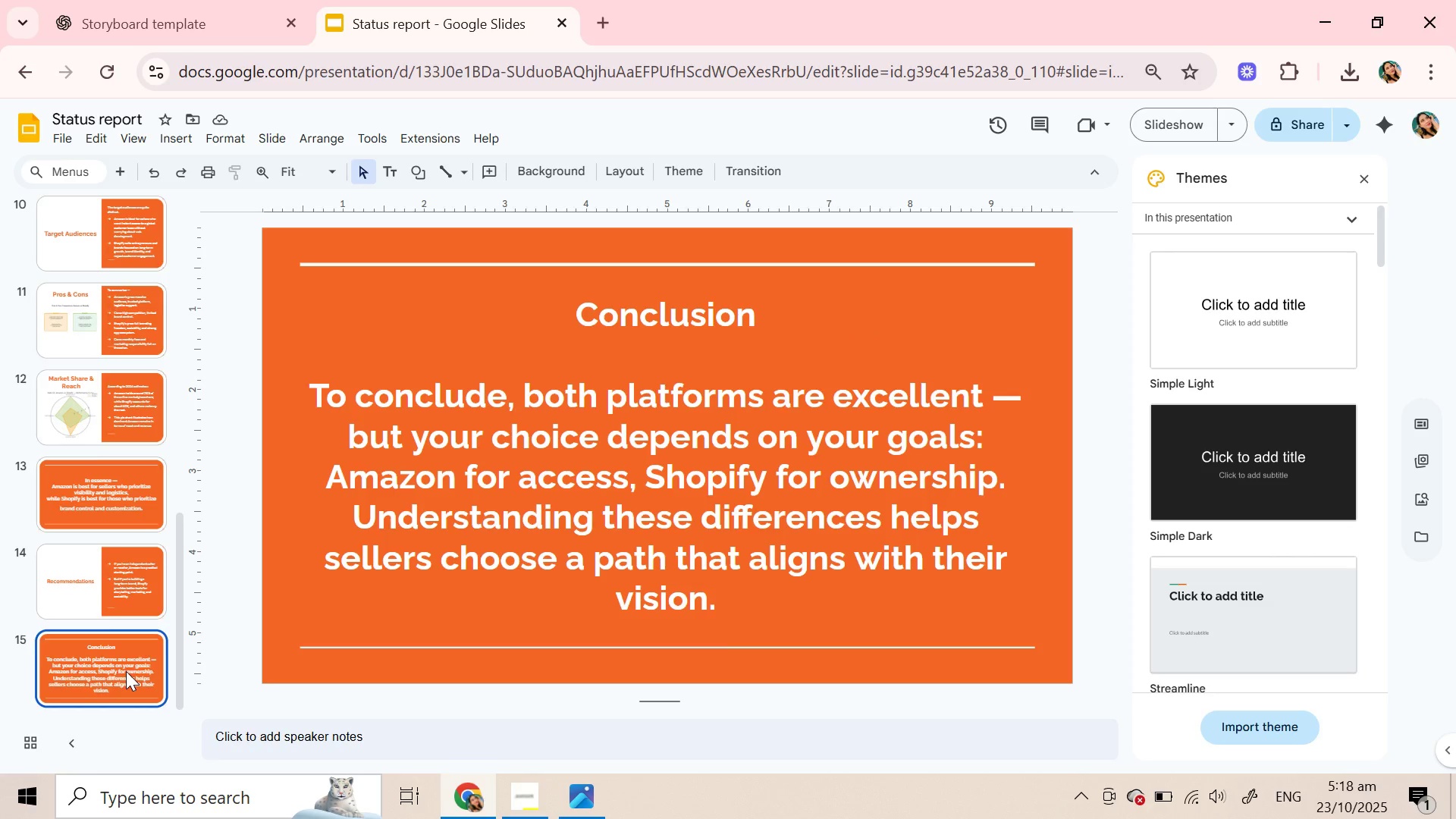 
scroll: coordinate [126, 671], scroll_direction: up, amount: 5.0
 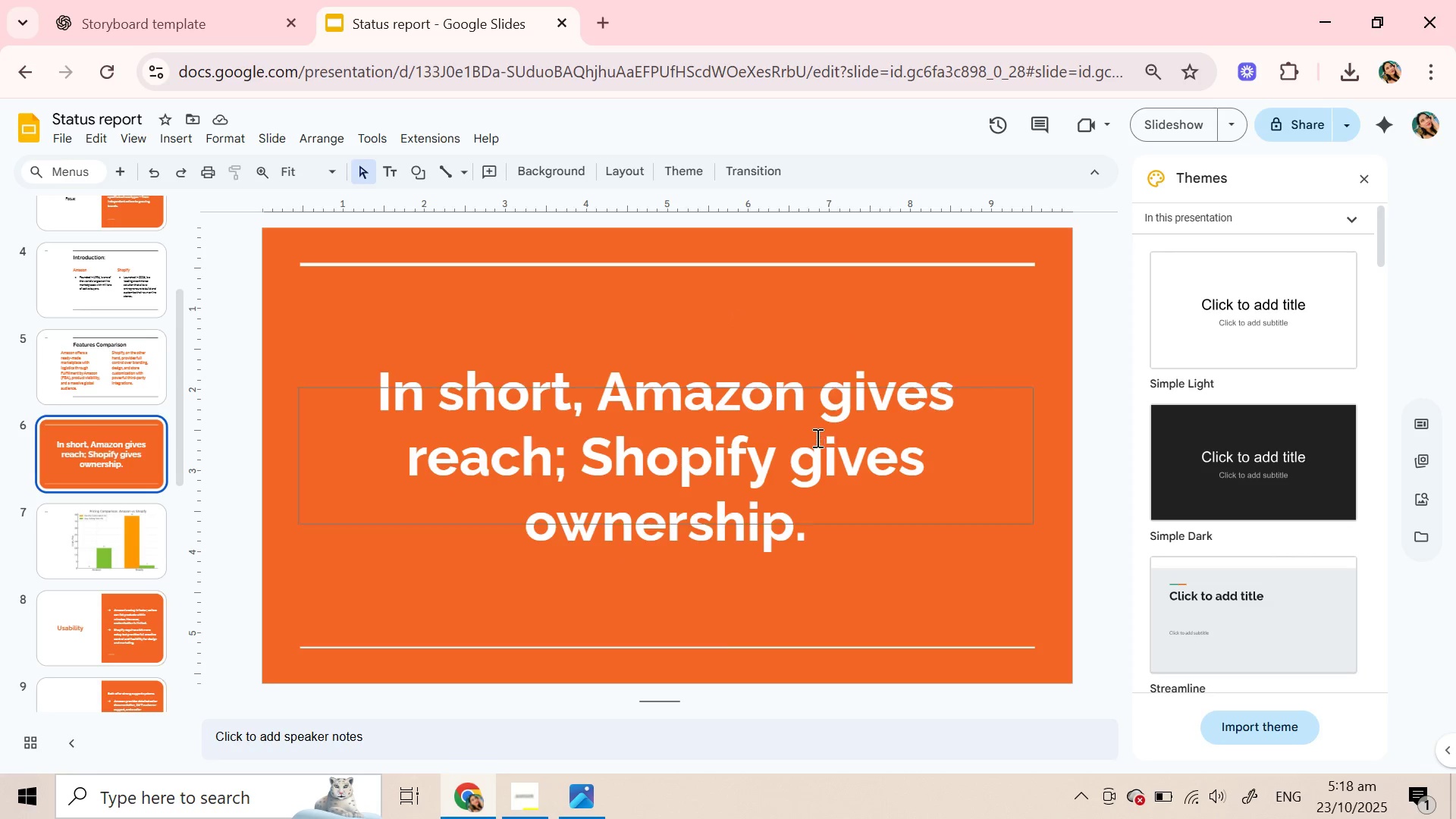 
left_click([733, 477])
 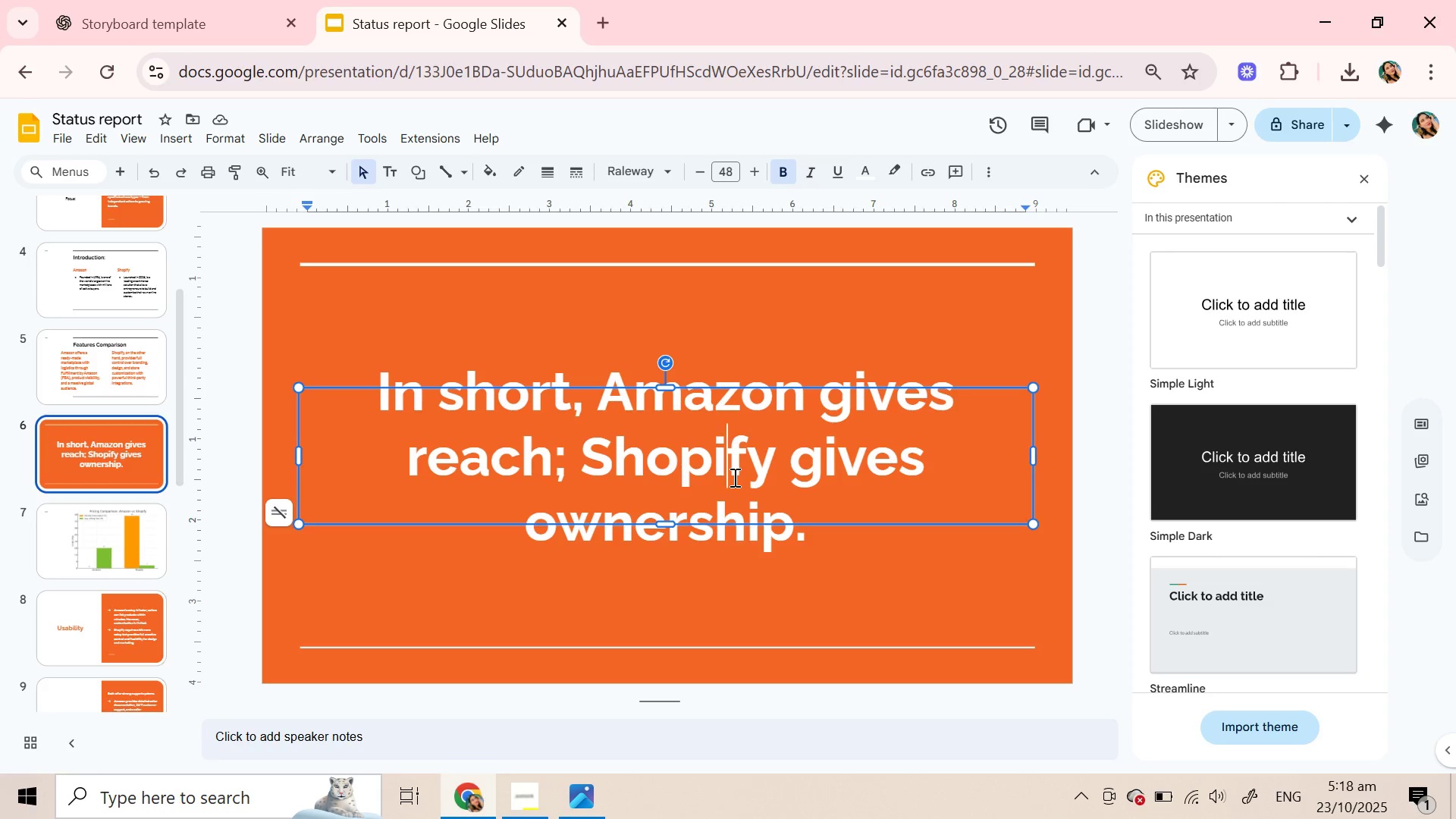 
double_click([733, 477])
 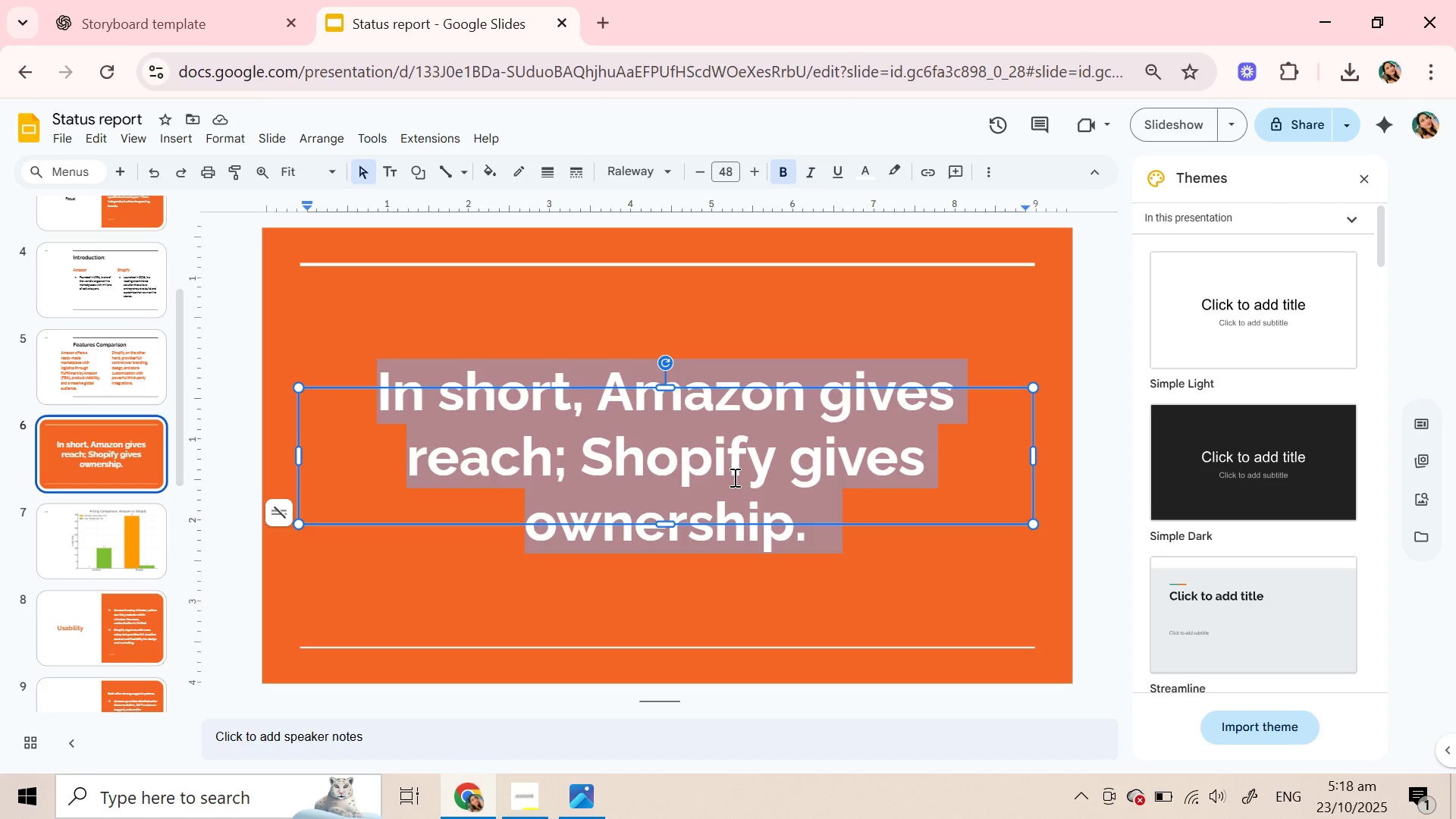 
triple_click([733, 477])
 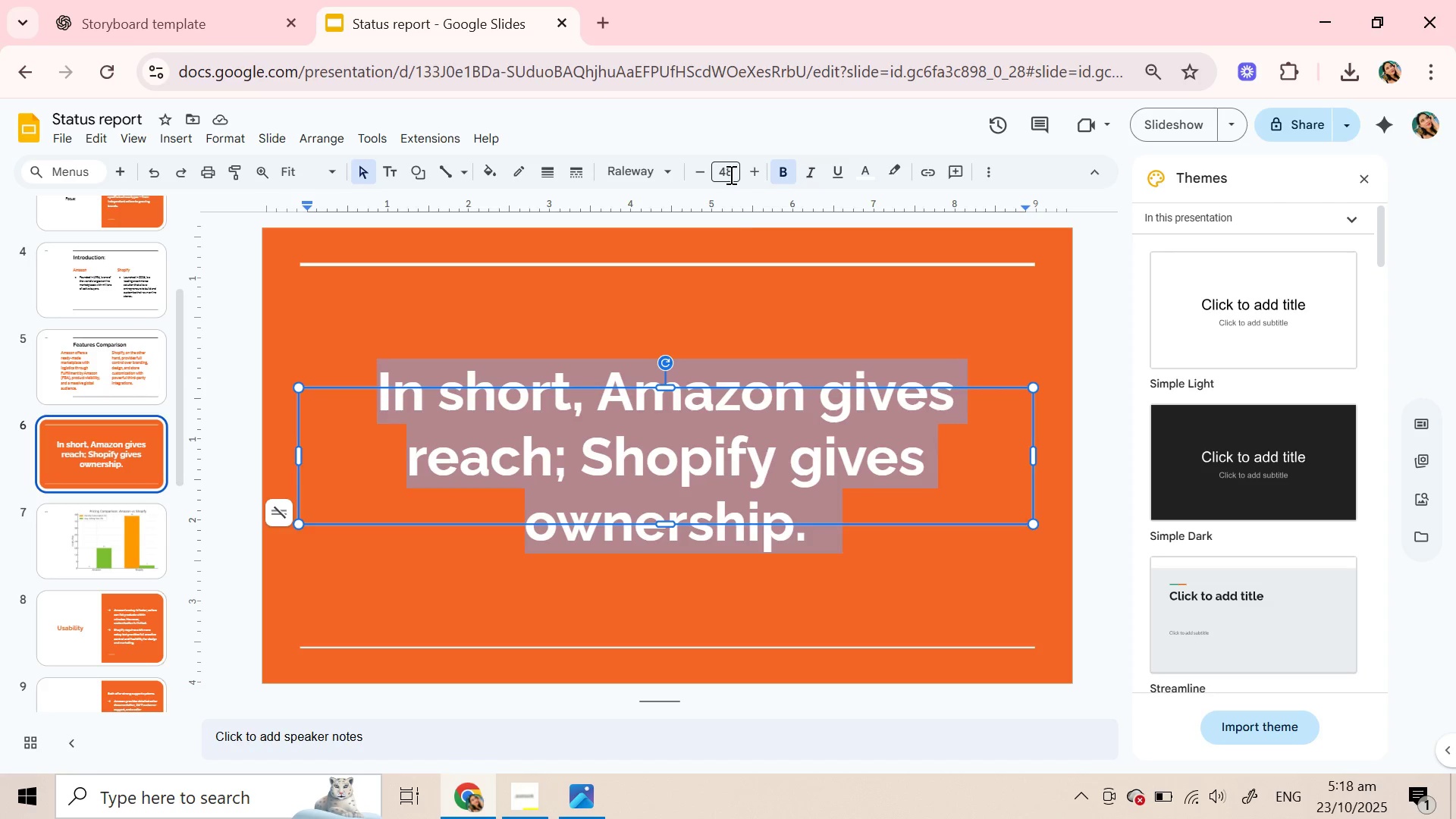 
left_click([730, 174])
 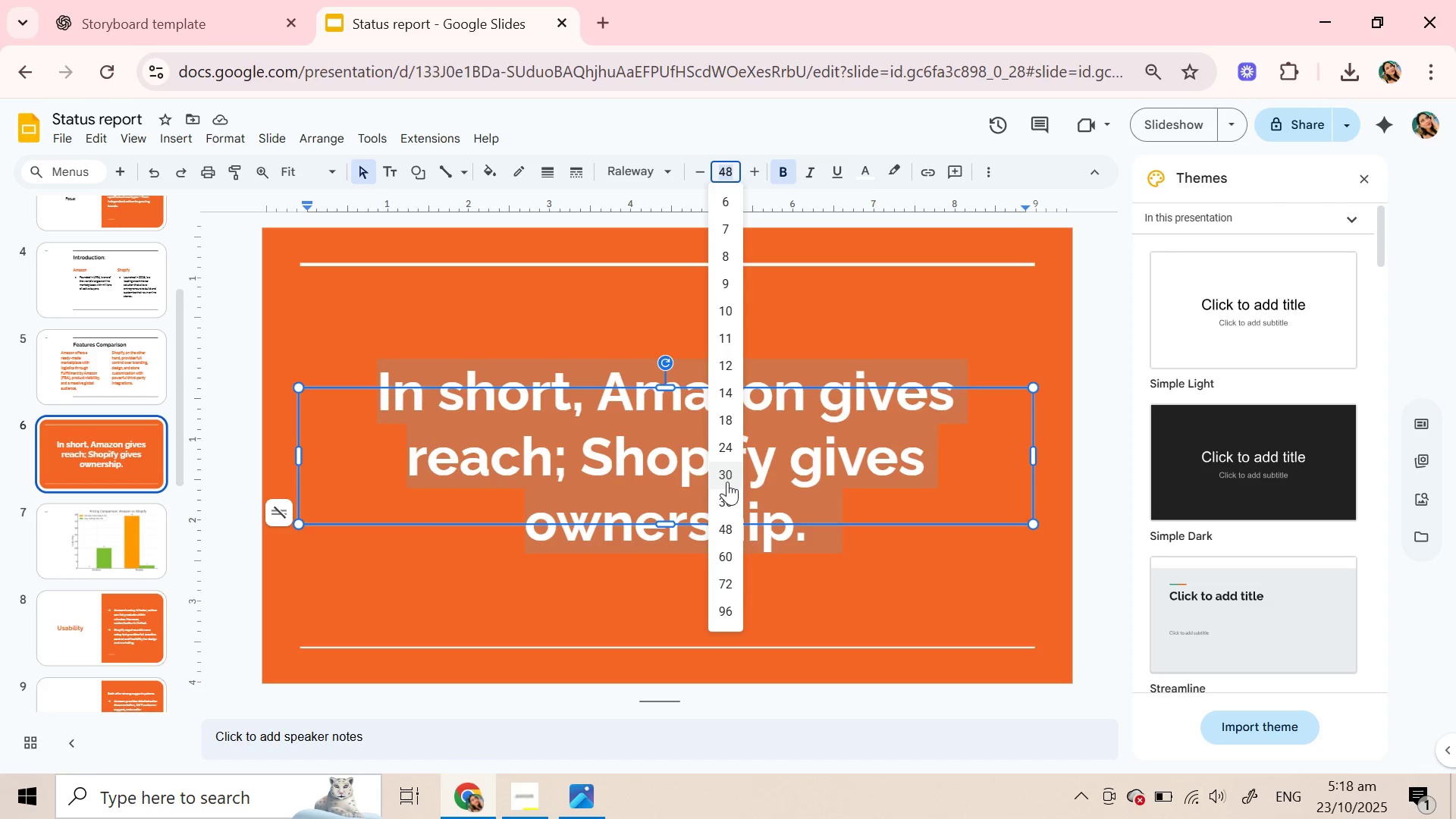 
left_click([726, 482])
 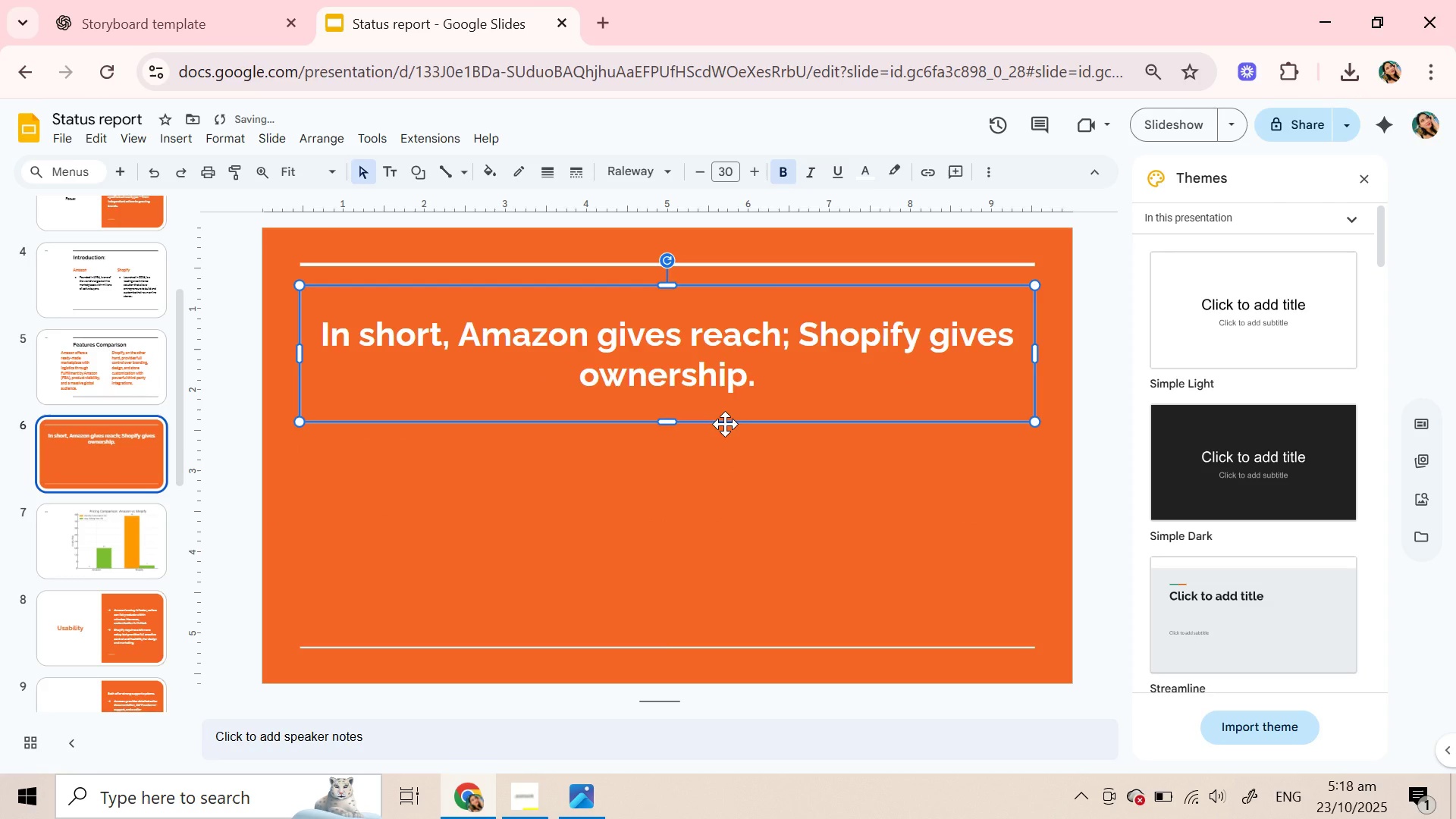 
wait(6.39)
 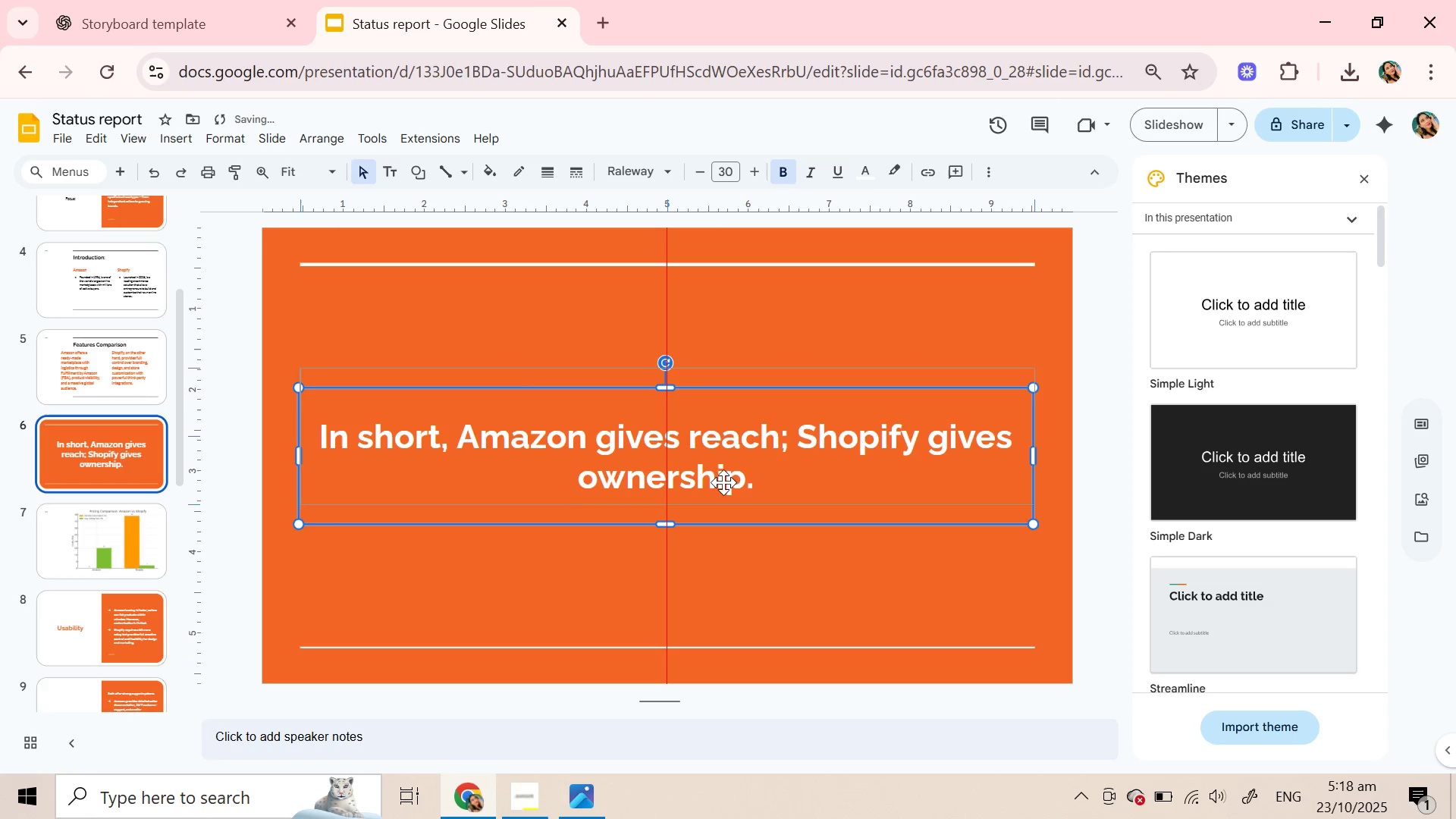 
left_click([100, 533])
 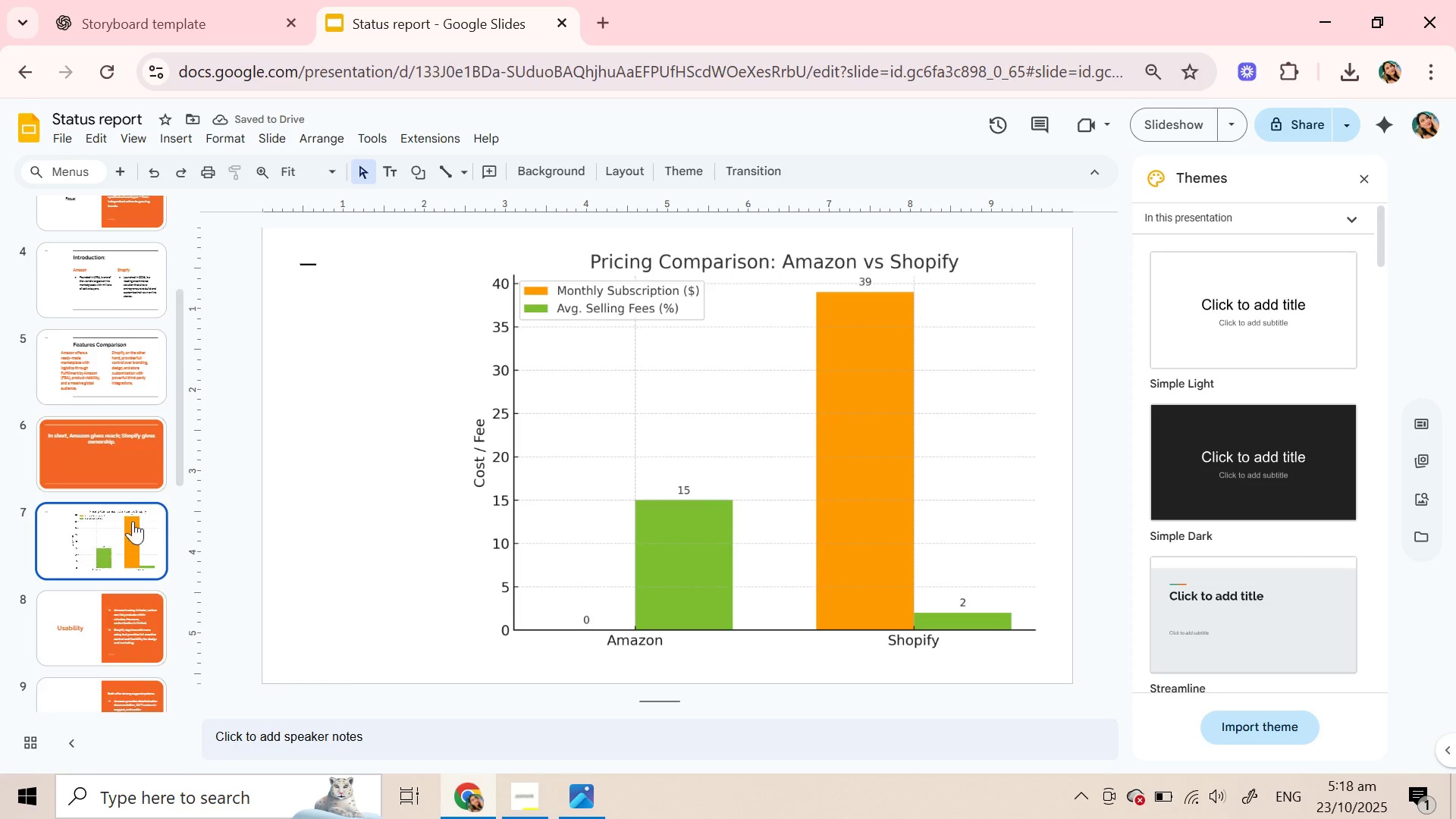 
right_click([100, 535])
 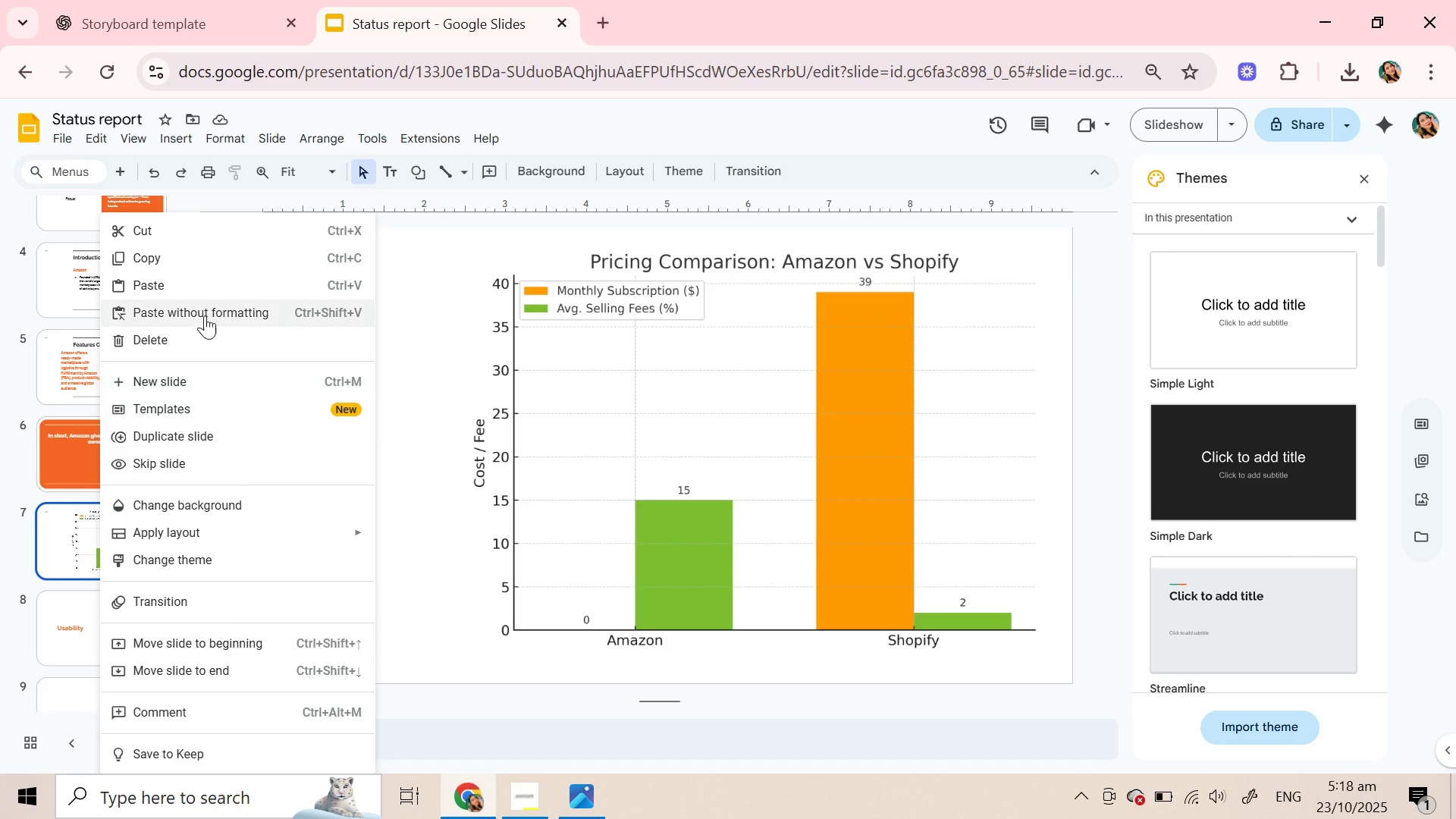 
left_click([201, 333])
 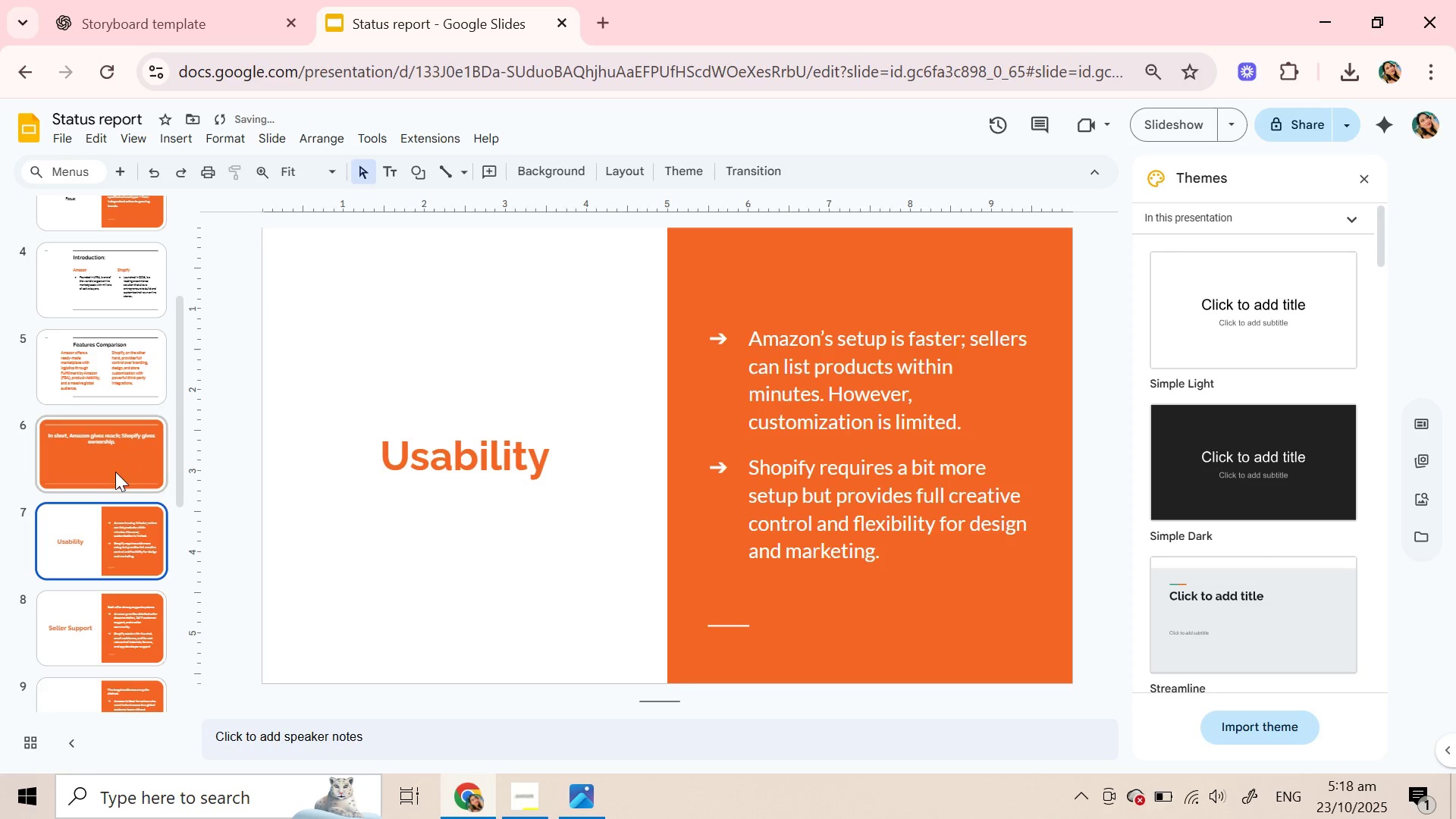 
left_click([114, 463])
 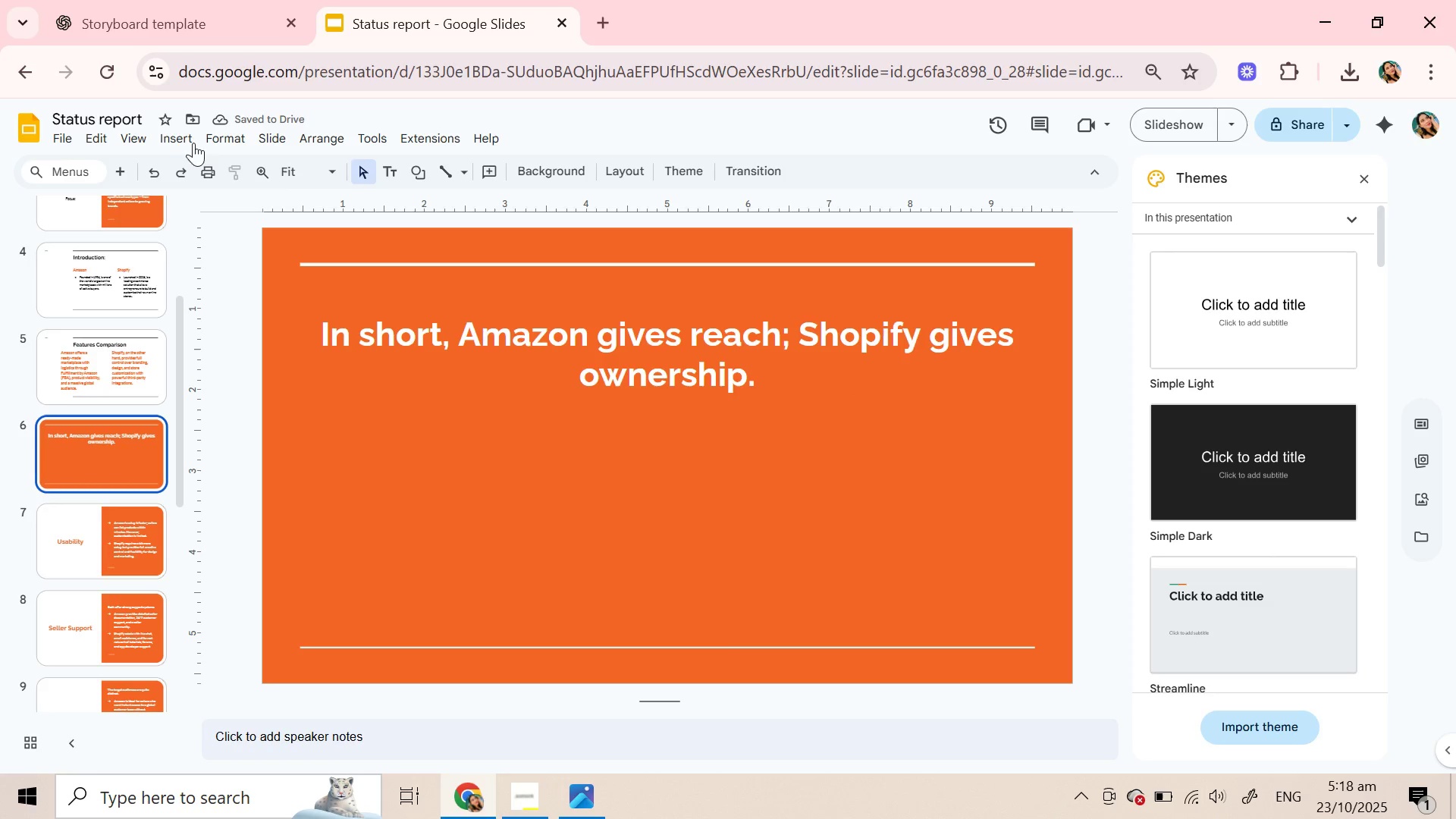 
left_click([166, 136])
 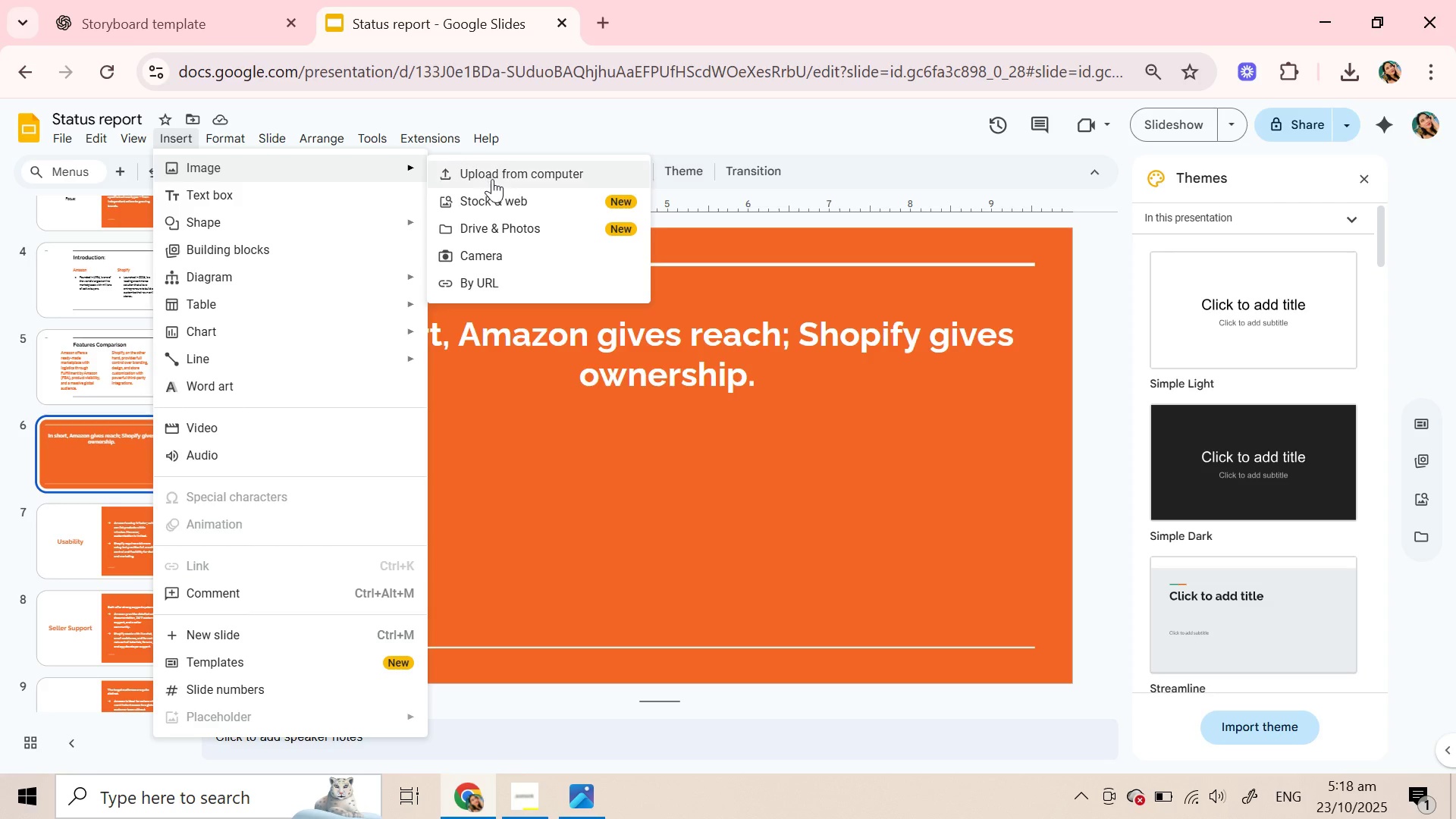 
left_click([492, 179])
 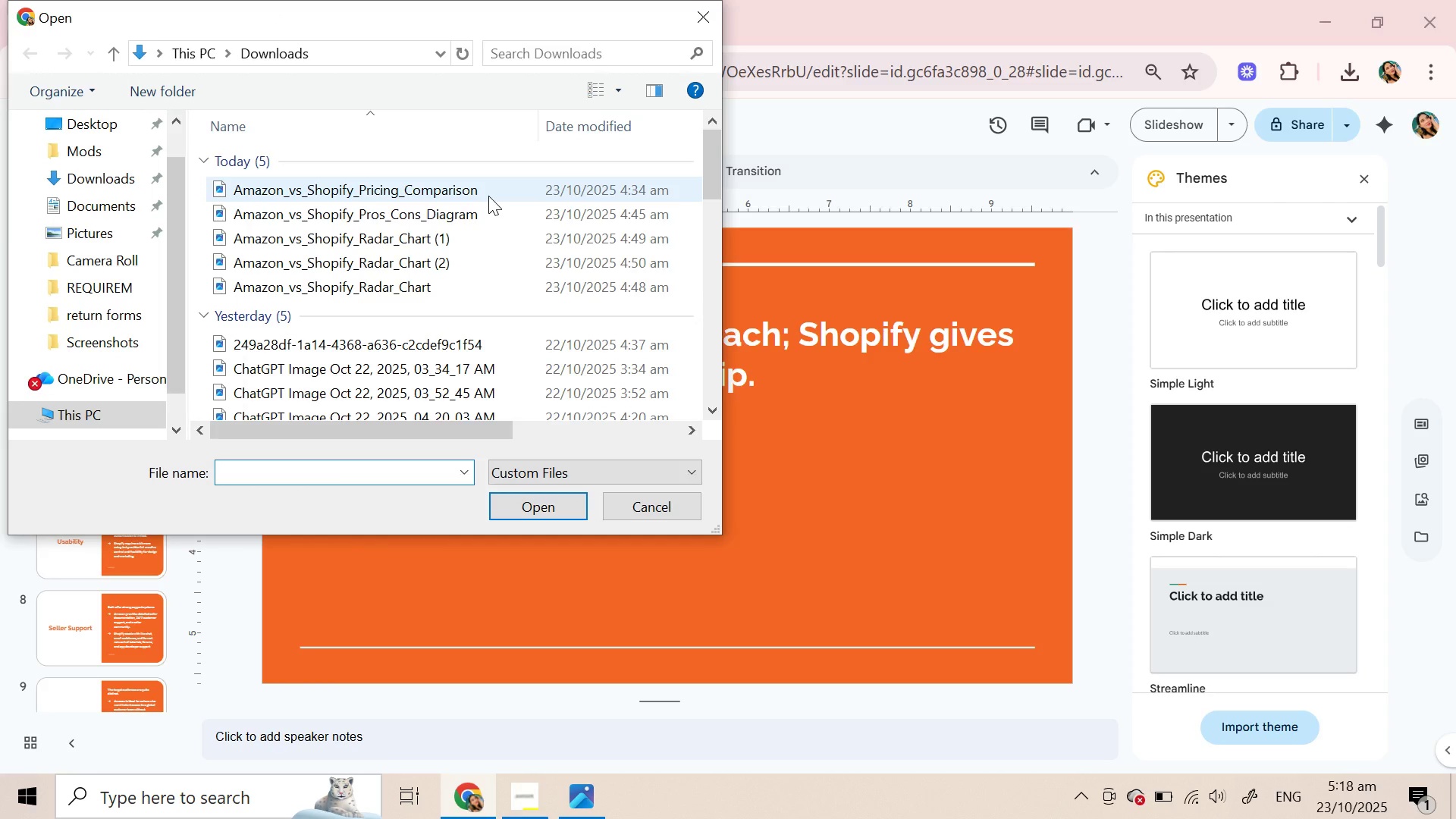 
wait(6.21)
 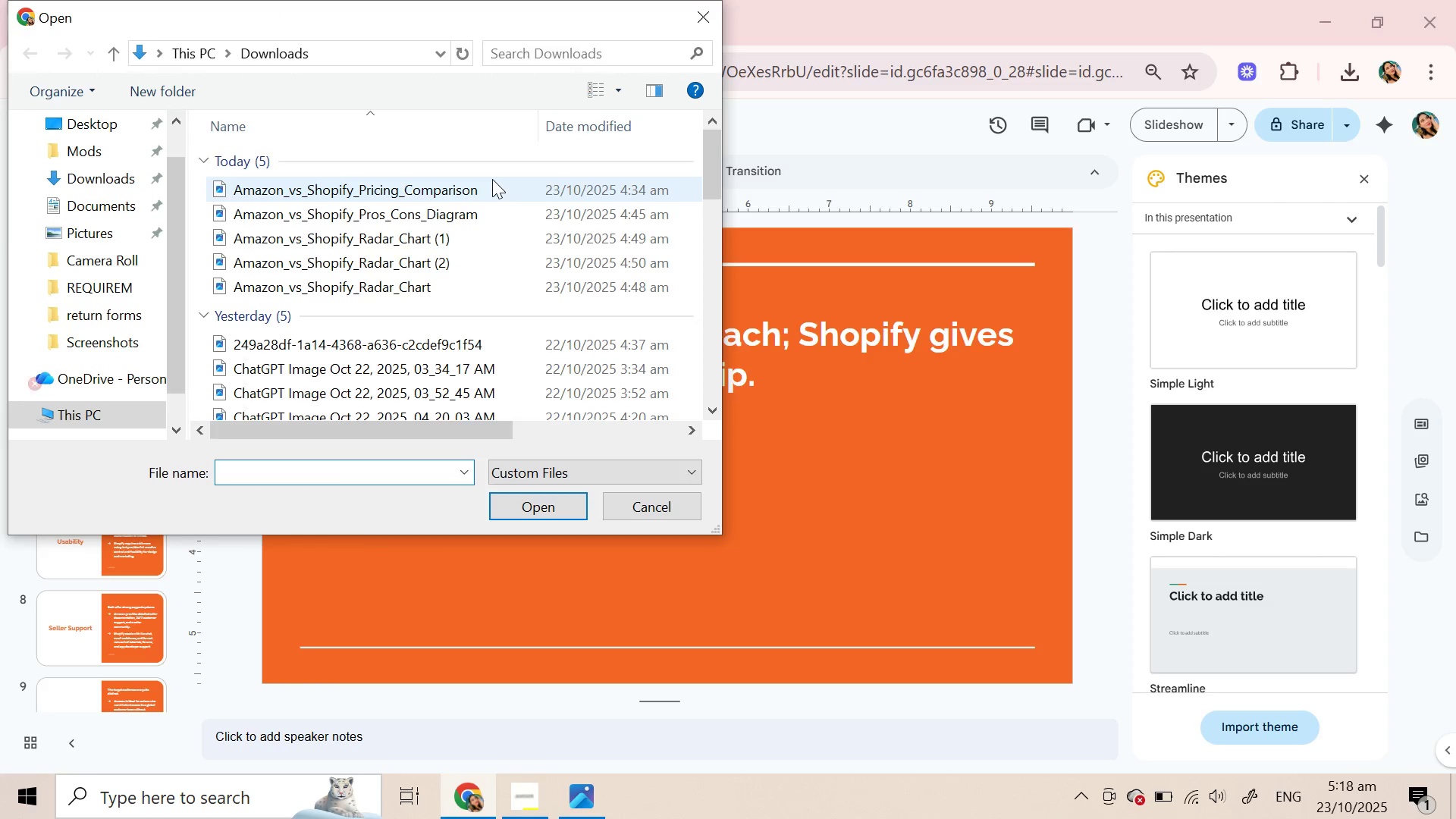 
left_click([488, 196])
 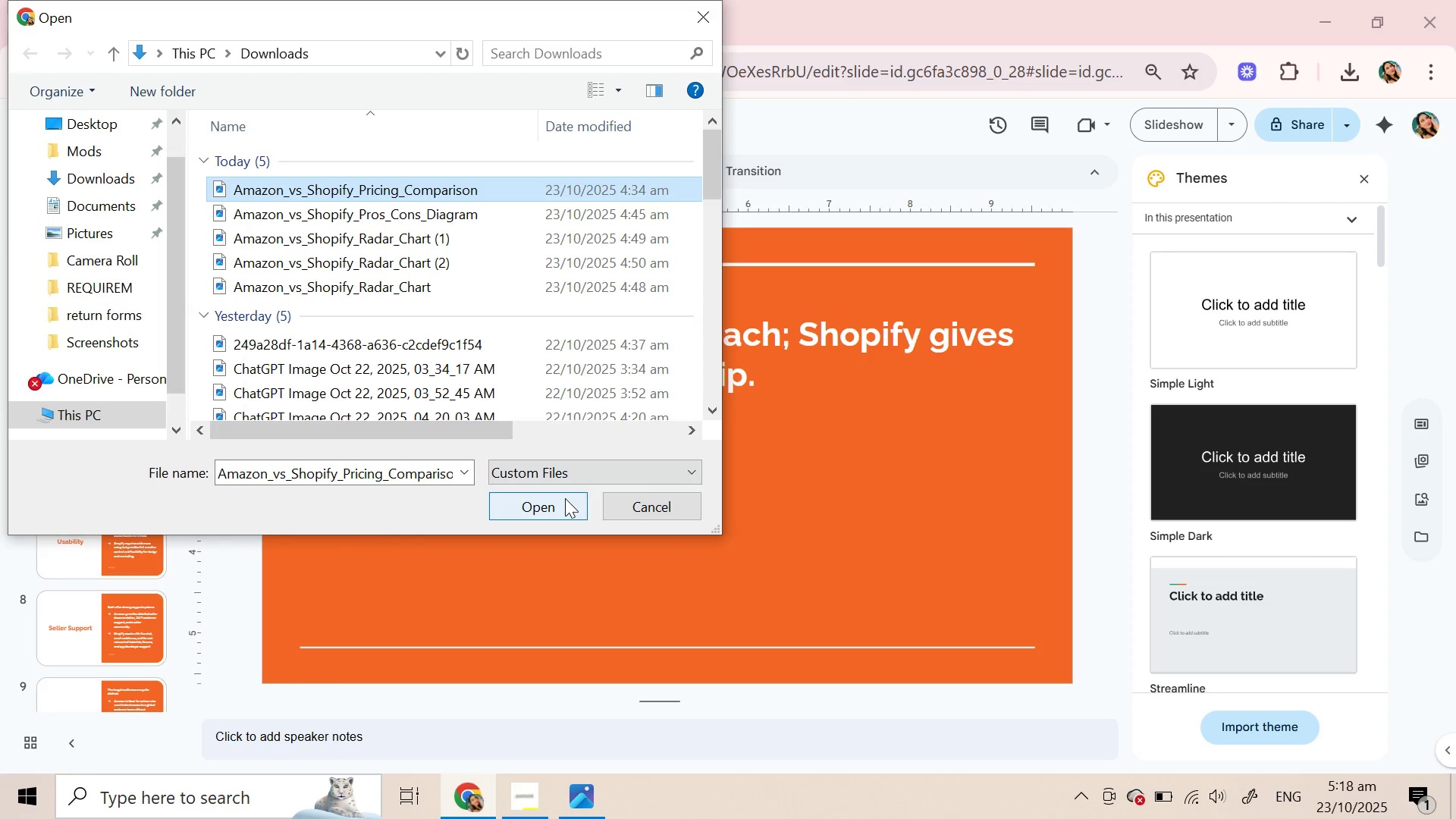 
left_click([565, 498])
 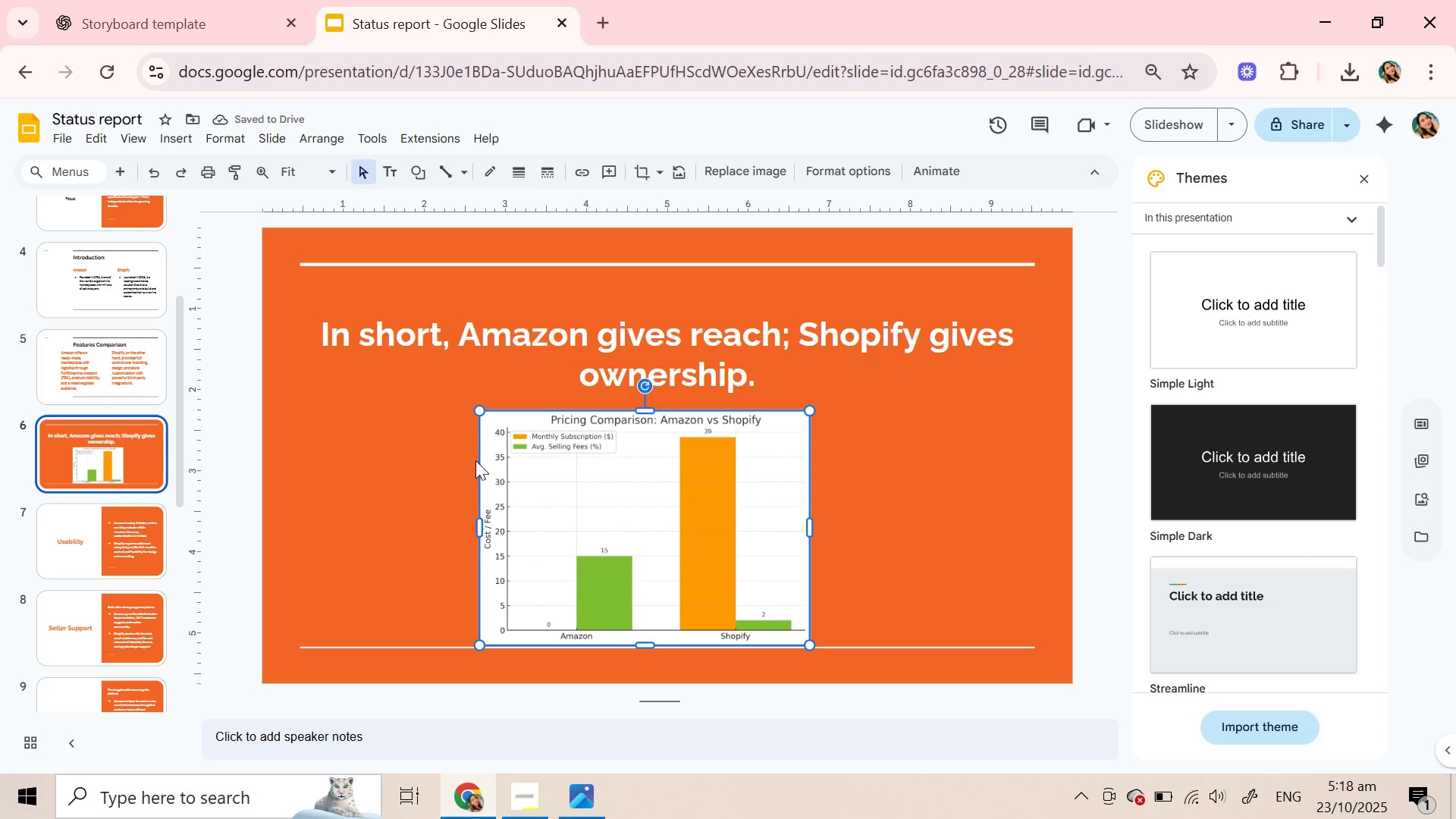 
wait(6.33)
 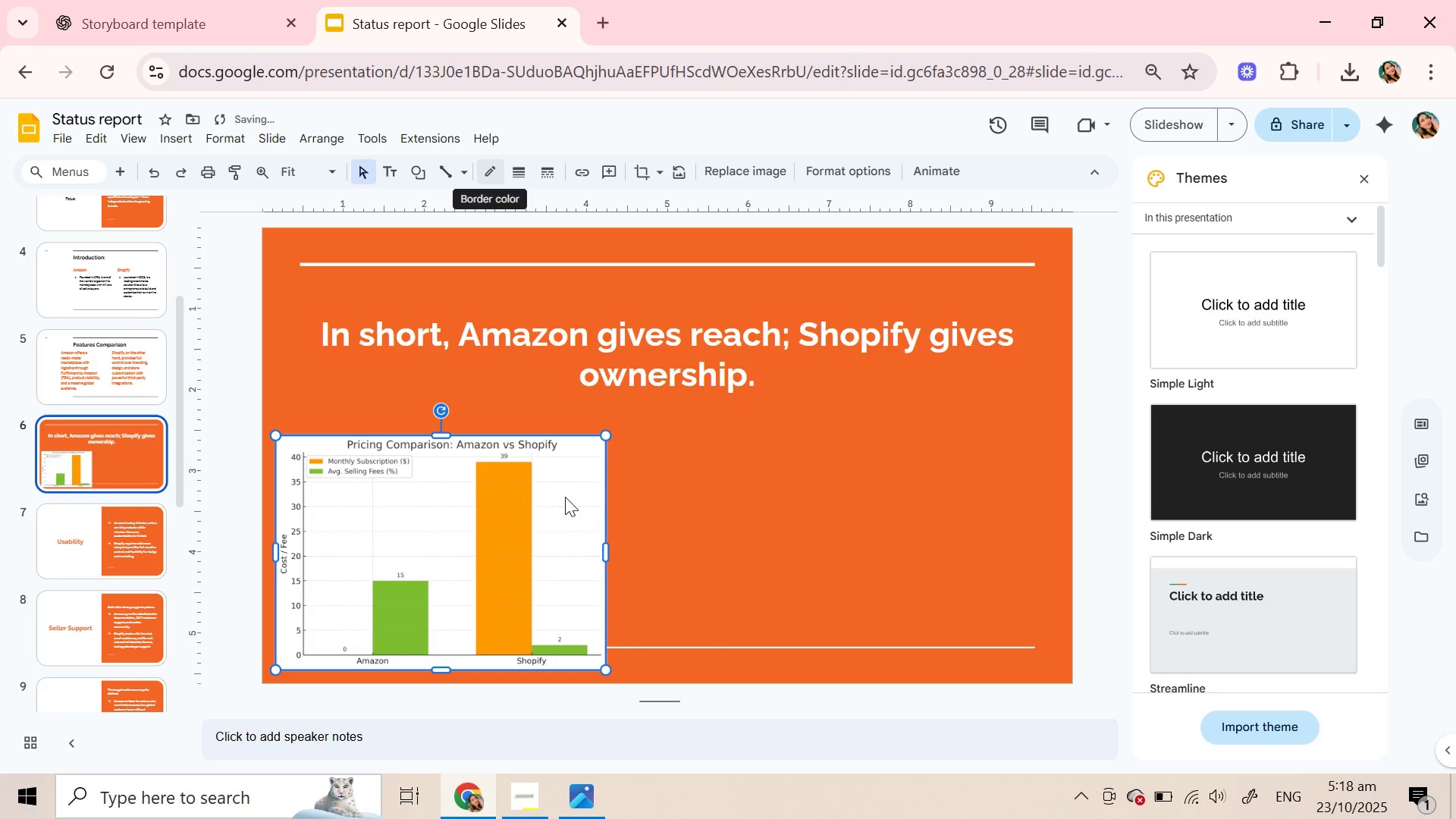 
left_click([403, 644])
 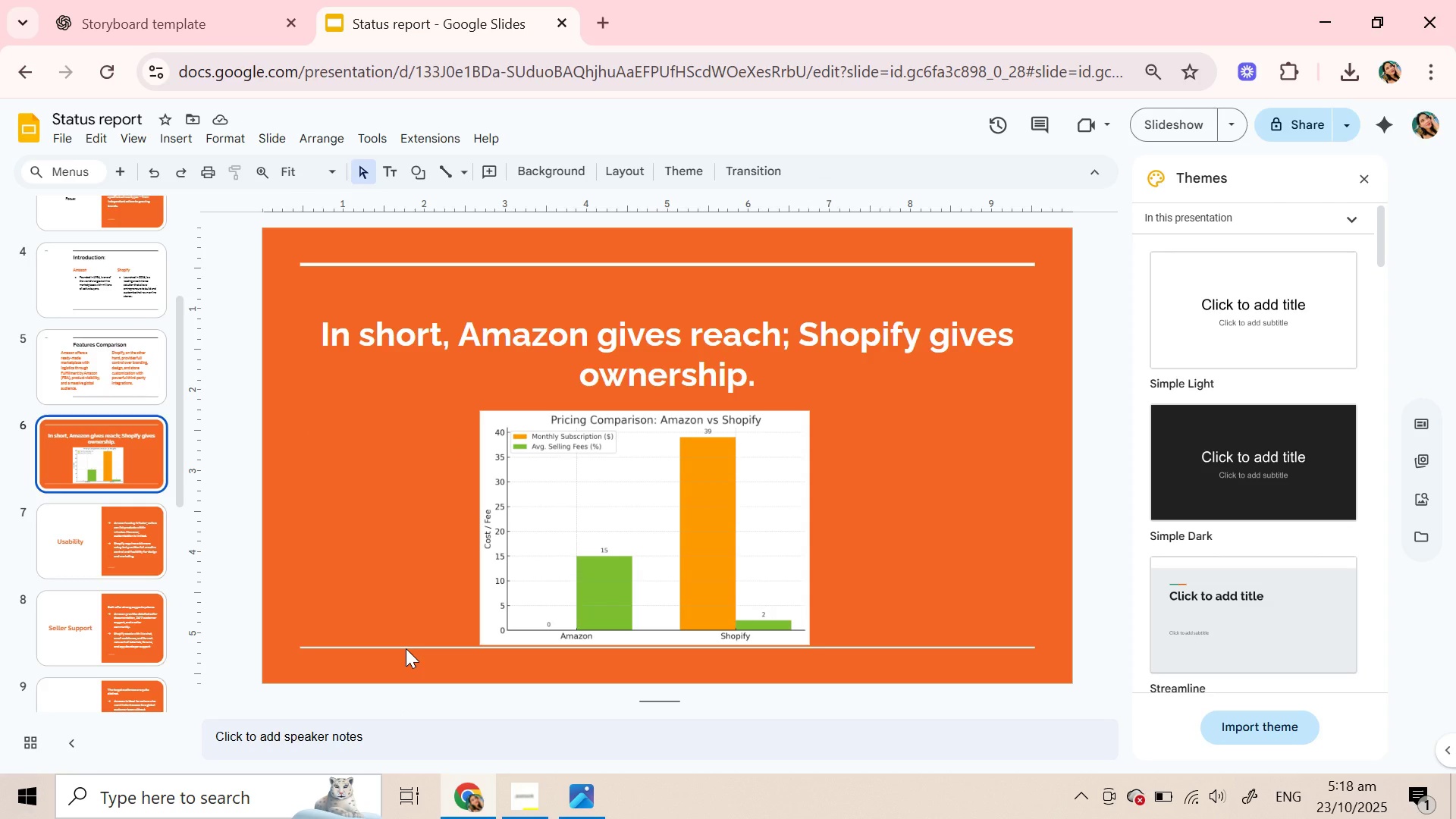 
double_click([406, 648])
 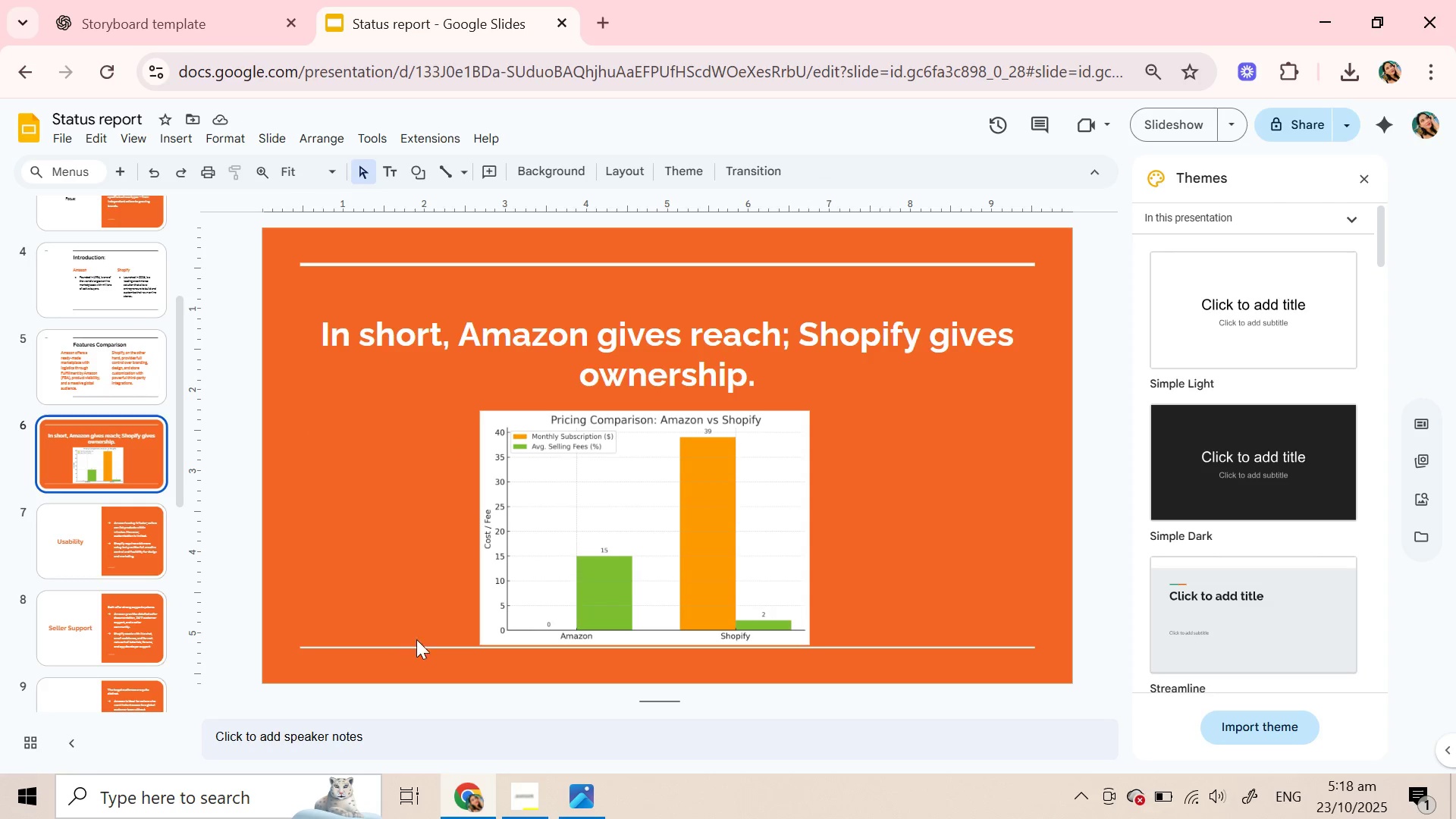 
triple_click([406, 648])
 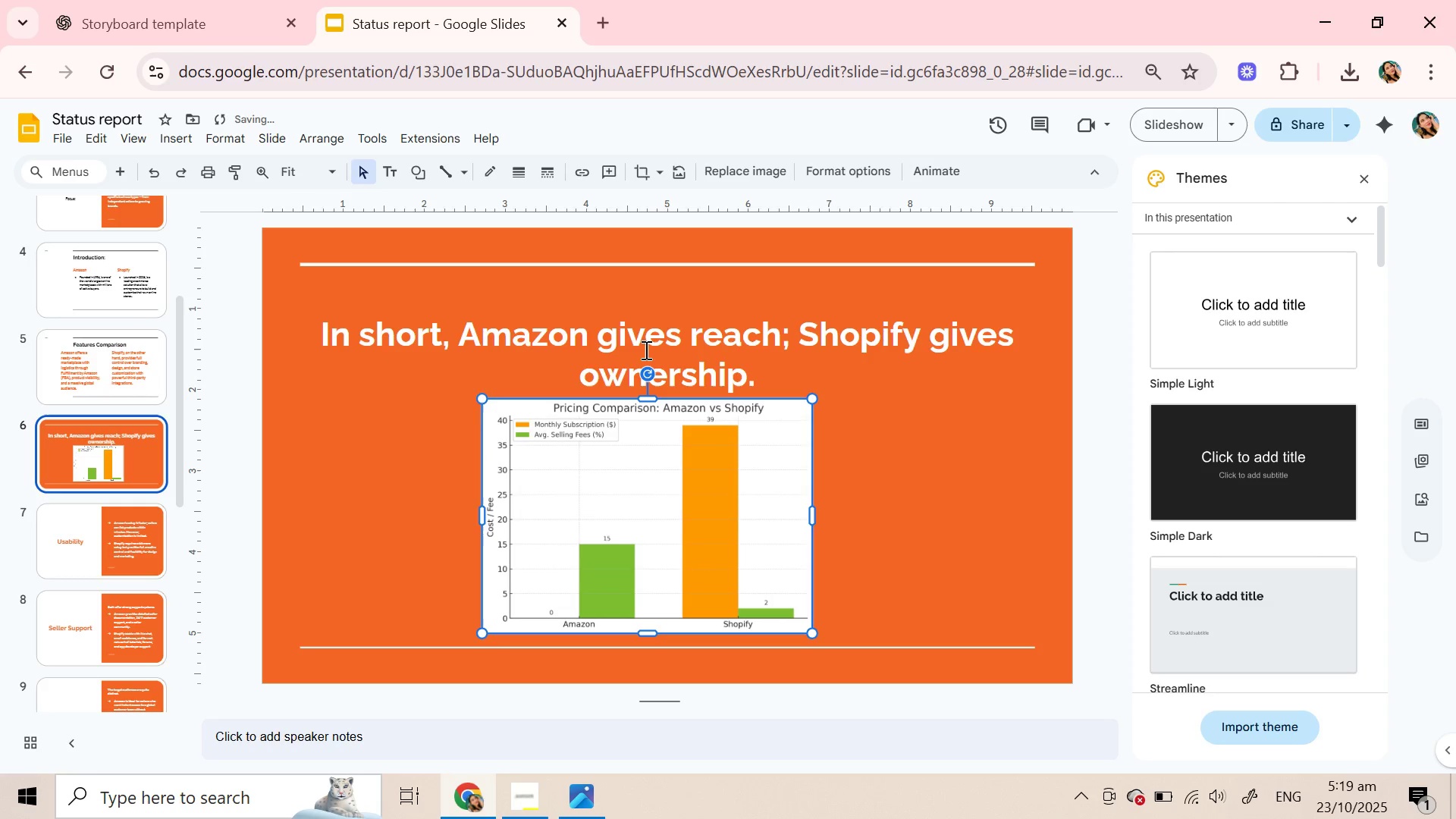 
left_click([644, 355])
 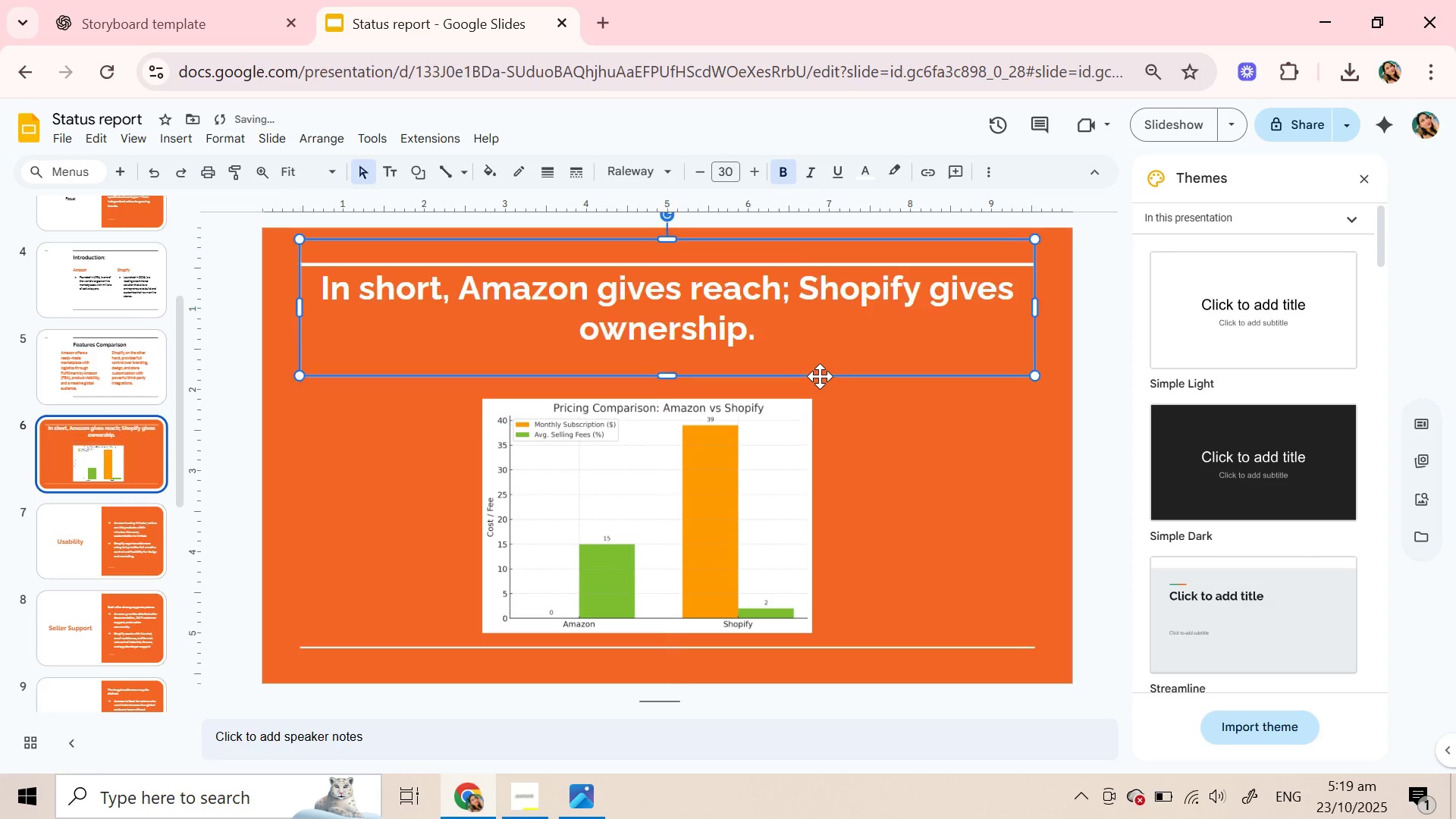 
wait(5.72)
 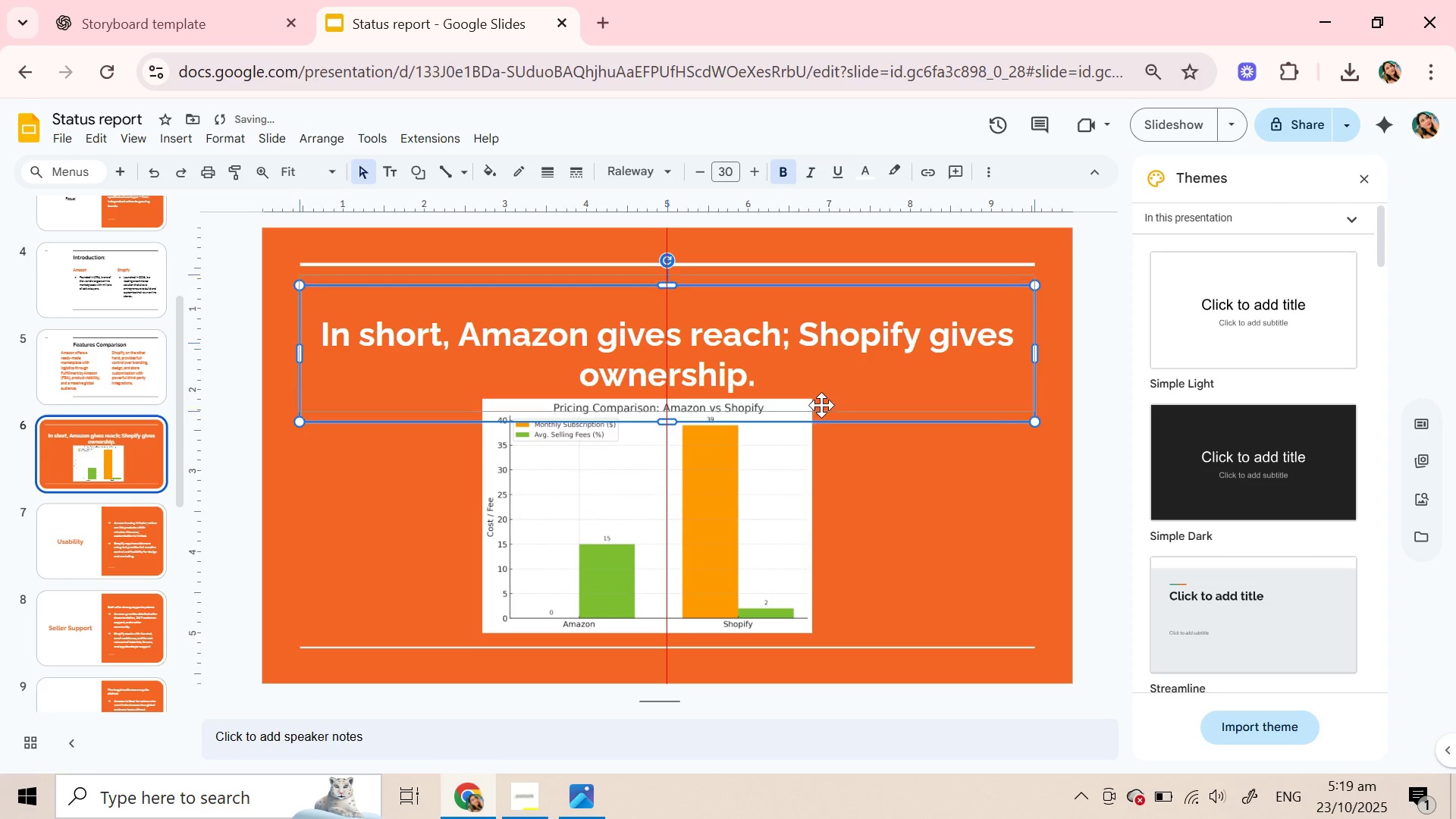 
left_click([781, 467])
 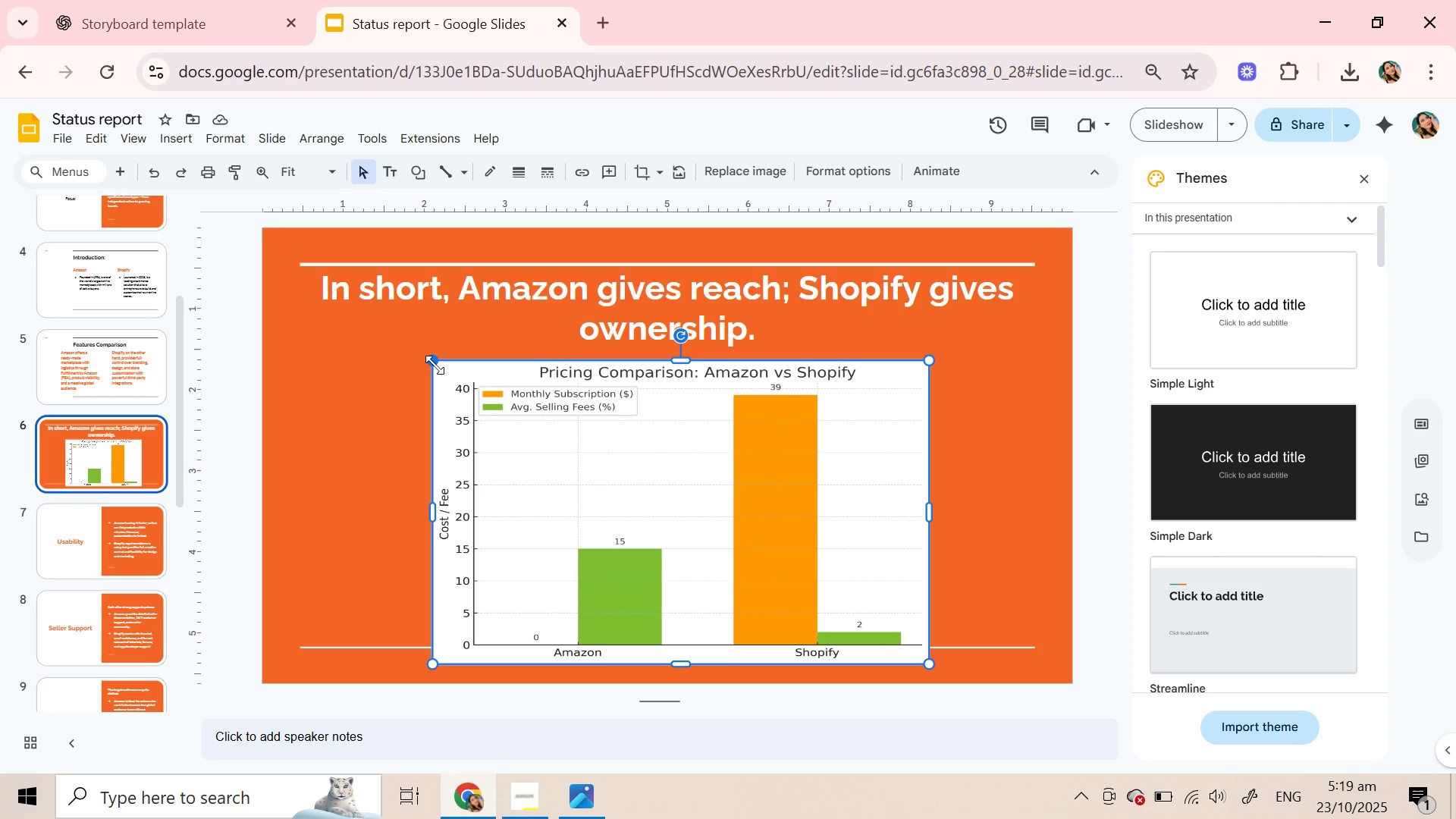 
wait(40.65)
 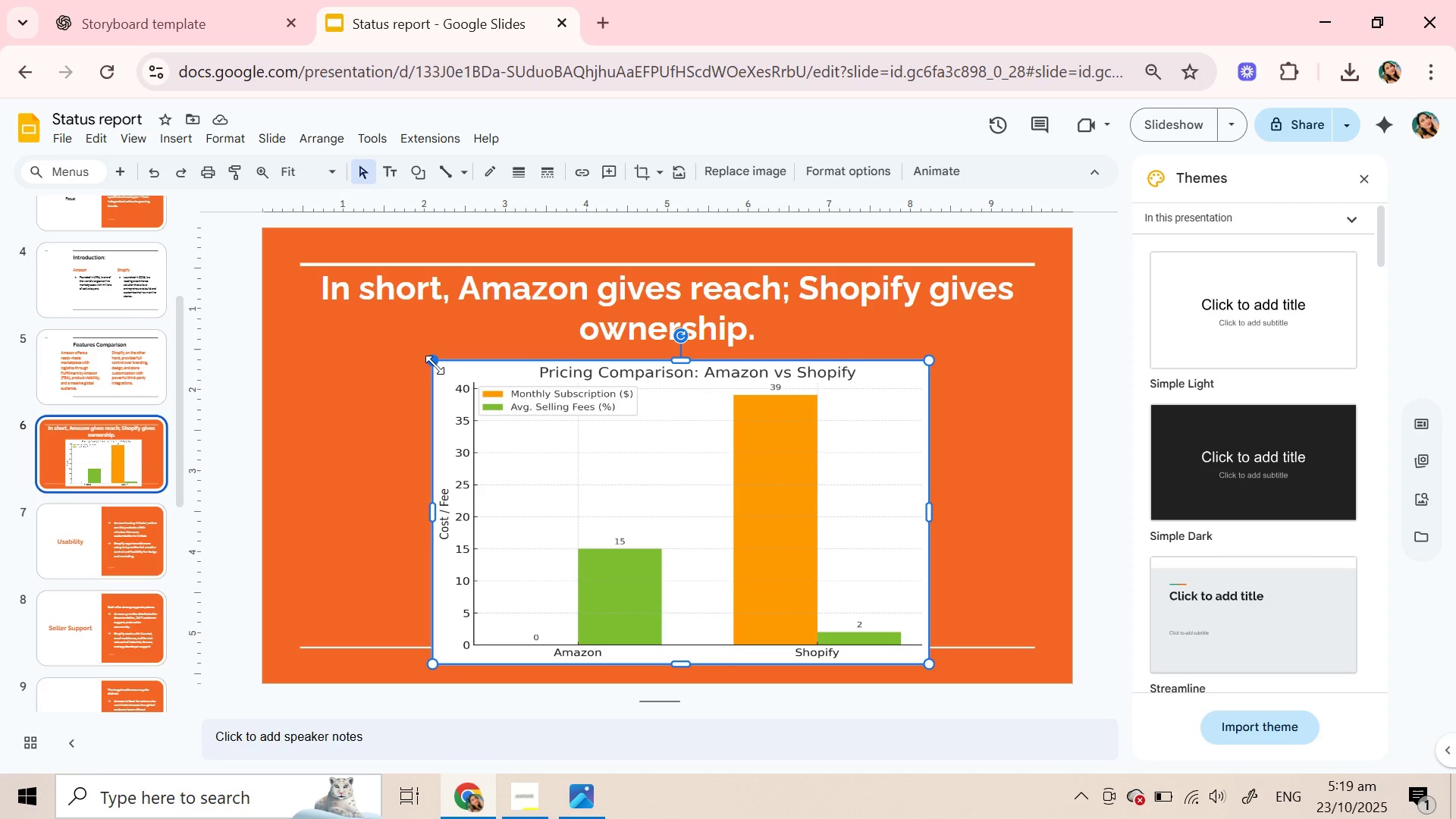 
left_click([111, 526])
 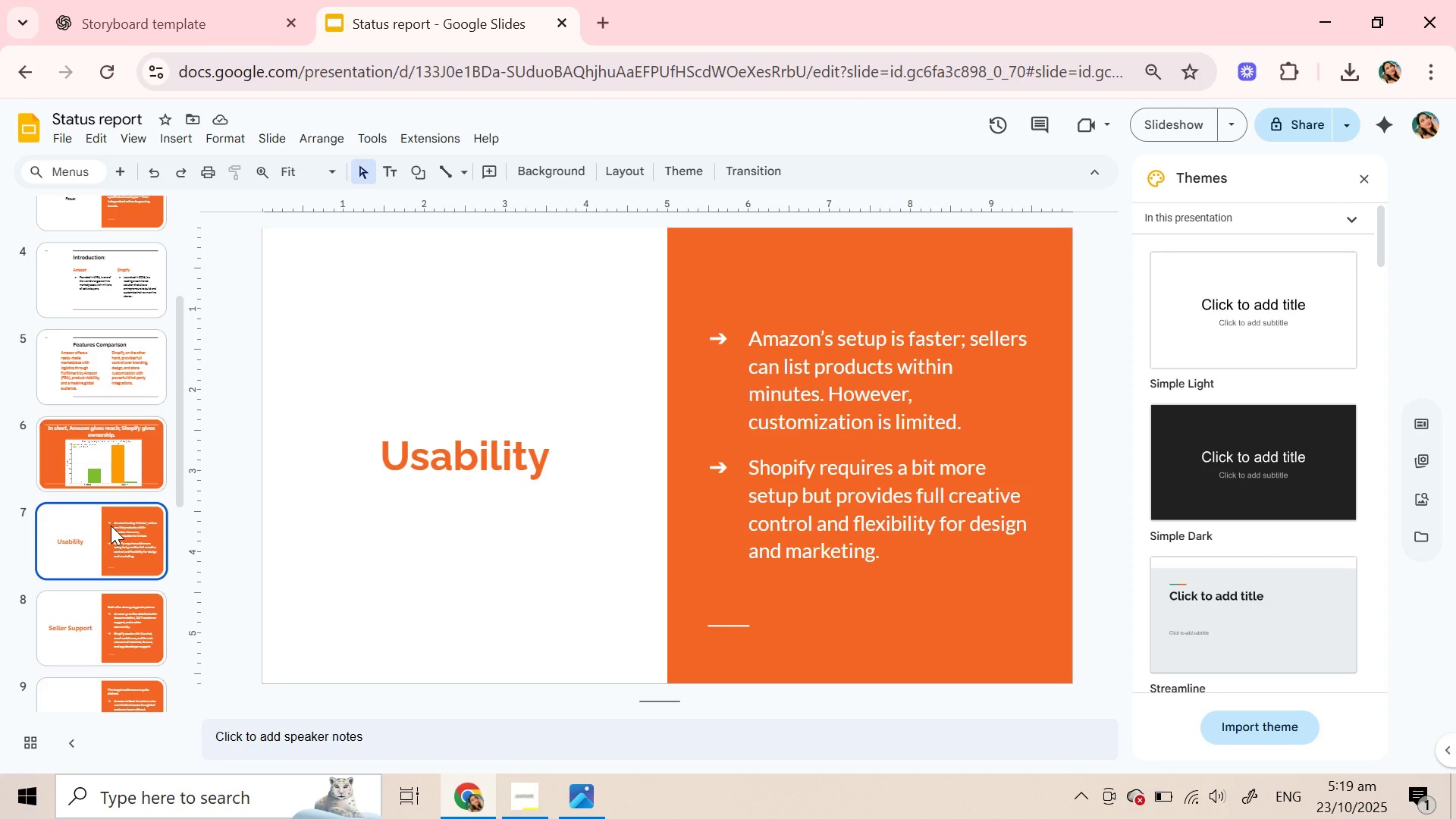 
wait(7.89)
 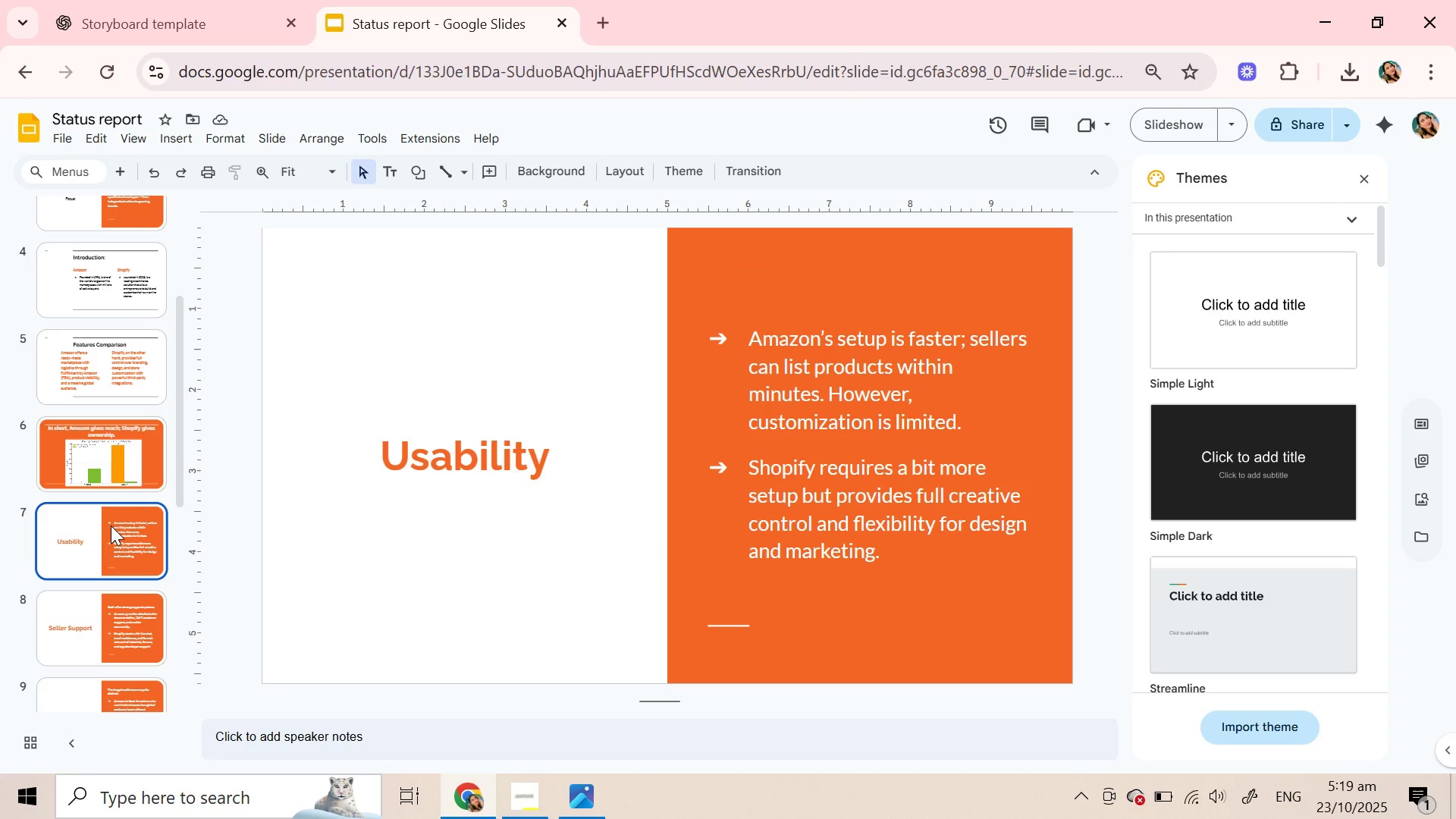 
scroll: coordinate [92, 604], scroll_direction: down, amount: 1.0
 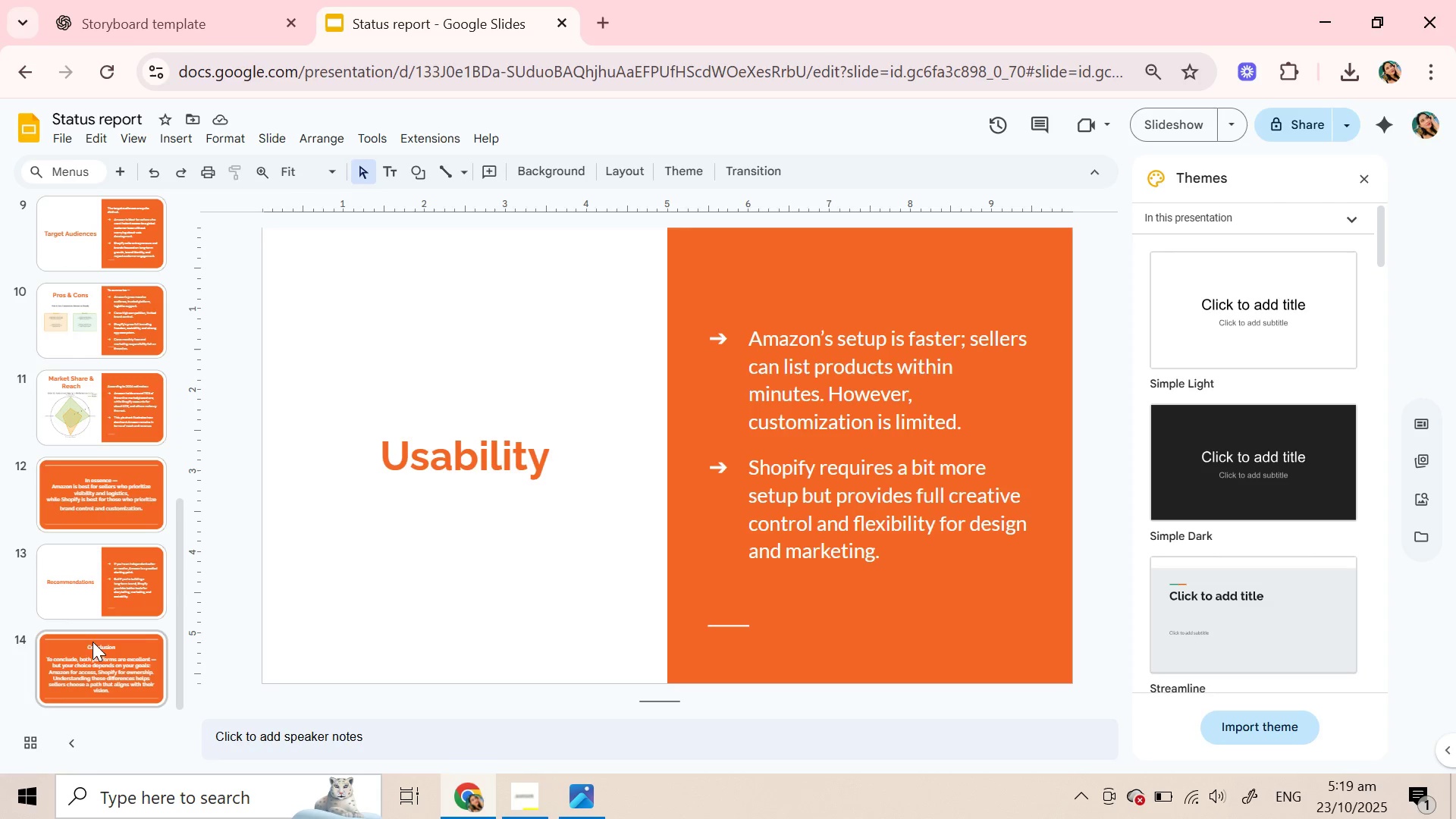 
left_click([94, 657])
 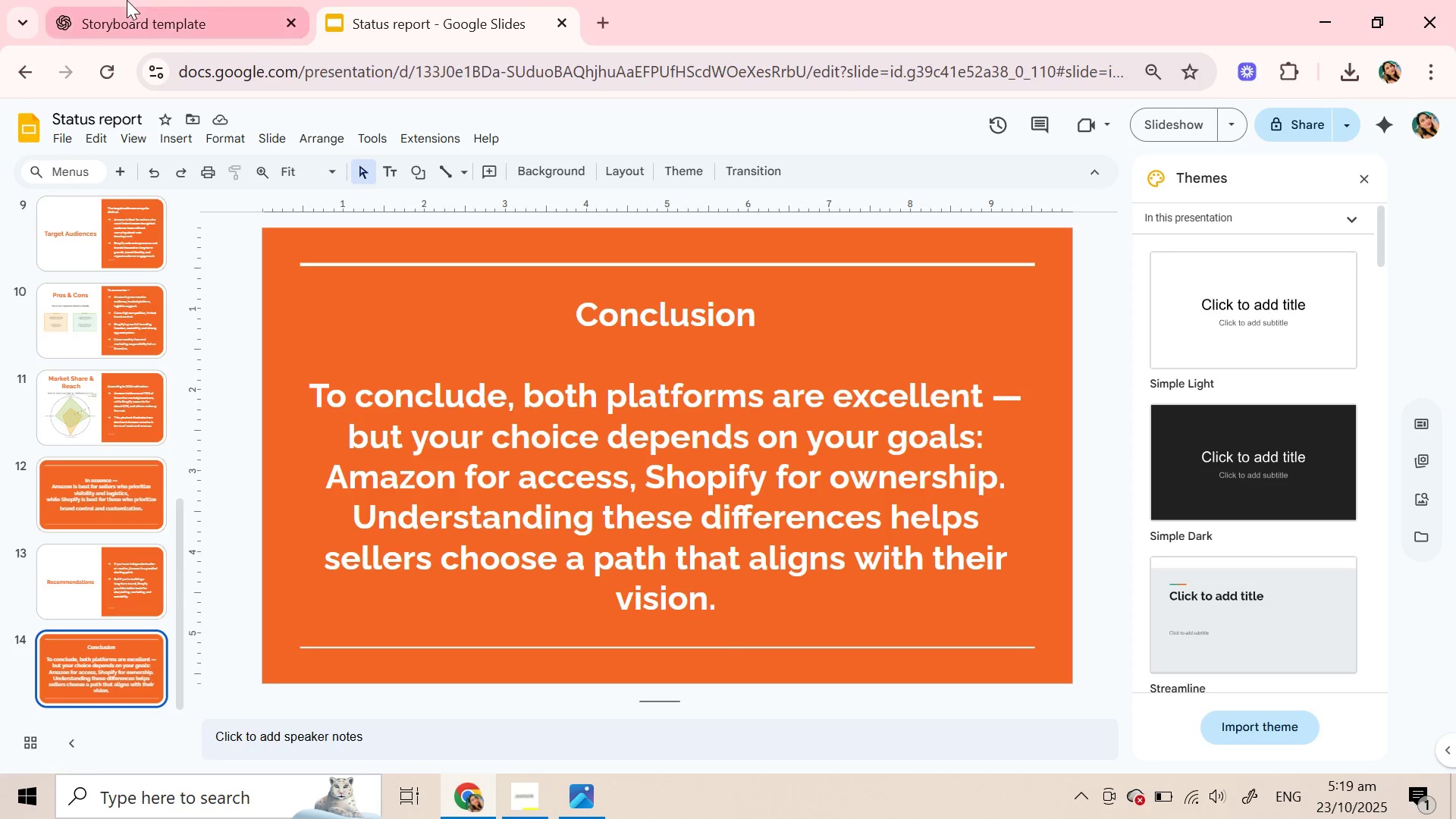 
left_click([127, 0])
 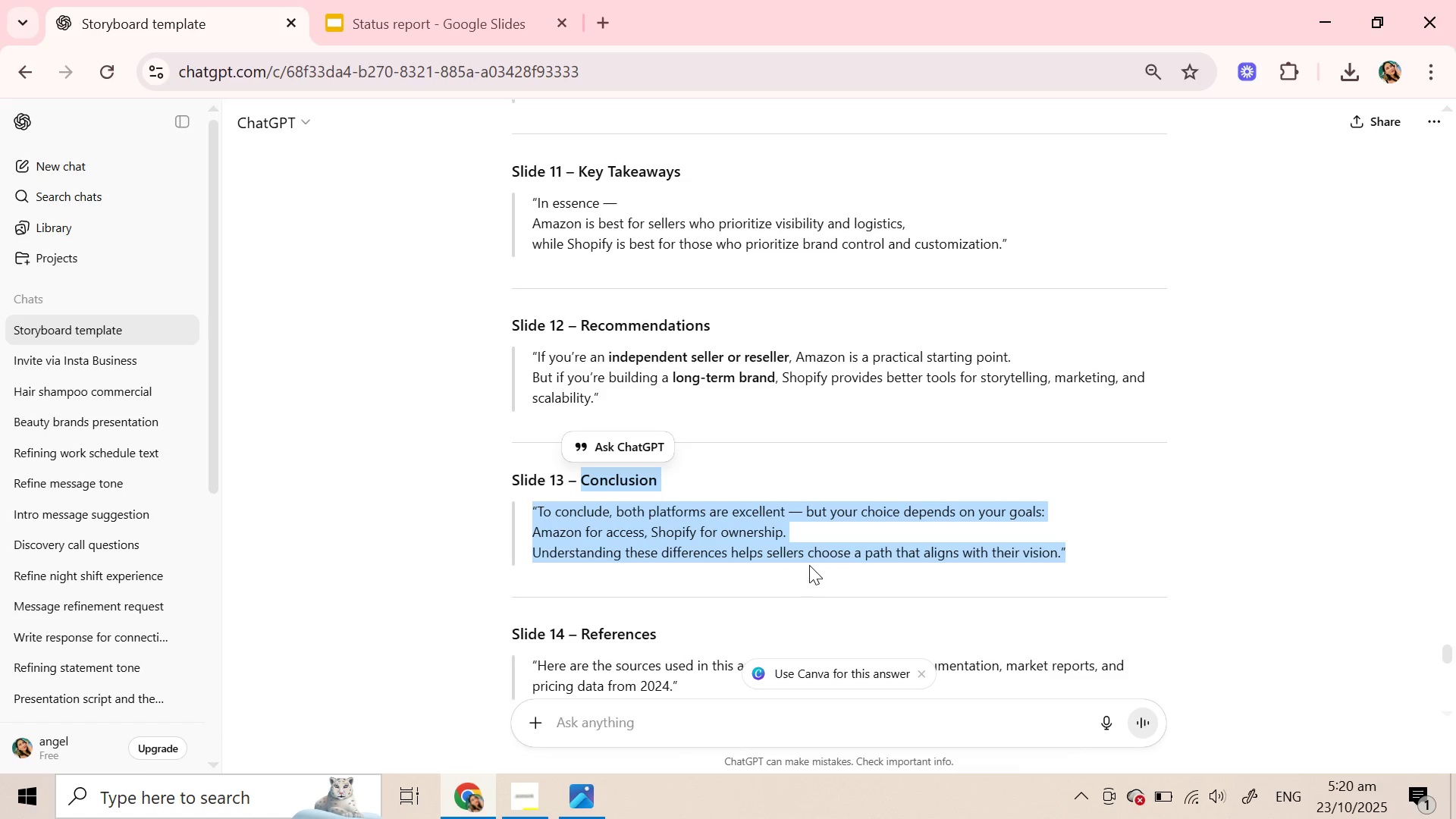 
scroll: coordinate [808, 564], scroll_direction: down, amount: 2.0
 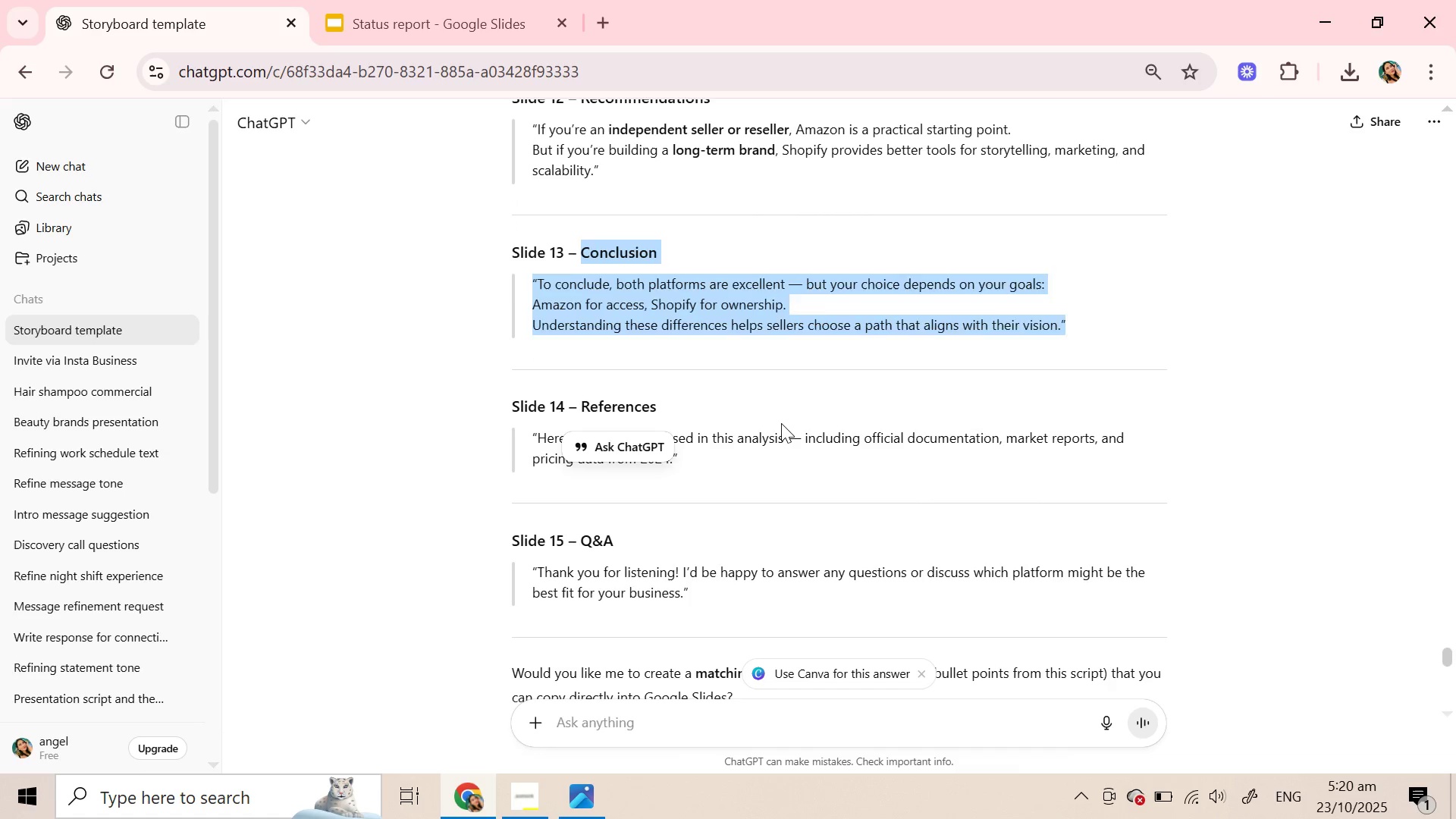 
left_click([781, 423])
 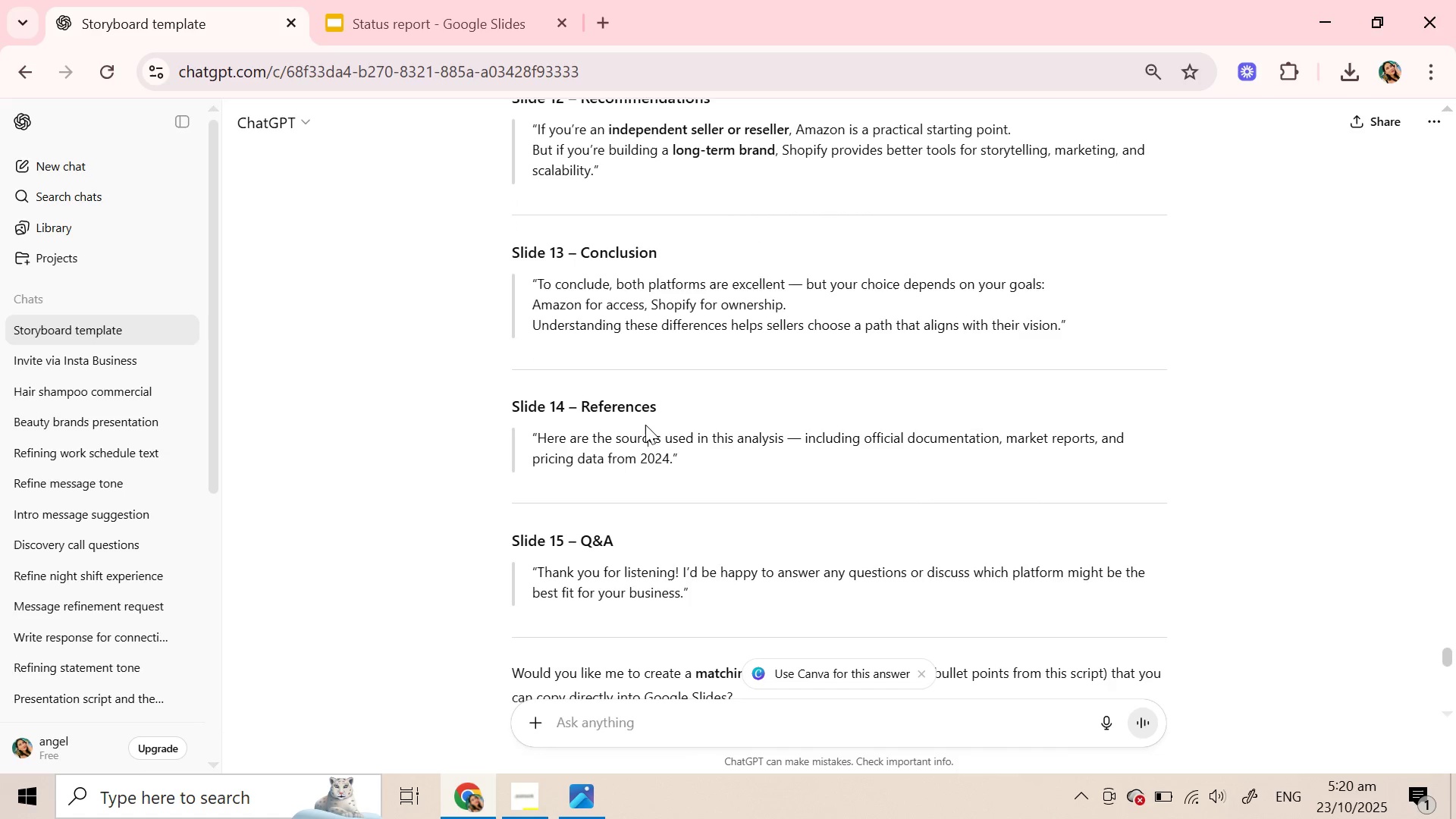 
left_click([645, 425])
 